 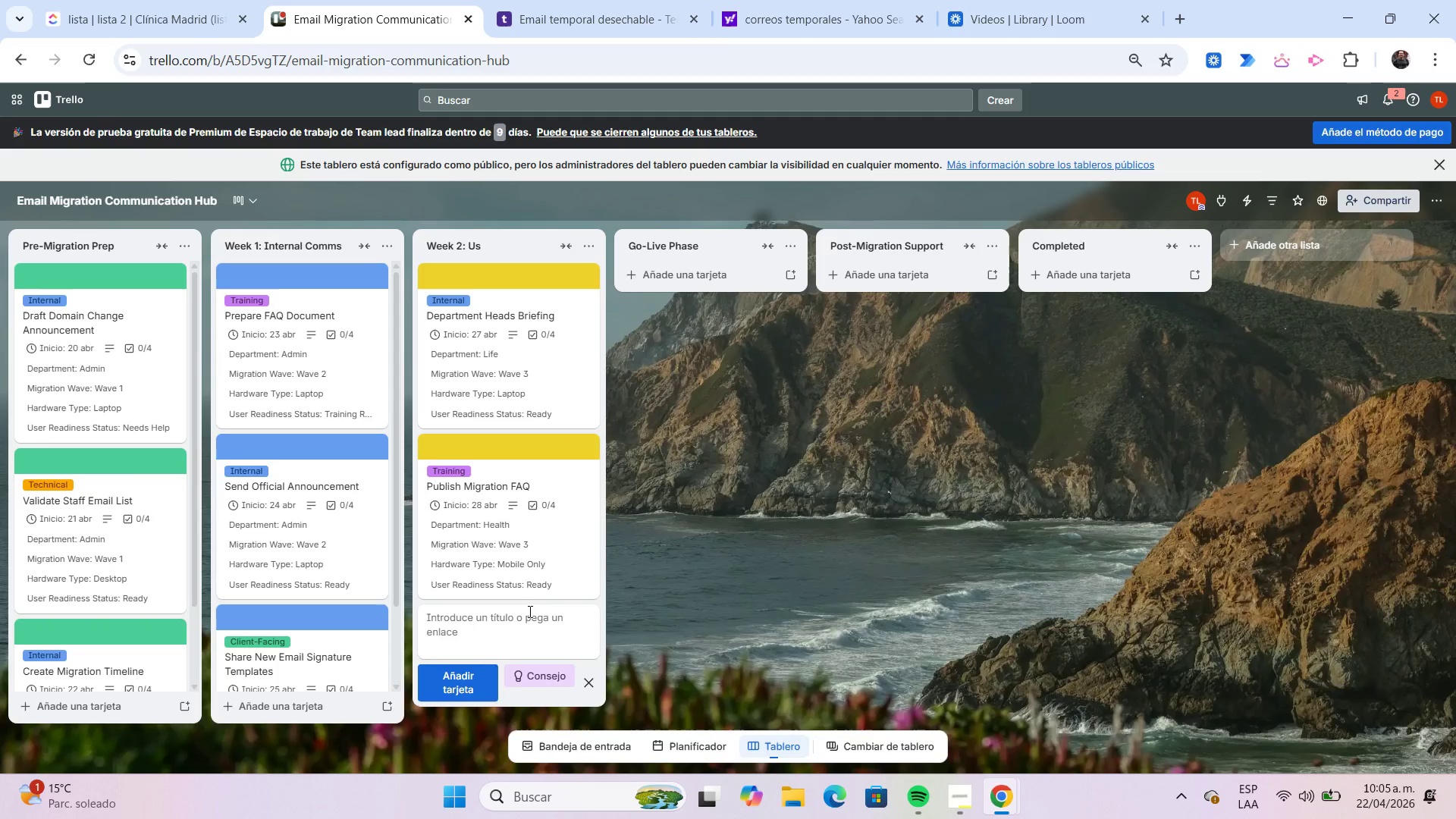 
type(Configure Outlook Profiles)
 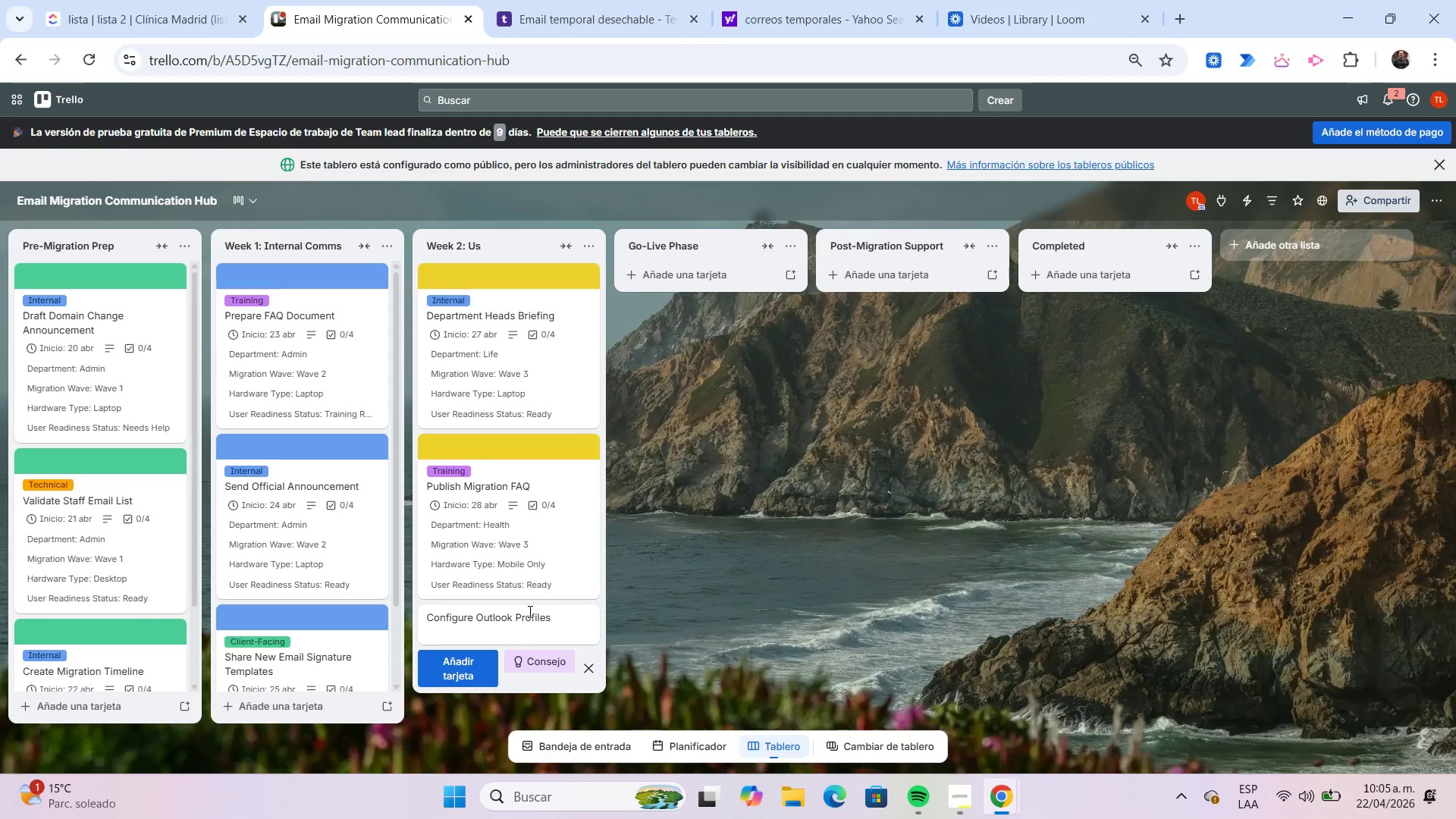 
key(Enter)
 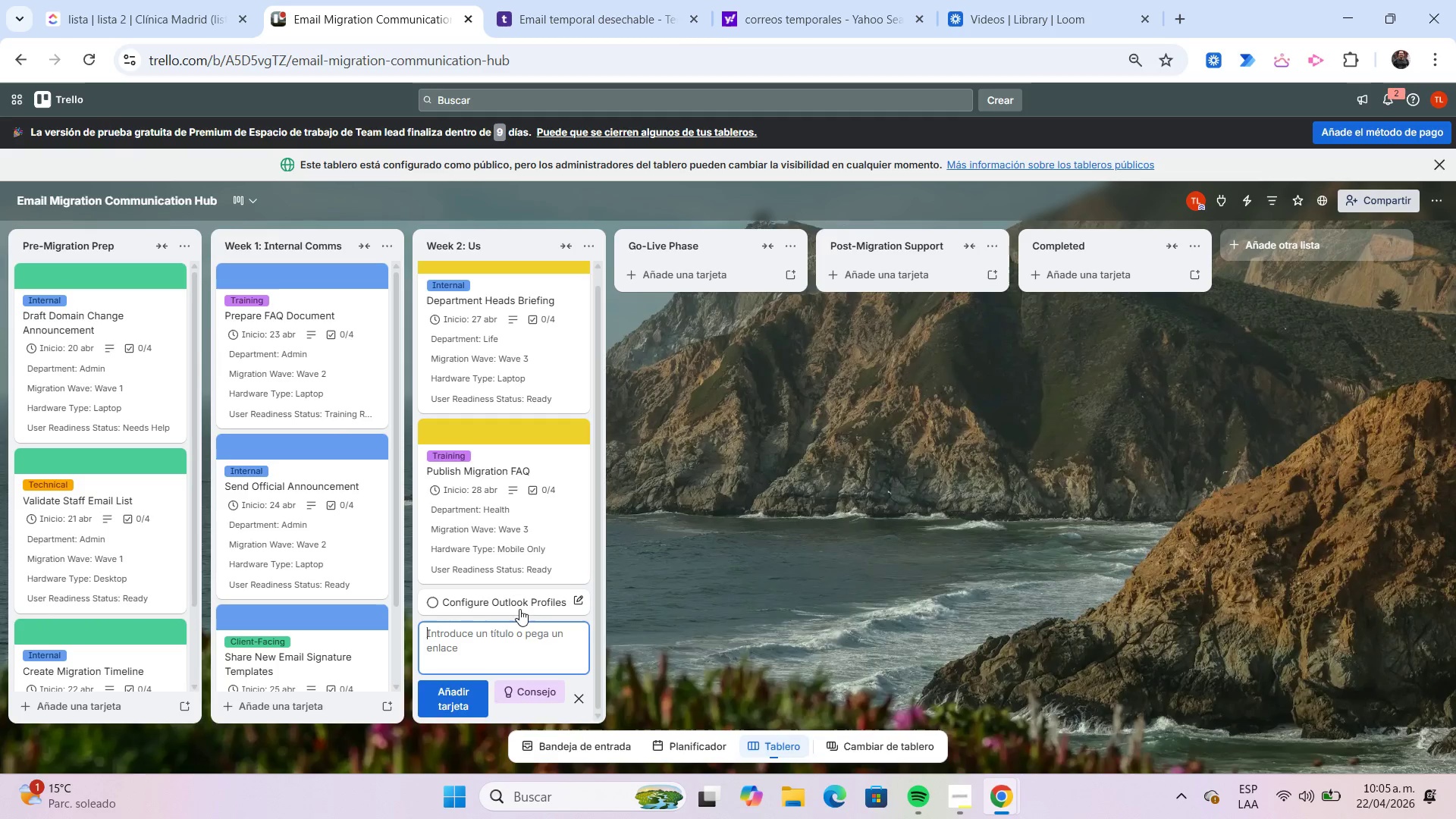 
left_click([515, 607])
 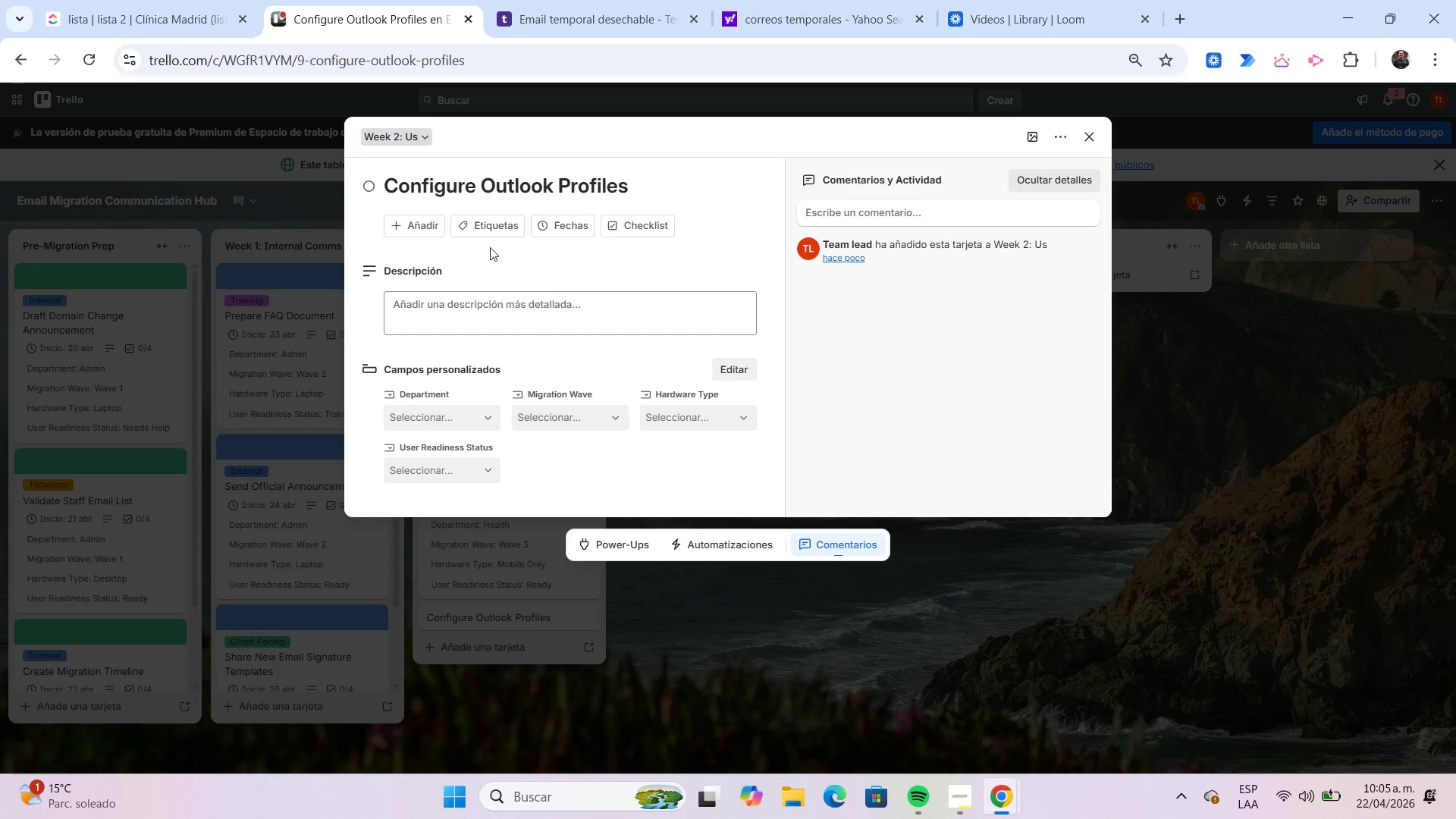 
left_click([488, 231])
 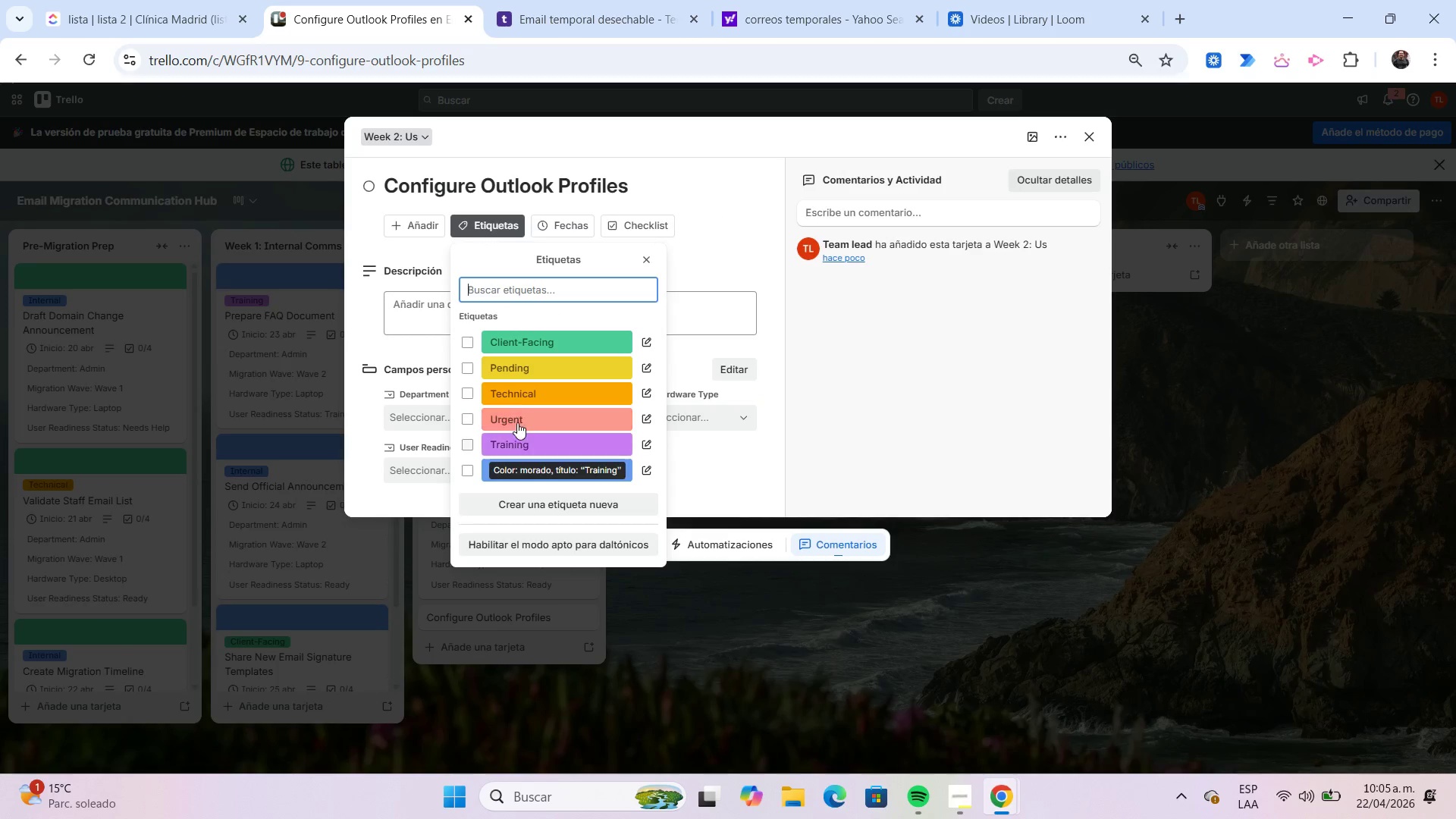 
left_click([517, 391])
 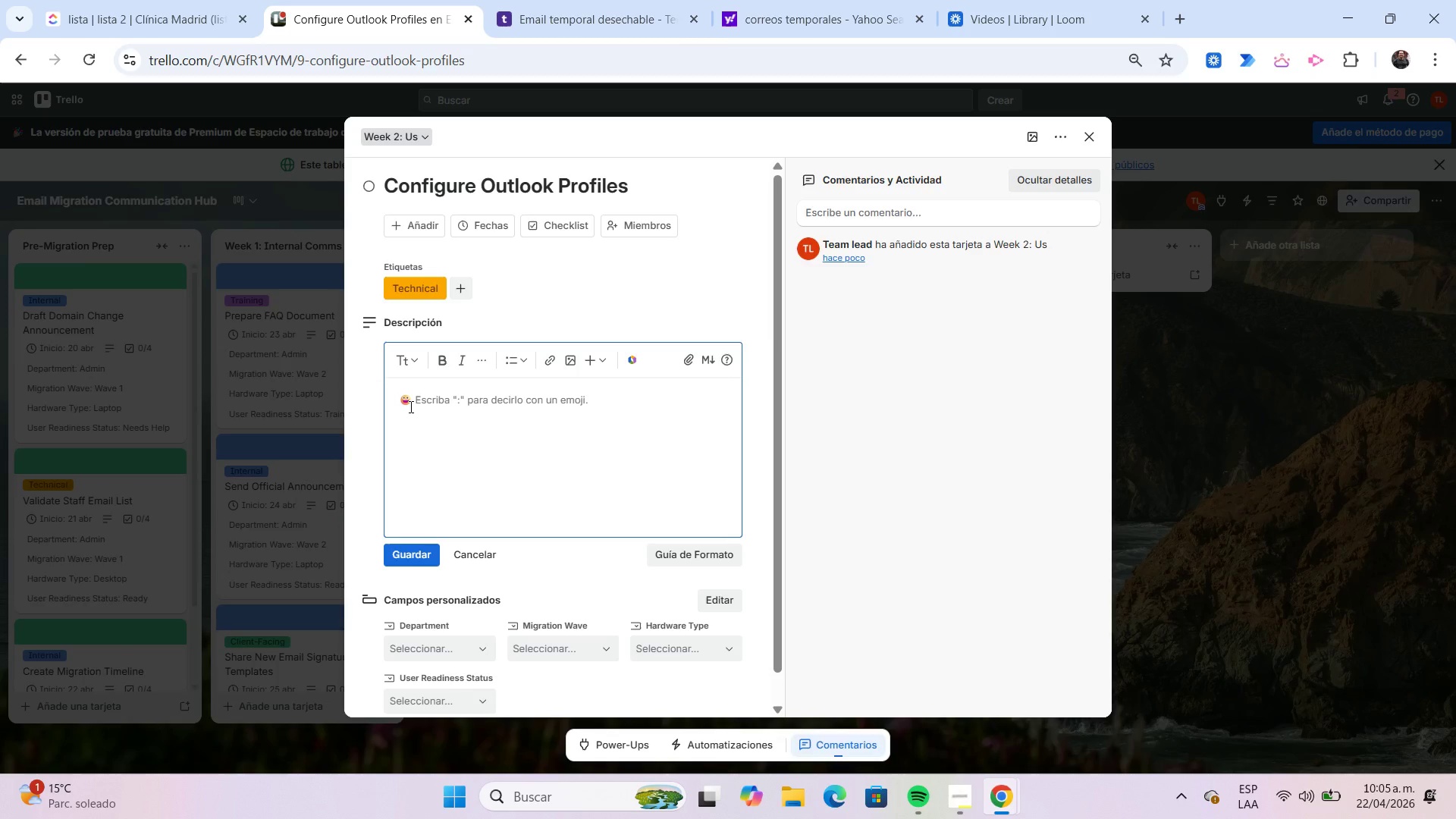 
type(Assist users in setting up their new outlook mailbox profiles.)
 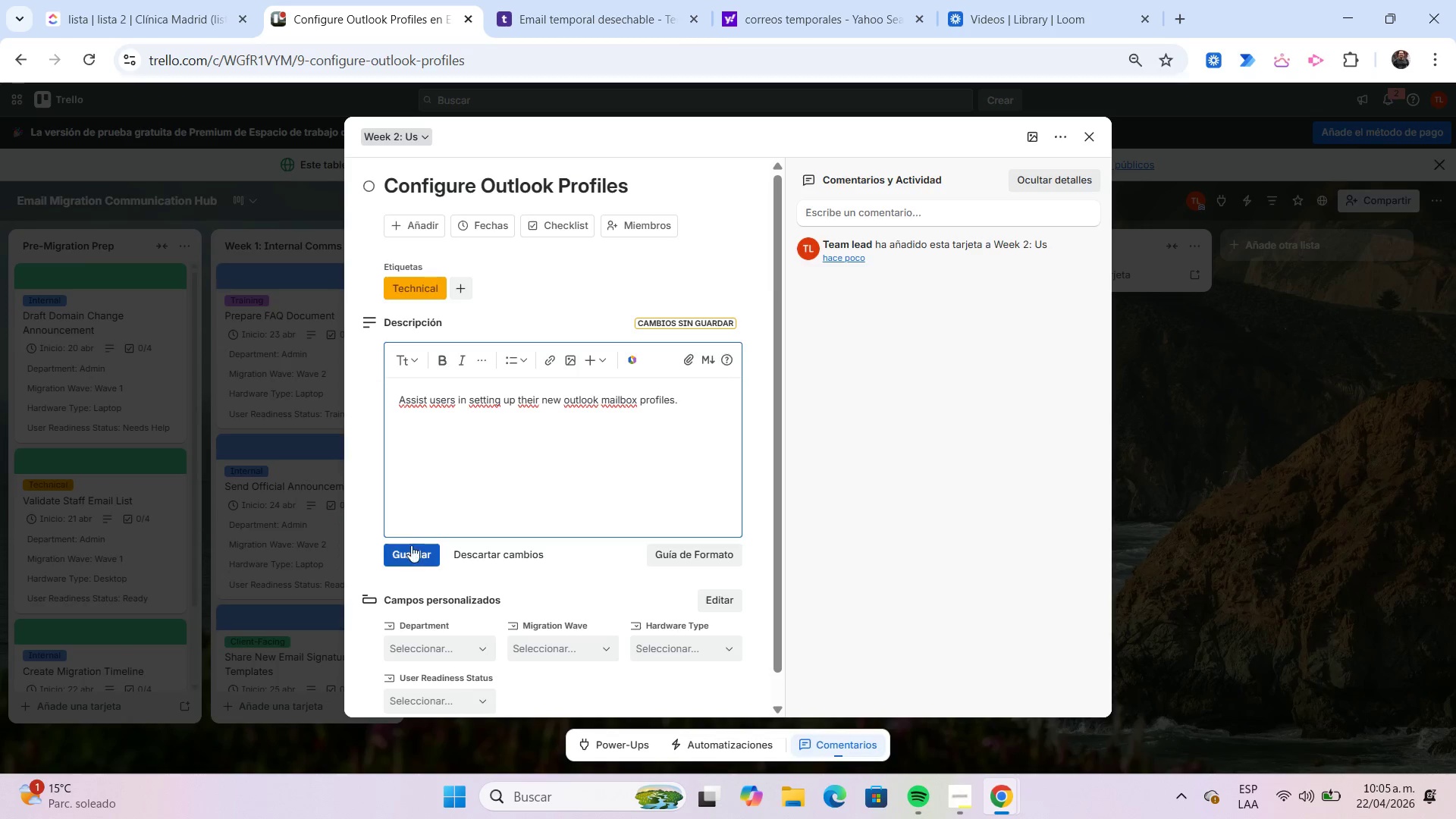 
left_click([416, 550])
 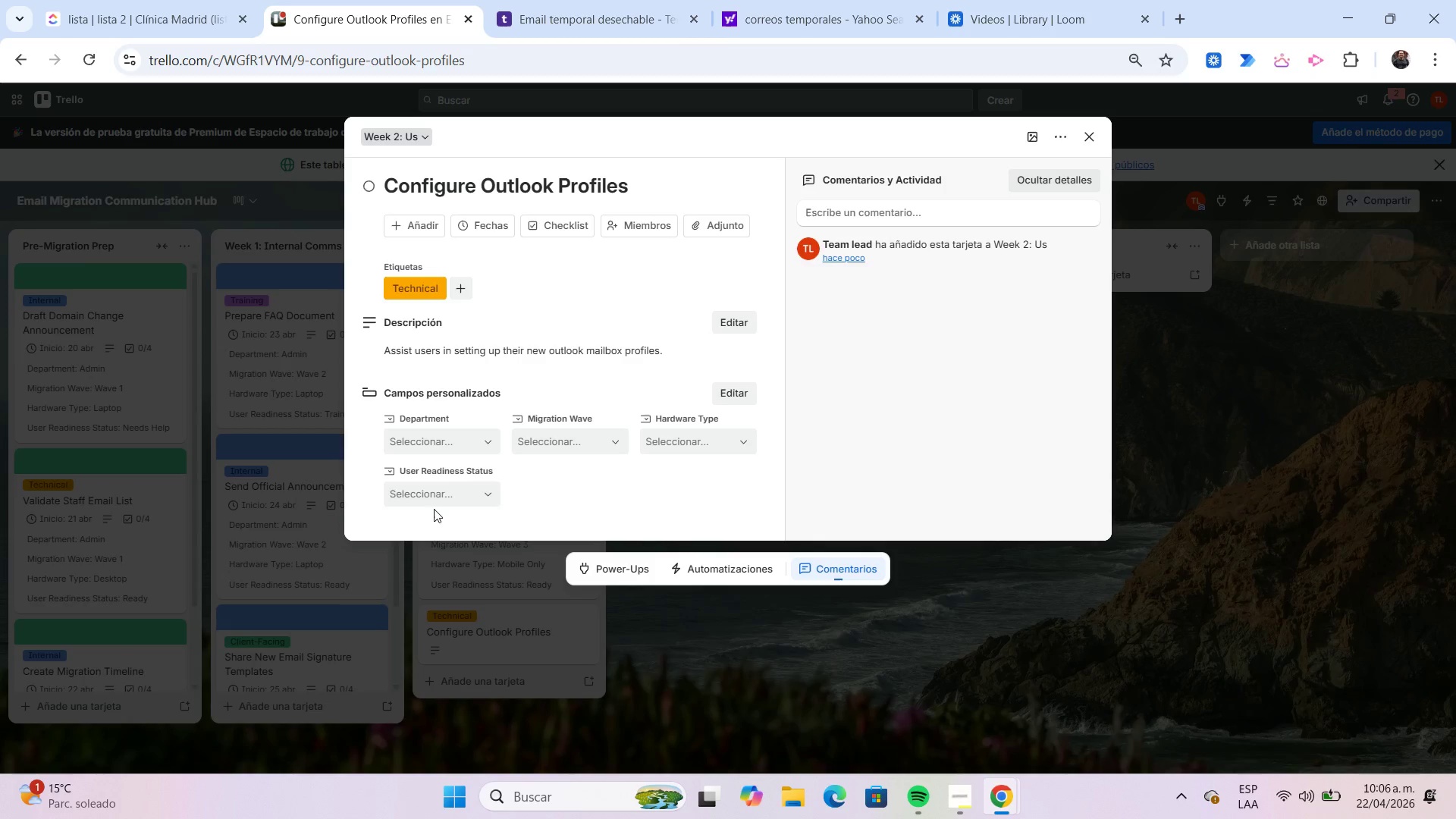 
wait(5.45)
 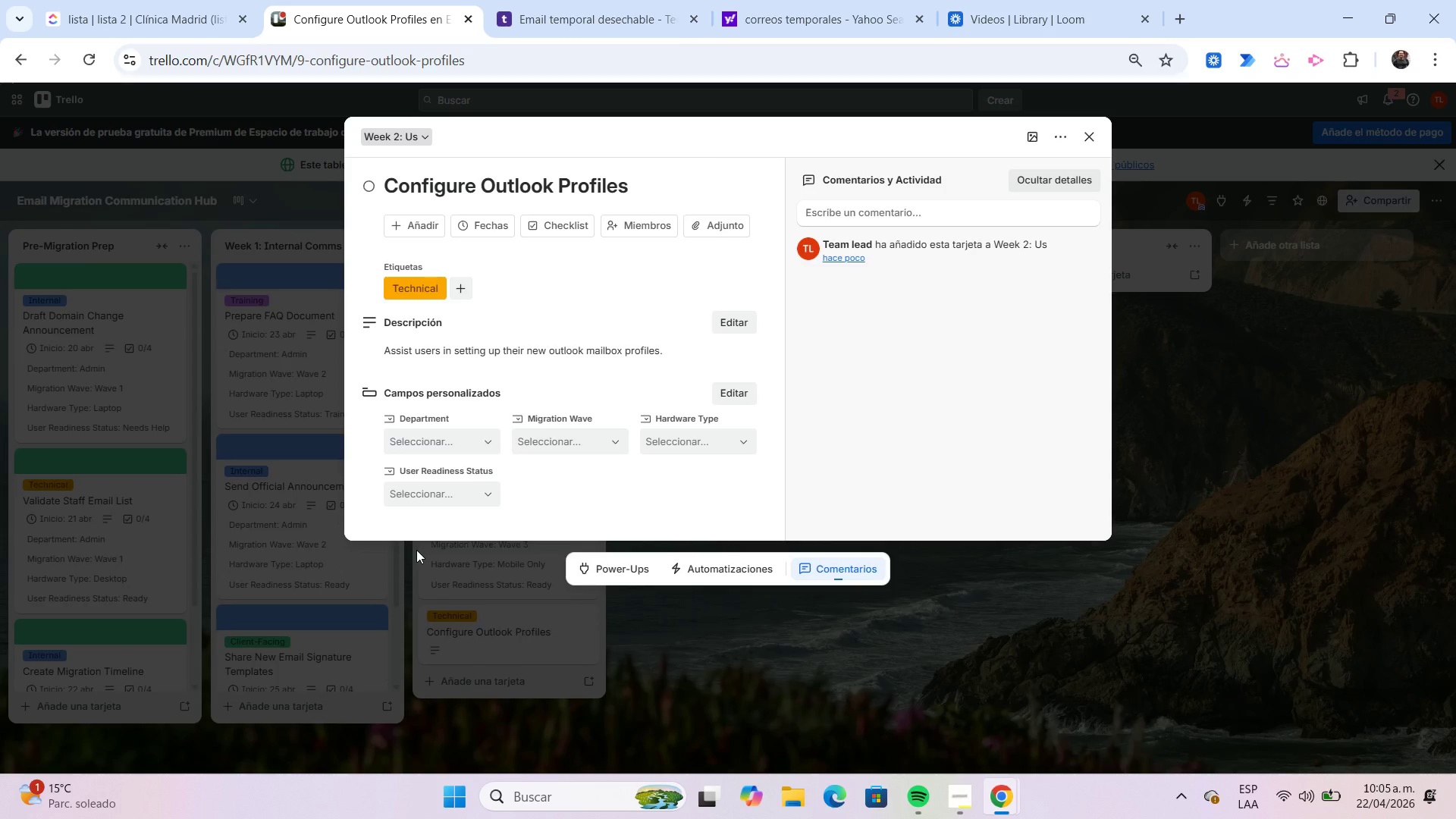 
left_click([462, 449])
 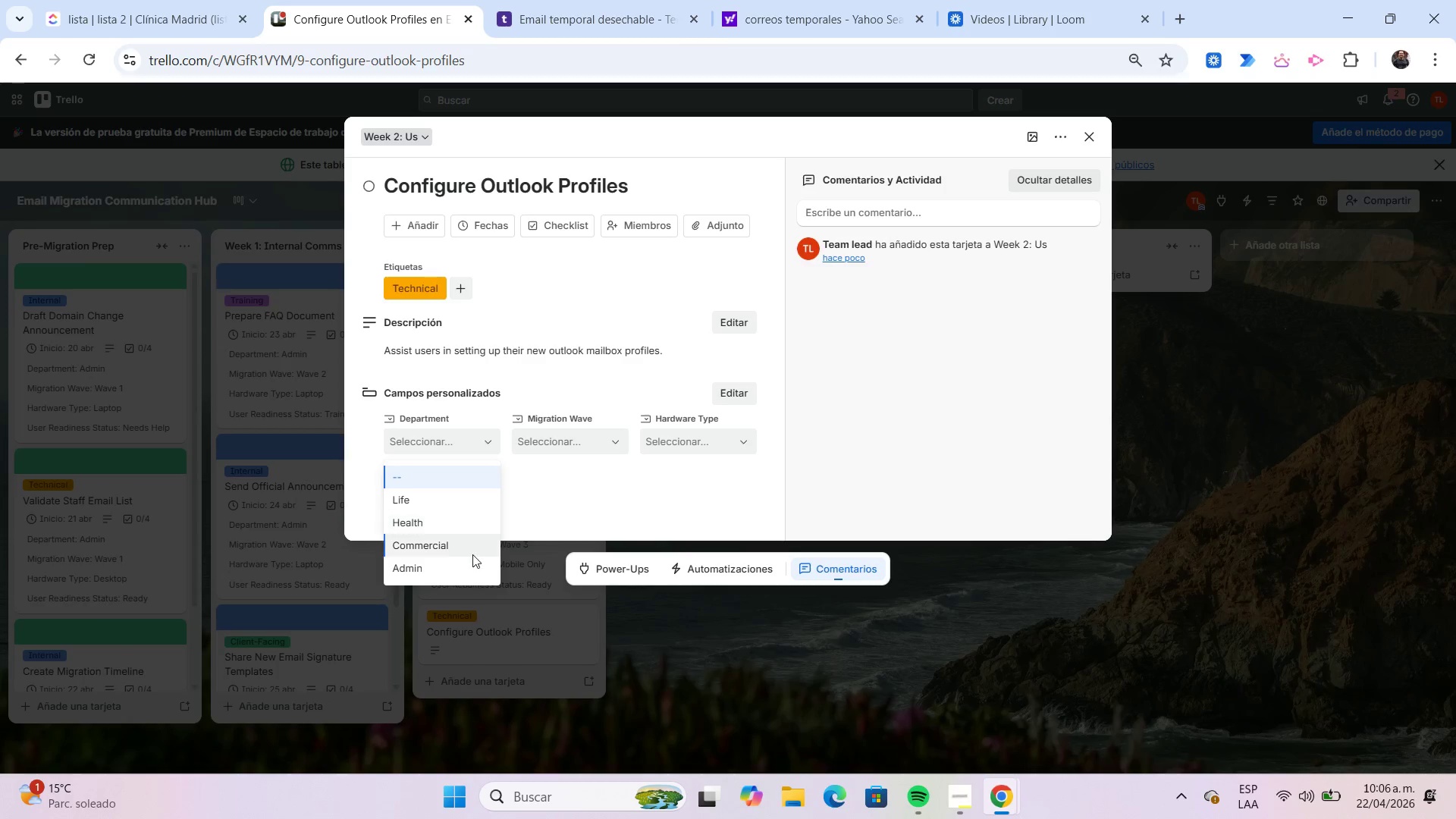 
left_click([472, 556])
 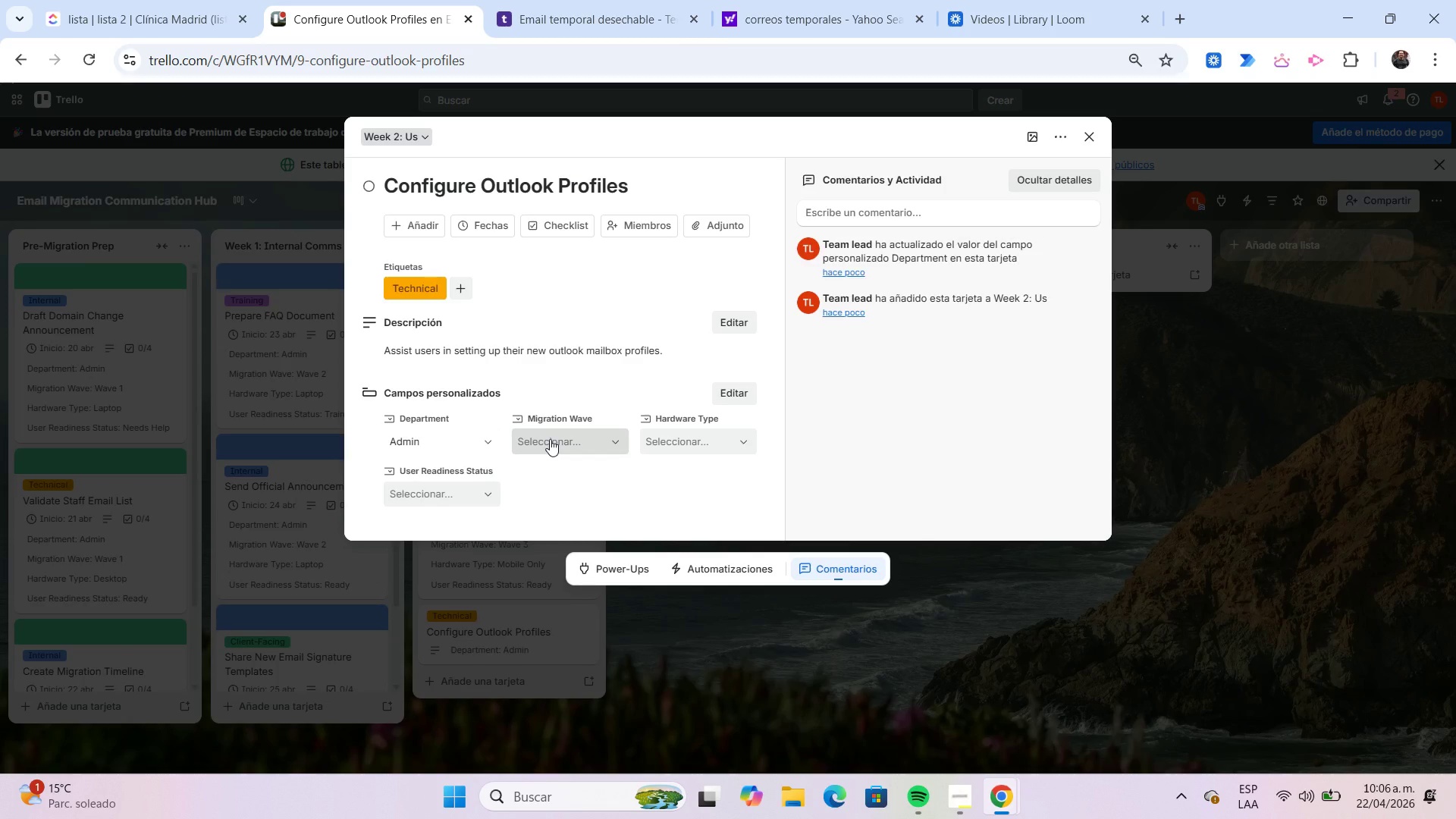 
left_click([550, 439])
 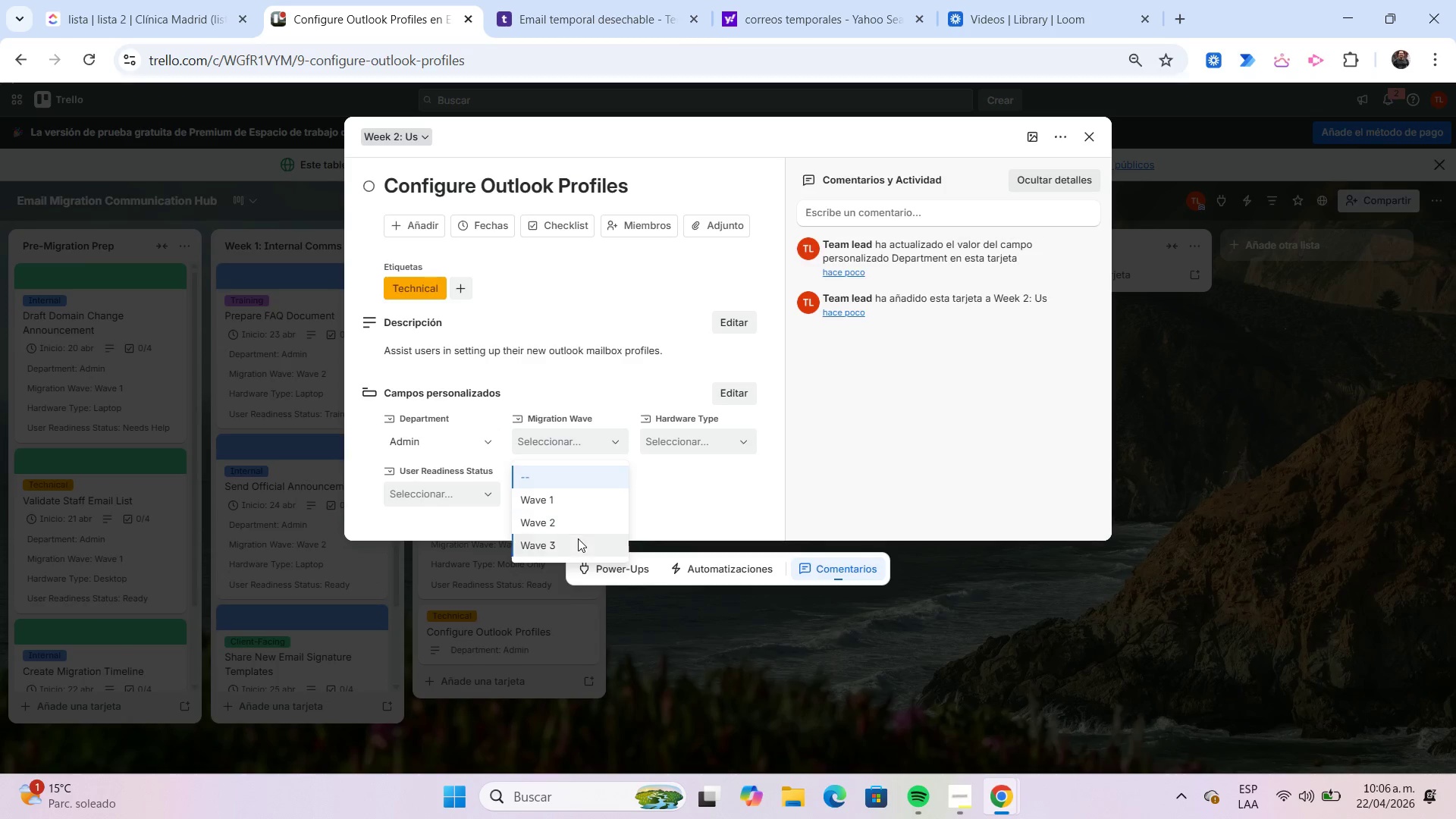 
left_click([578, 538])
 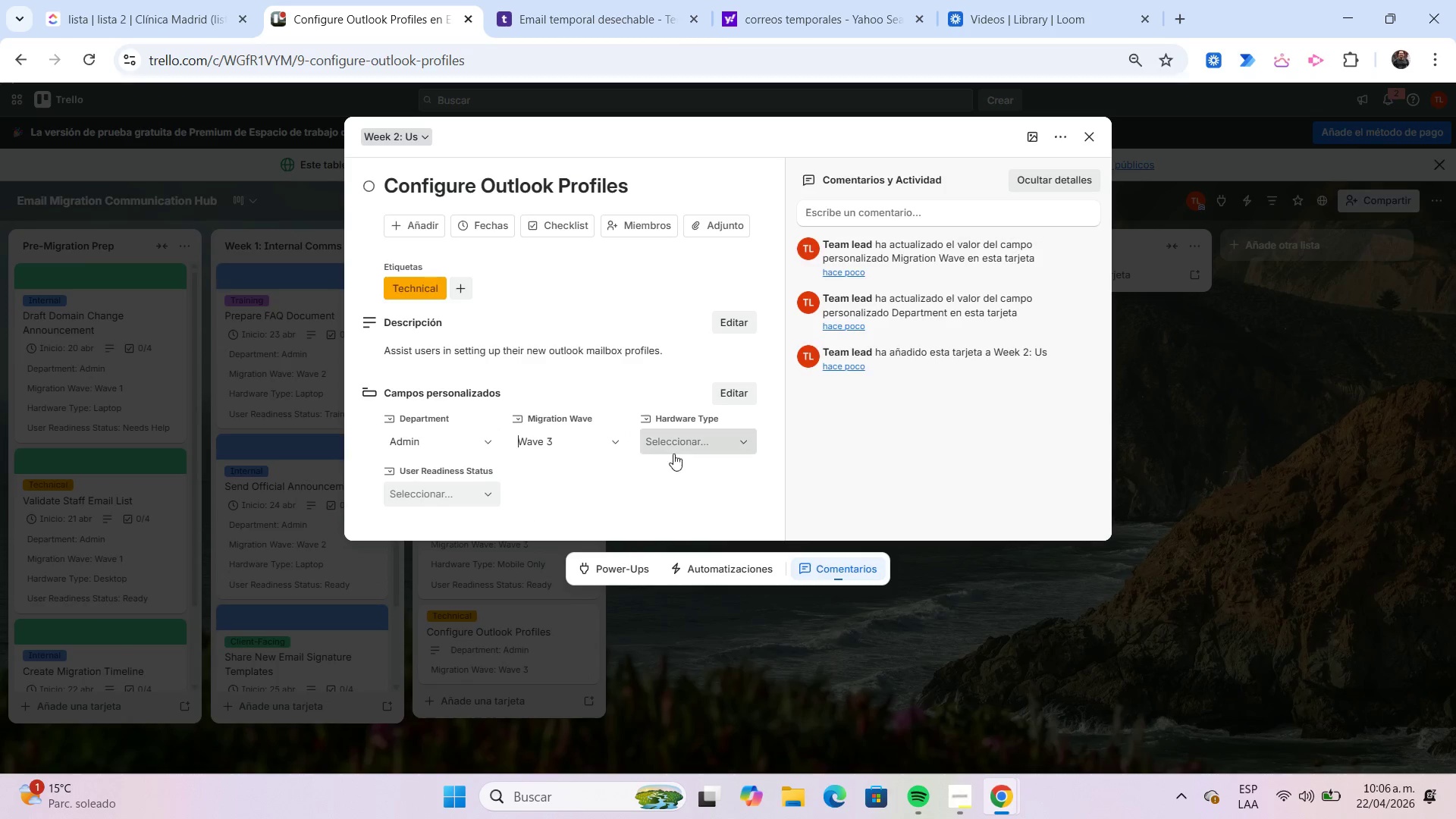 
mouse_move([679, 468])
 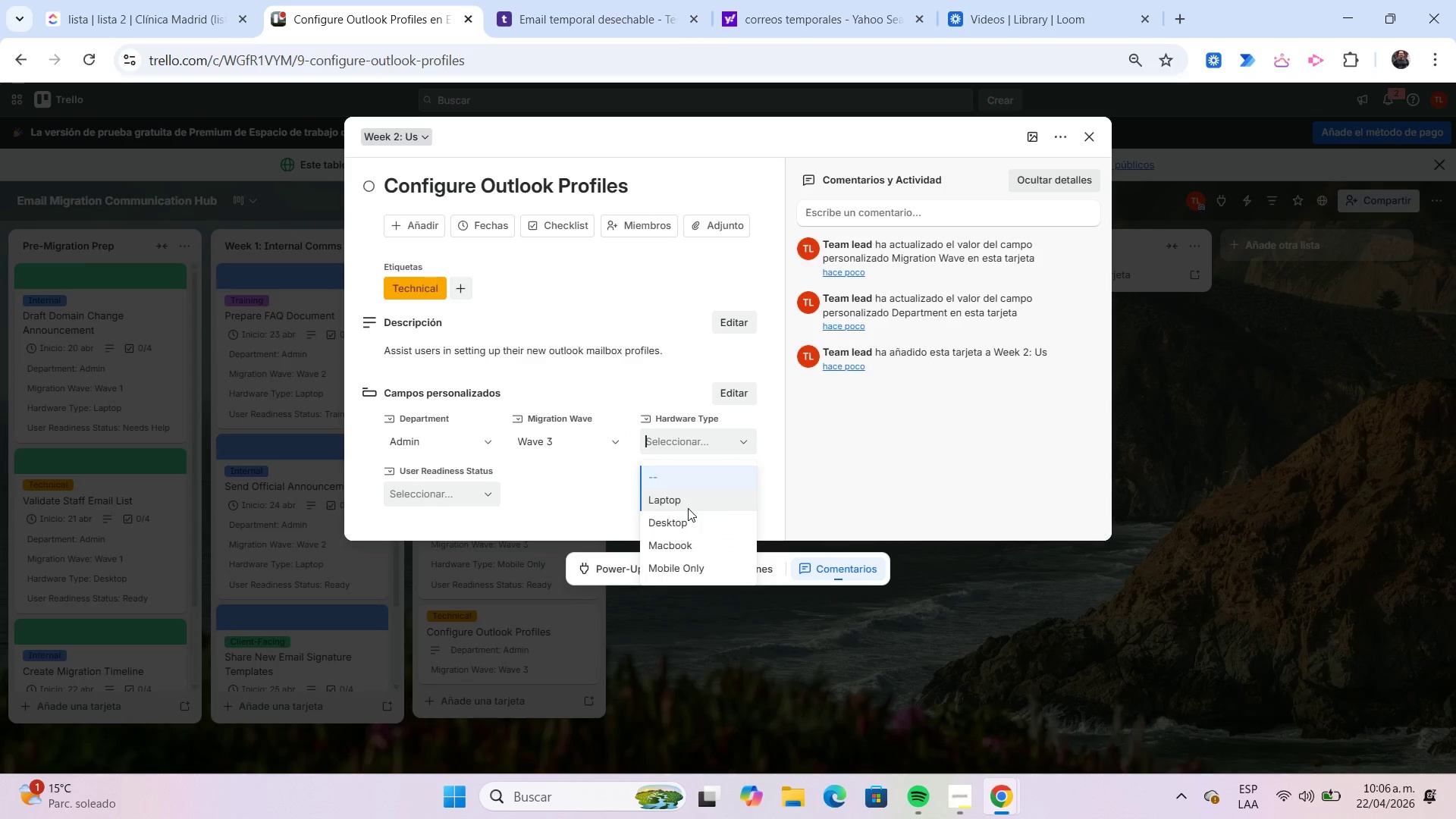 
left_click([688, 508])
 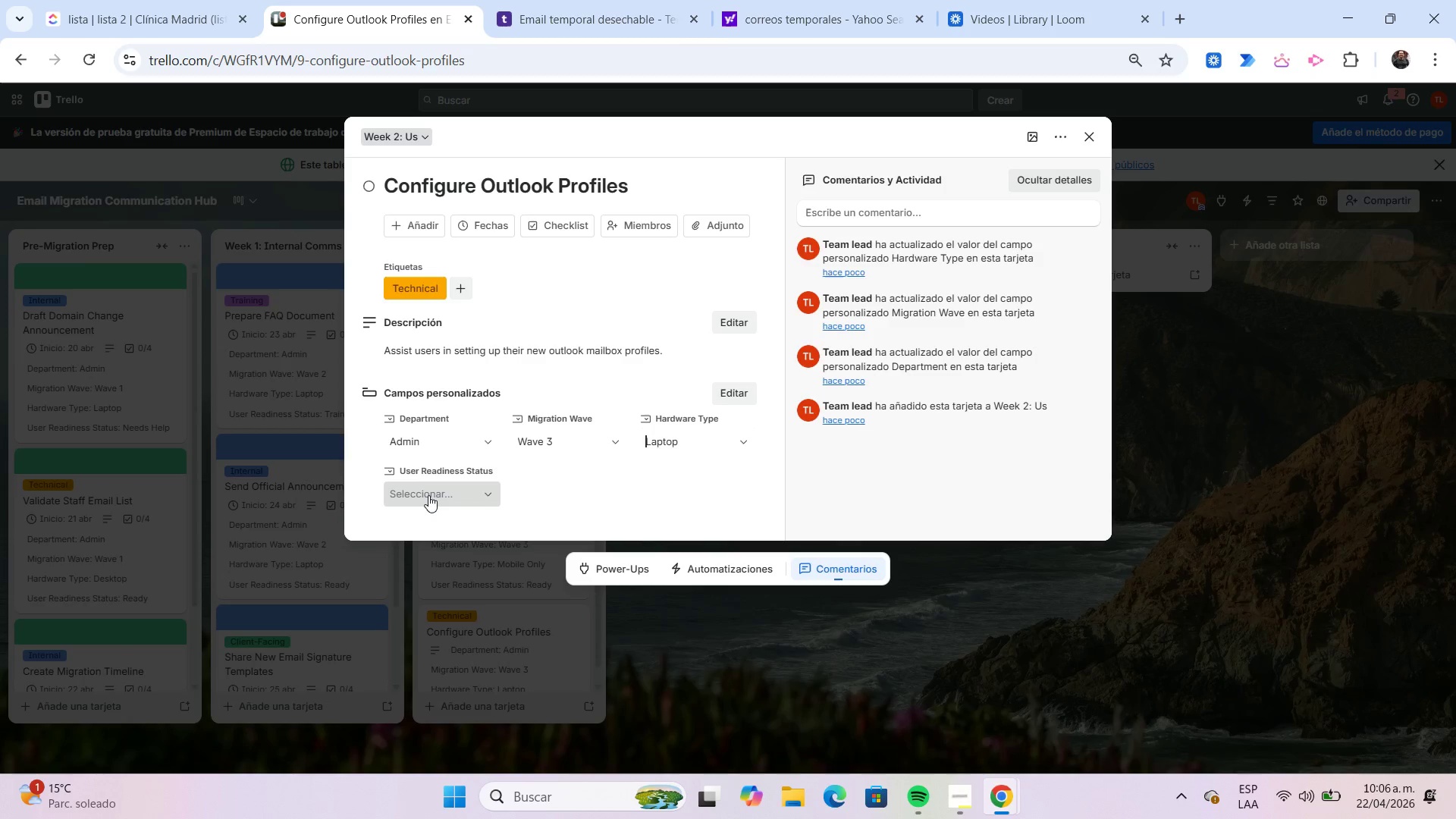 
left_click([428, 495])
 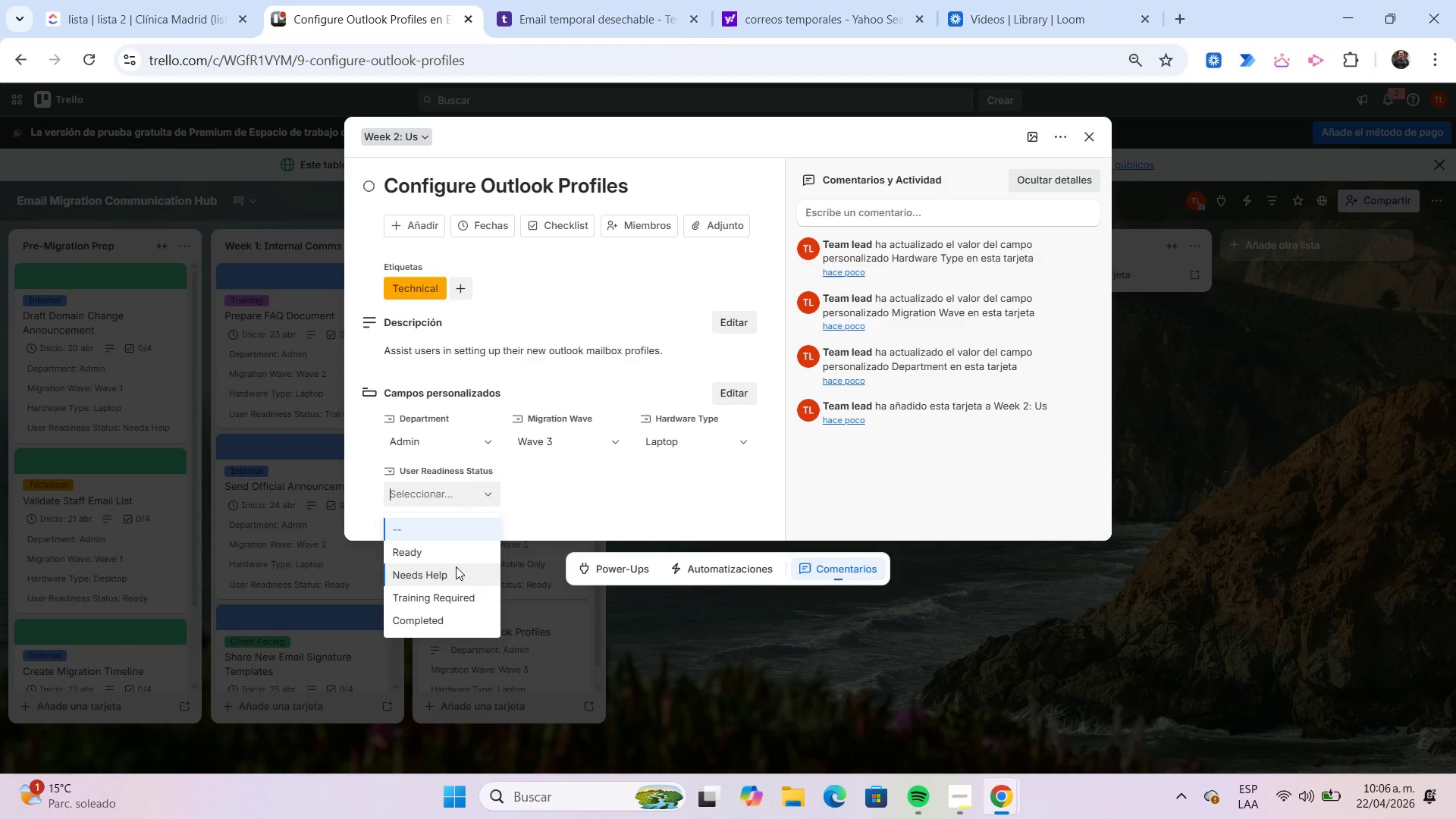 
left_click([456, 566])
 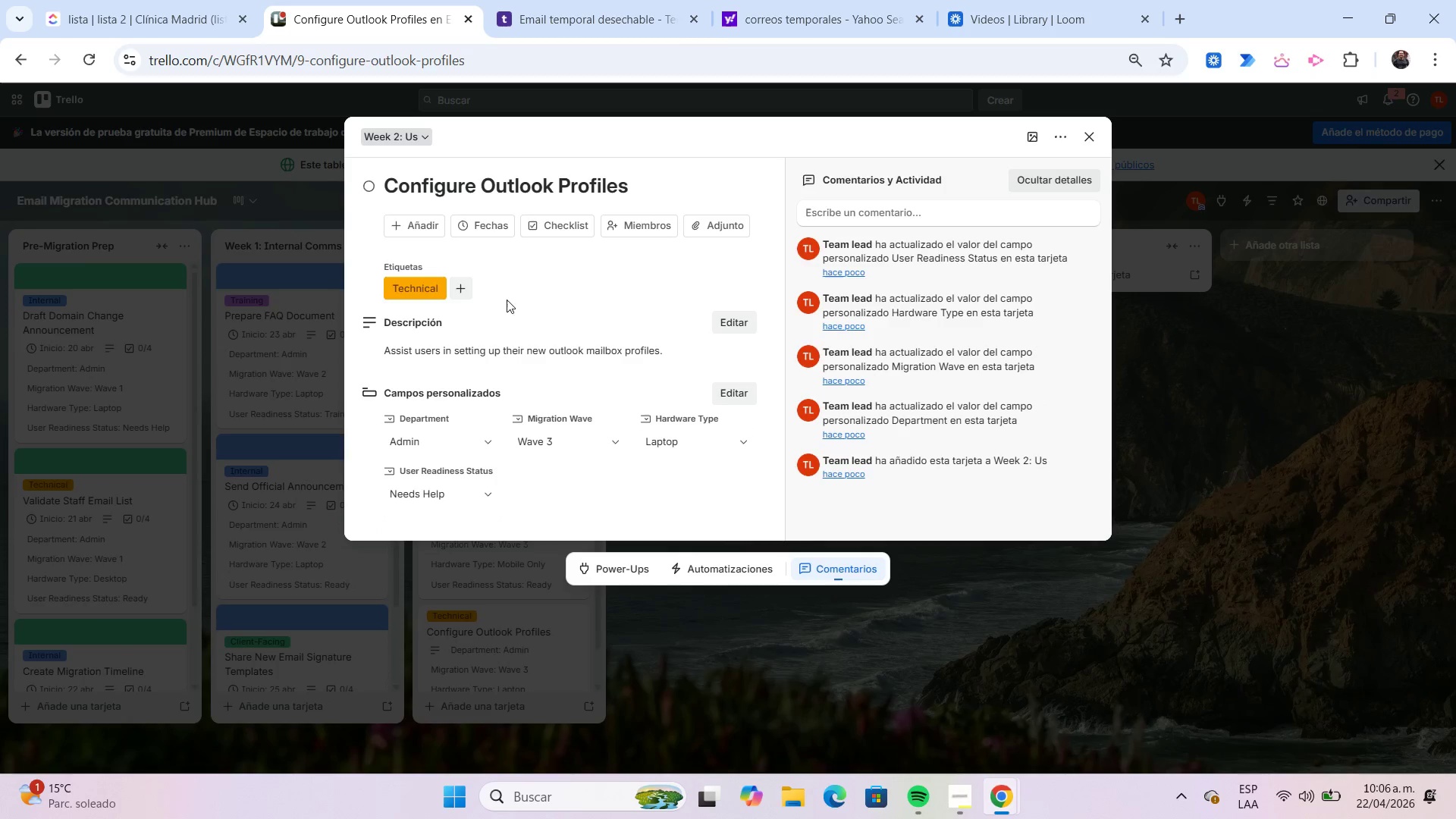 
left_click([494, 234])
 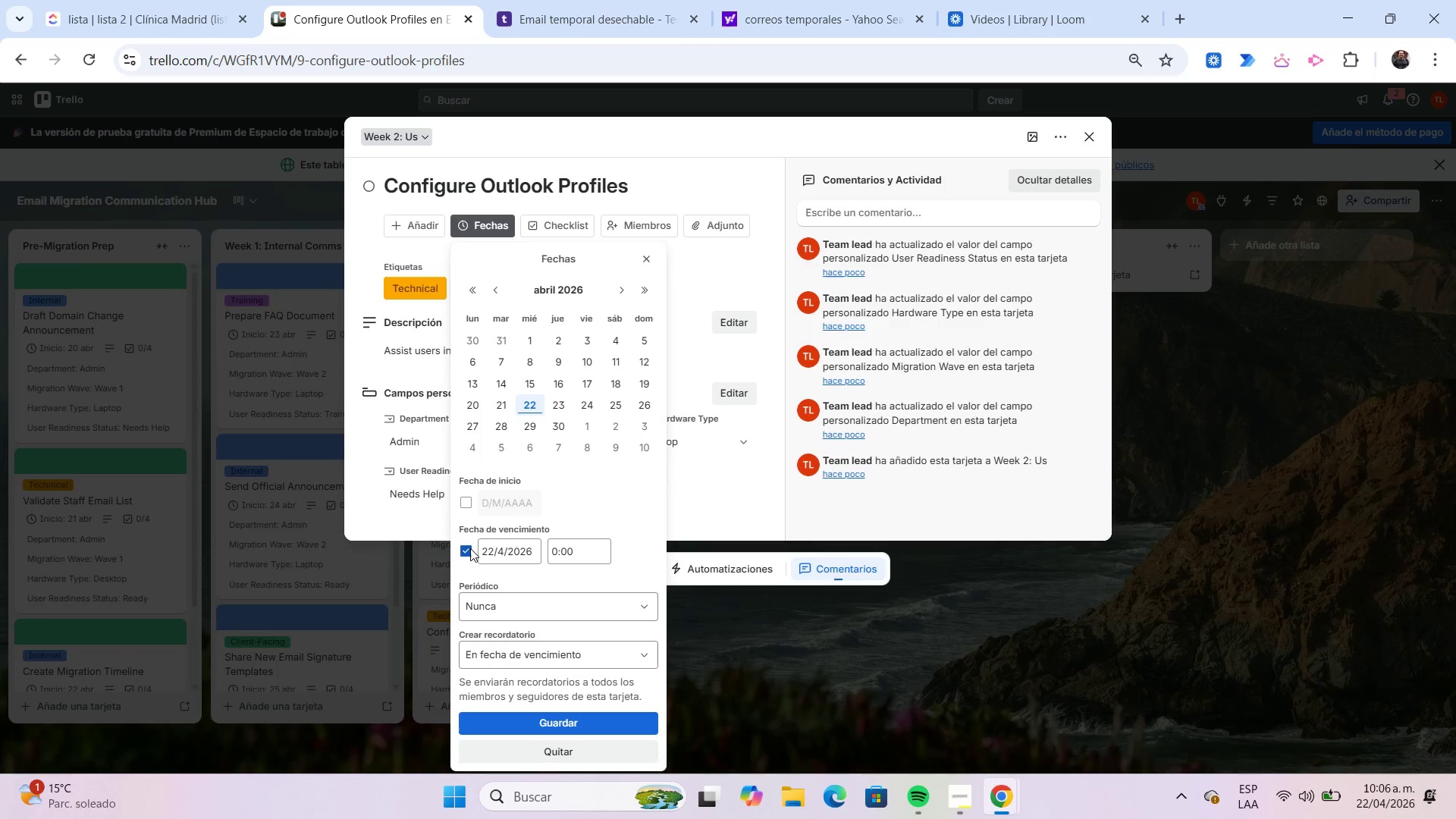 
left_click([467, 548])
 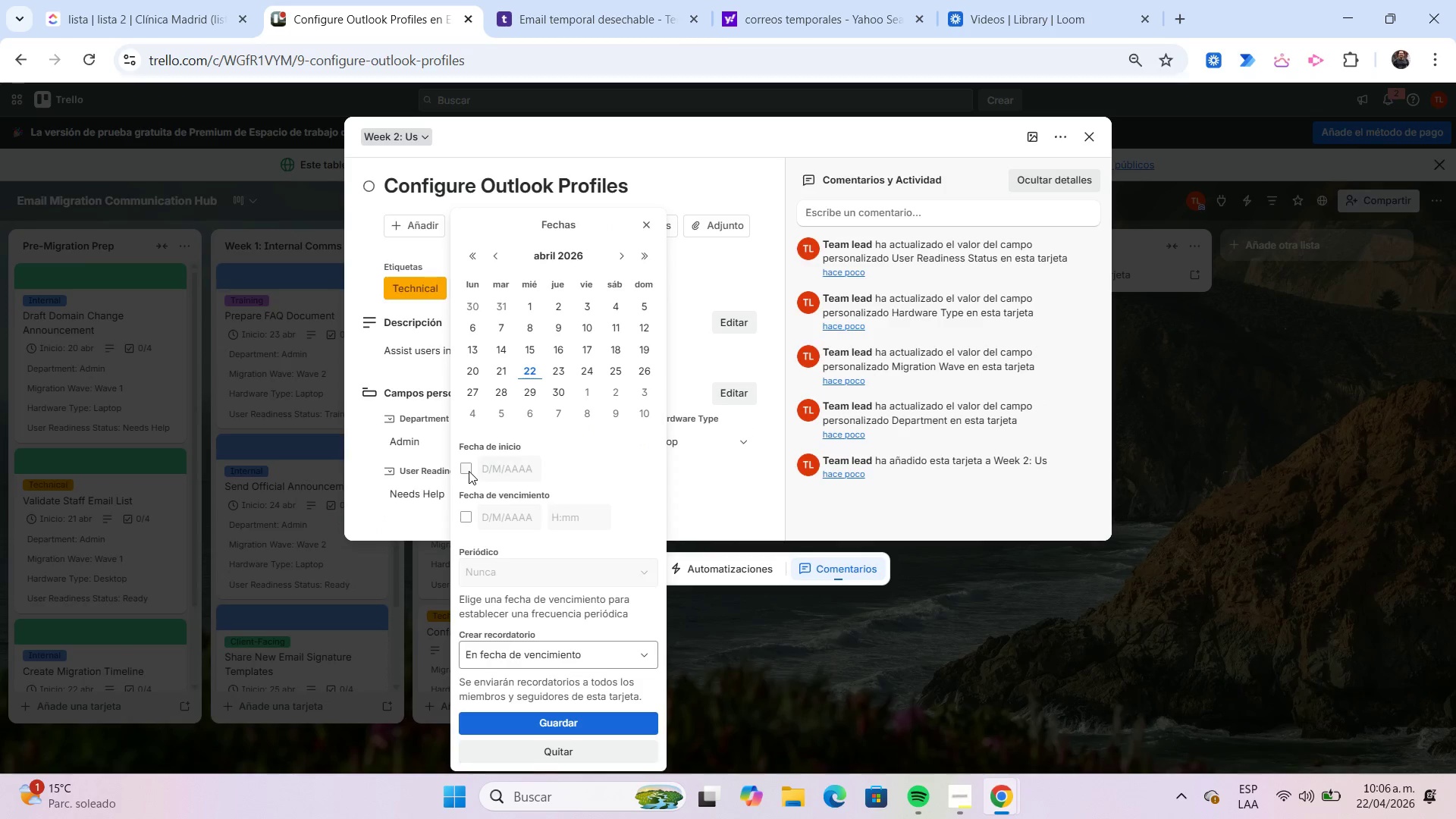 
left_click([466, 466])
 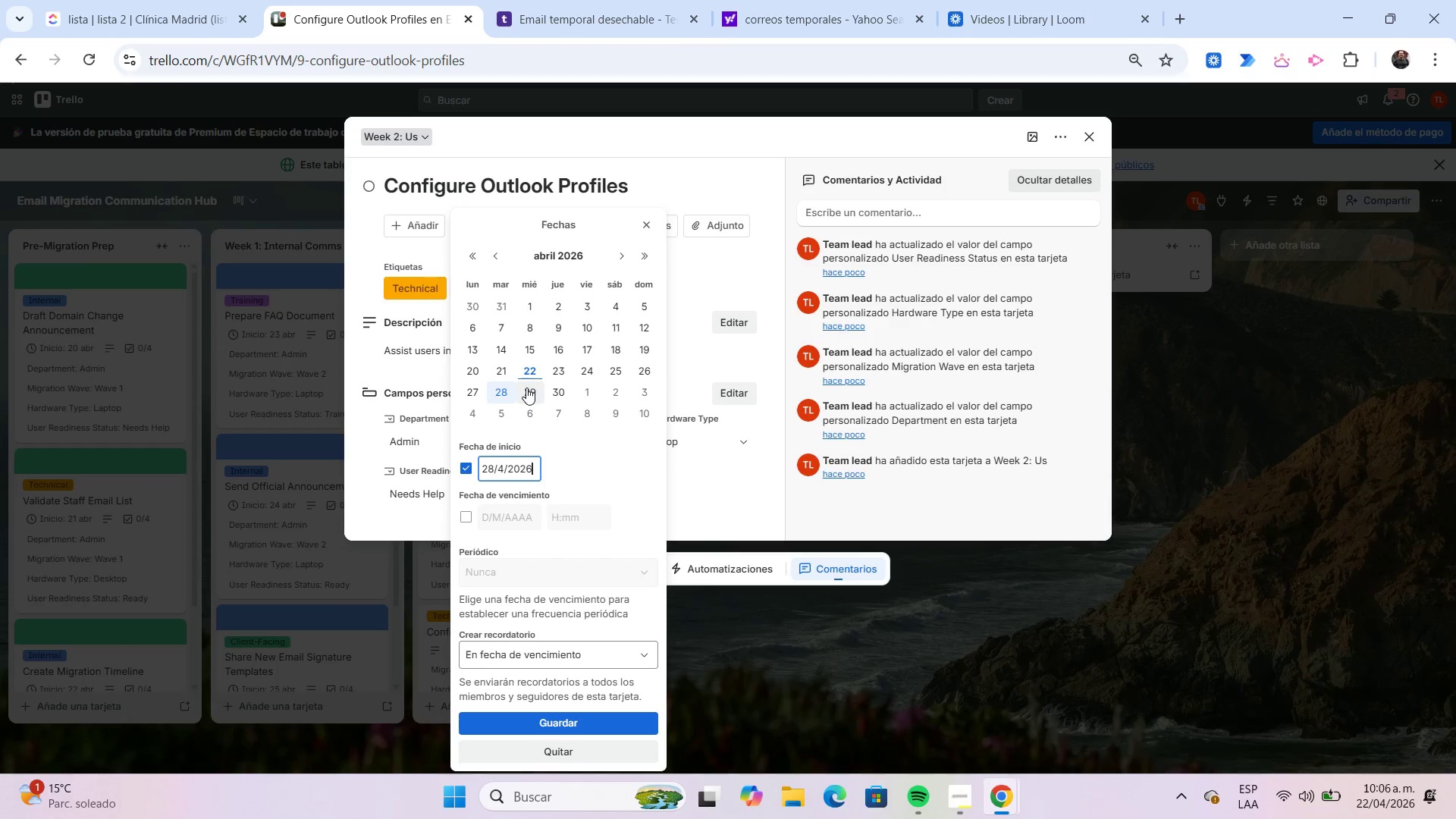 
left_click([526, 388])
 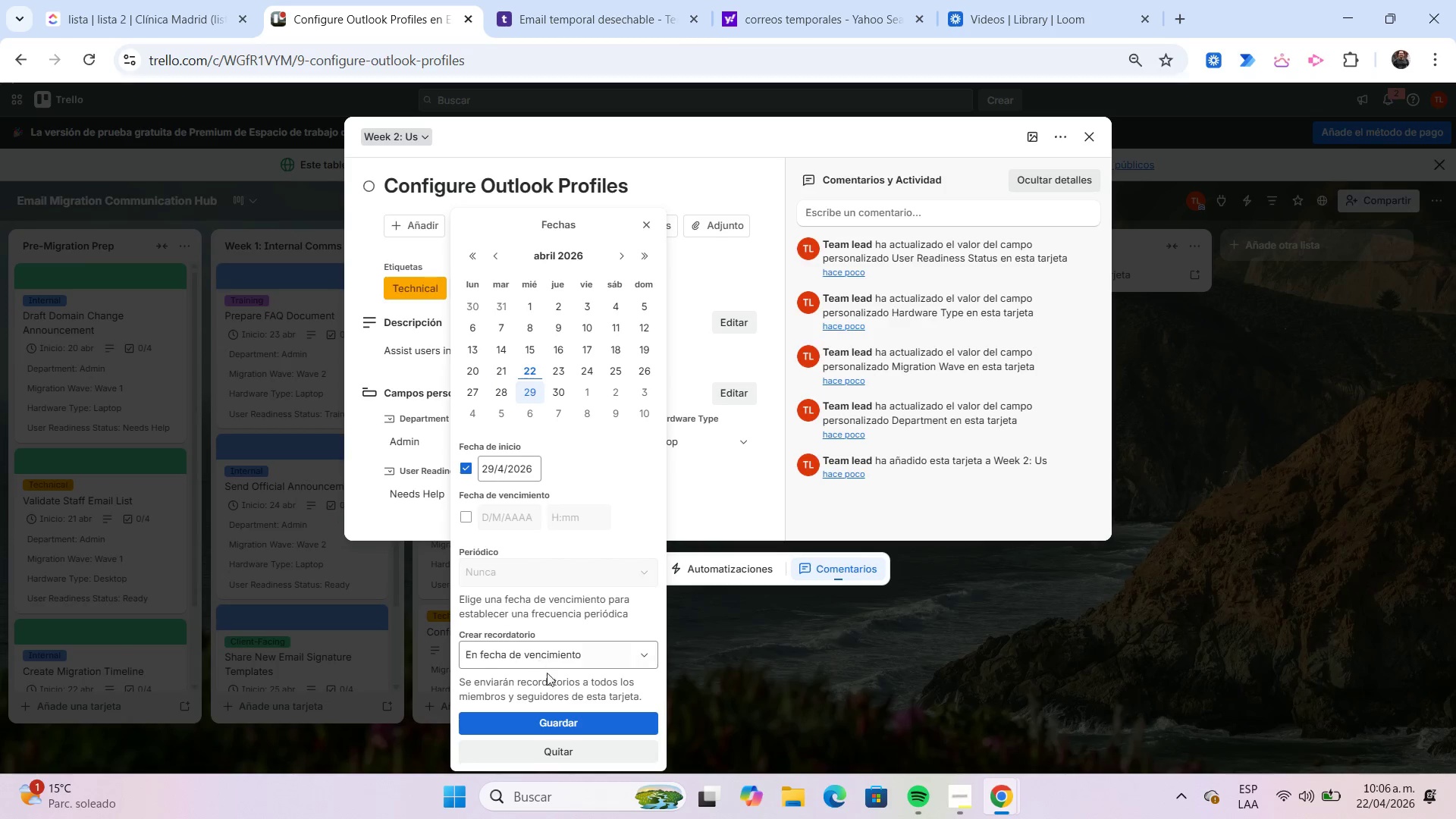 
left_click([576, 723])
 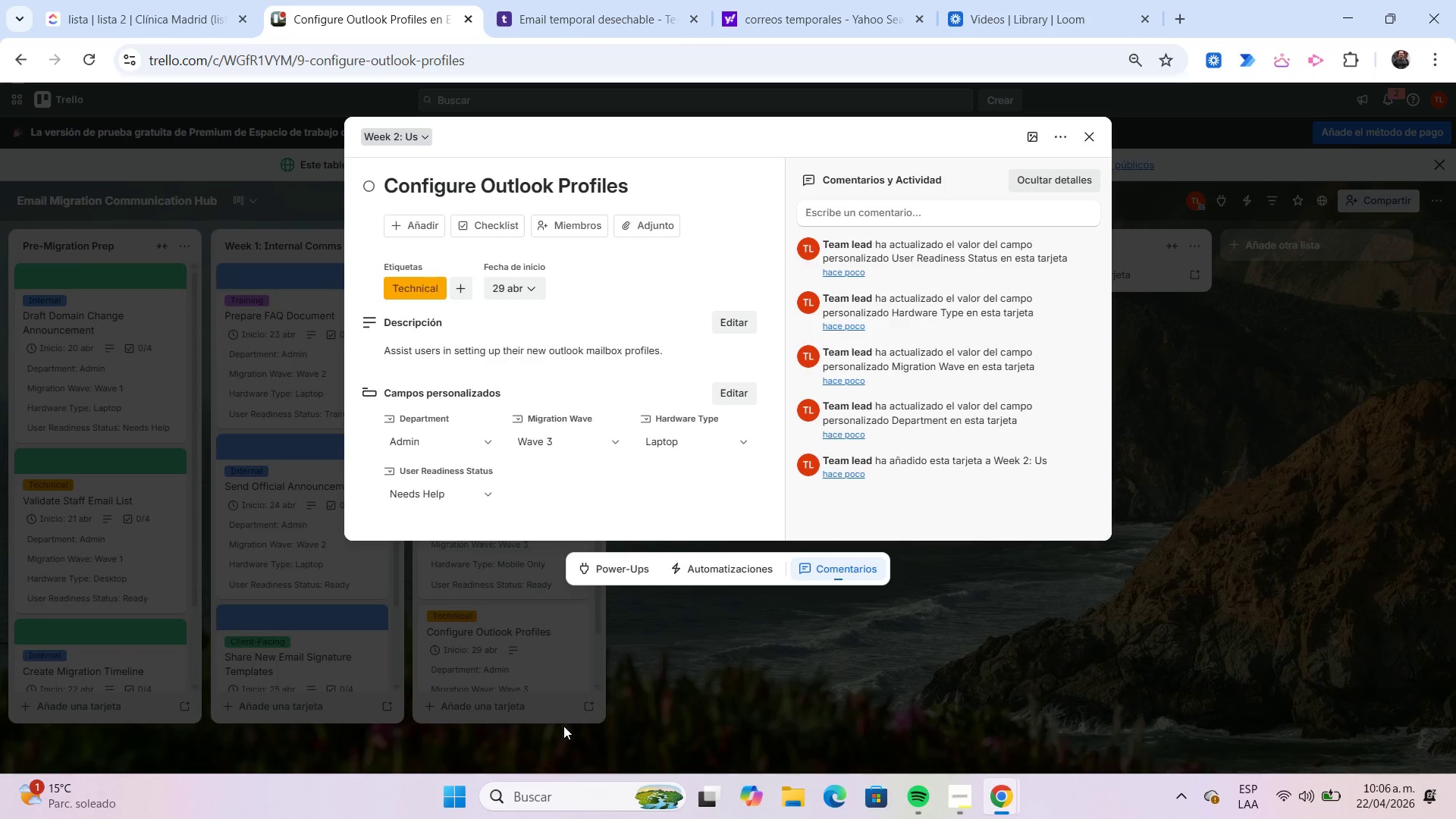 
wait(9.64)
 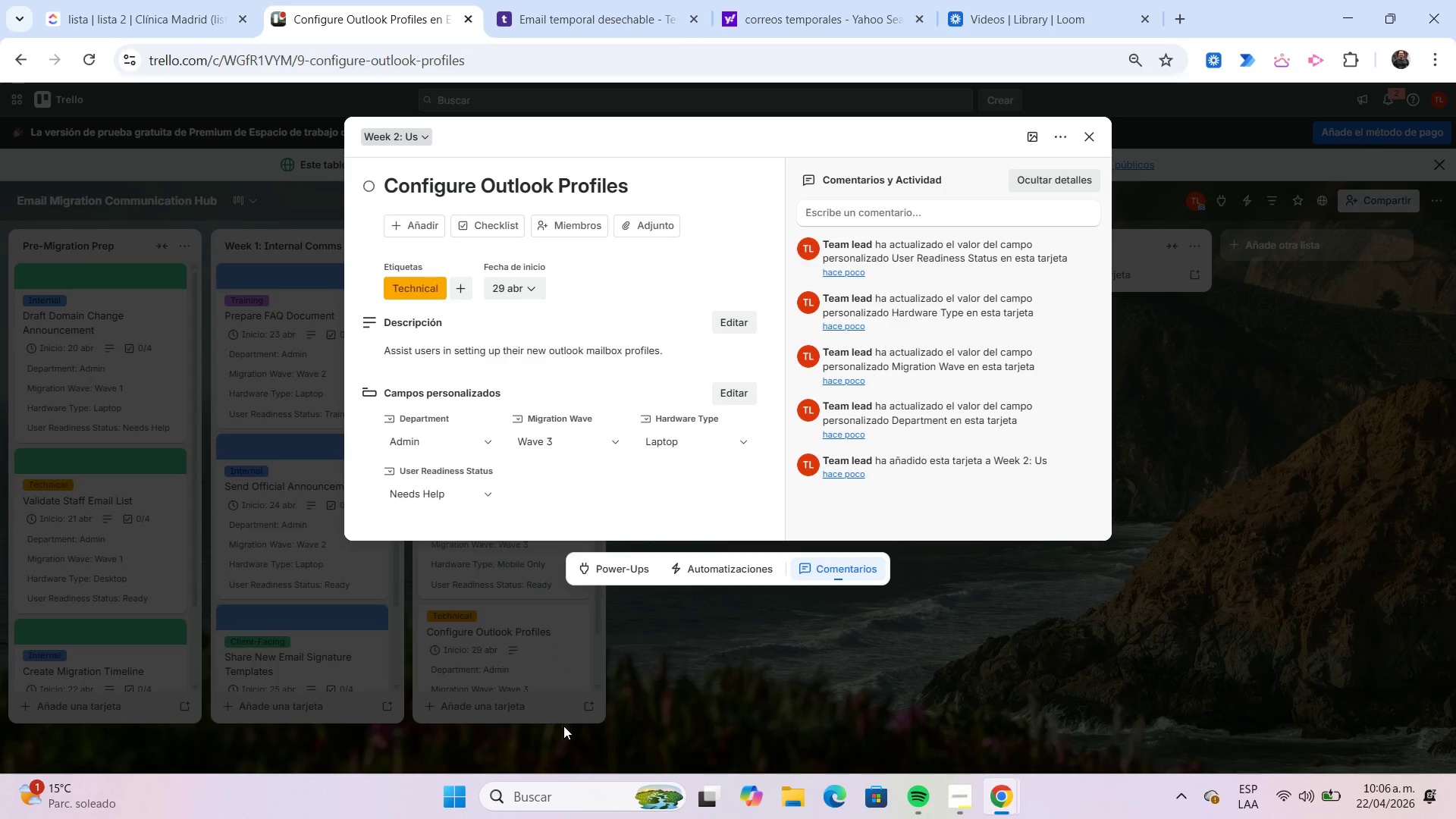 
left_click([494, 234])
 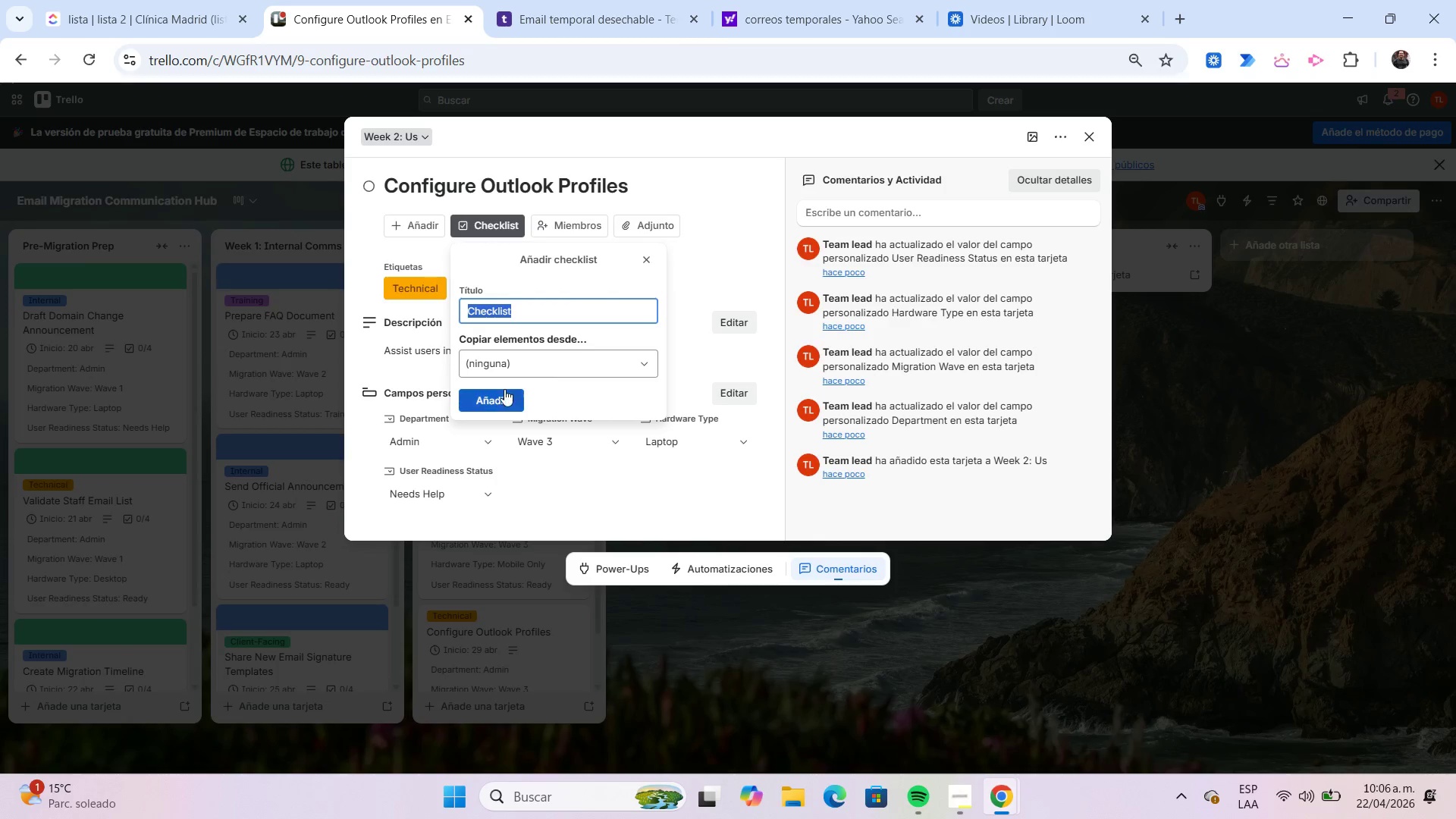 
left_click([504, 394])
 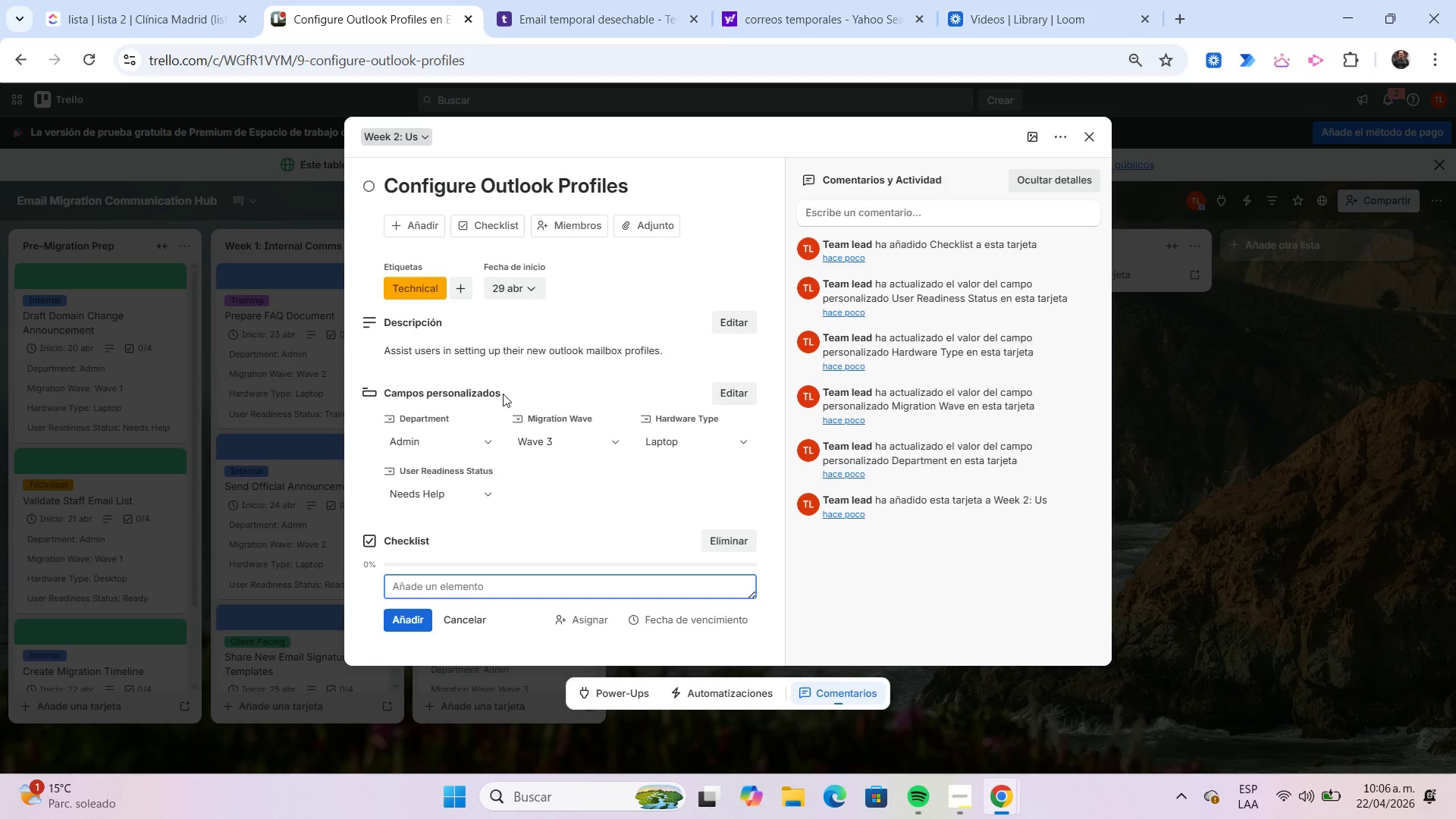 
type(Verify credentials)
 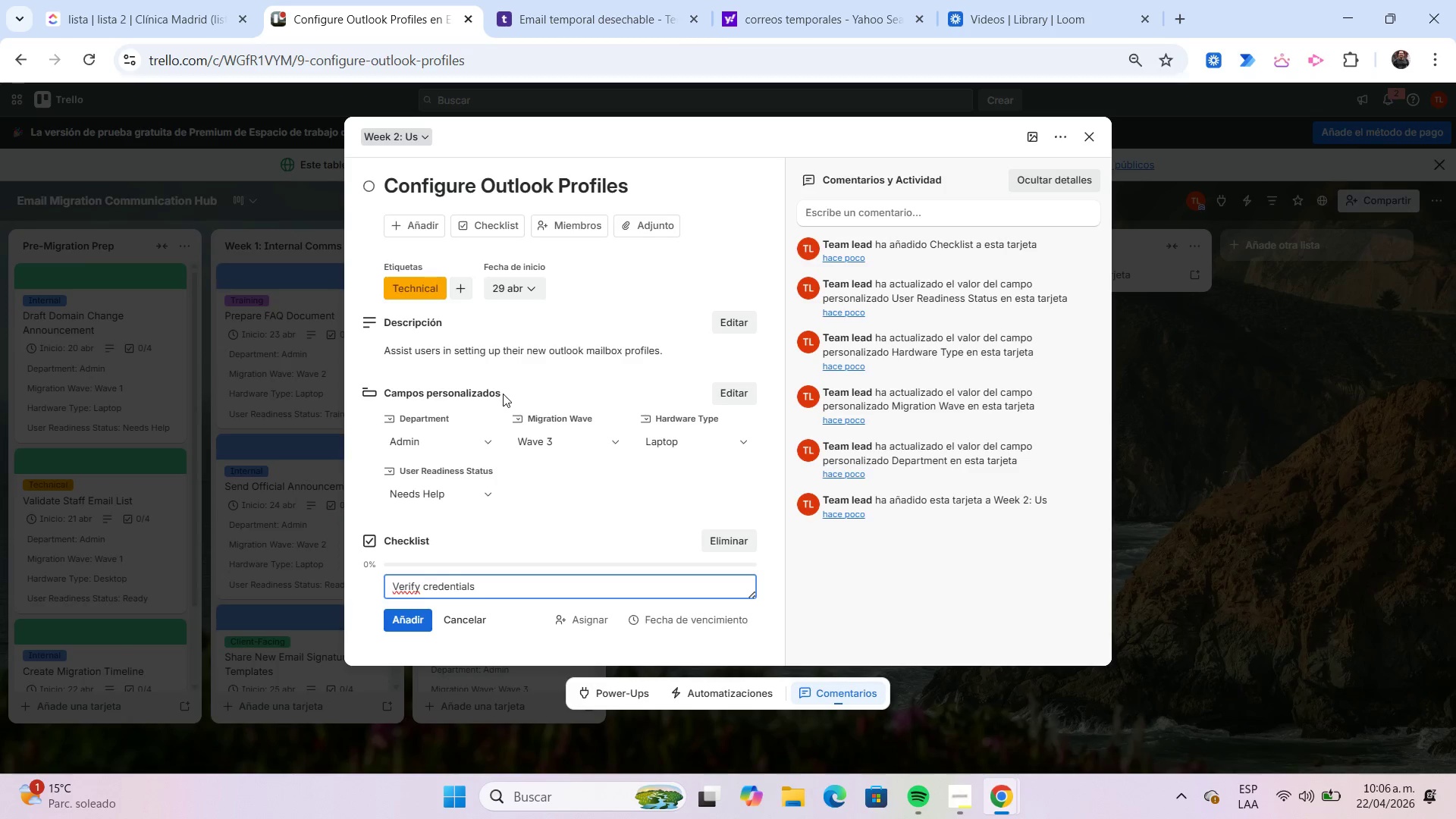 
key(Enter)
 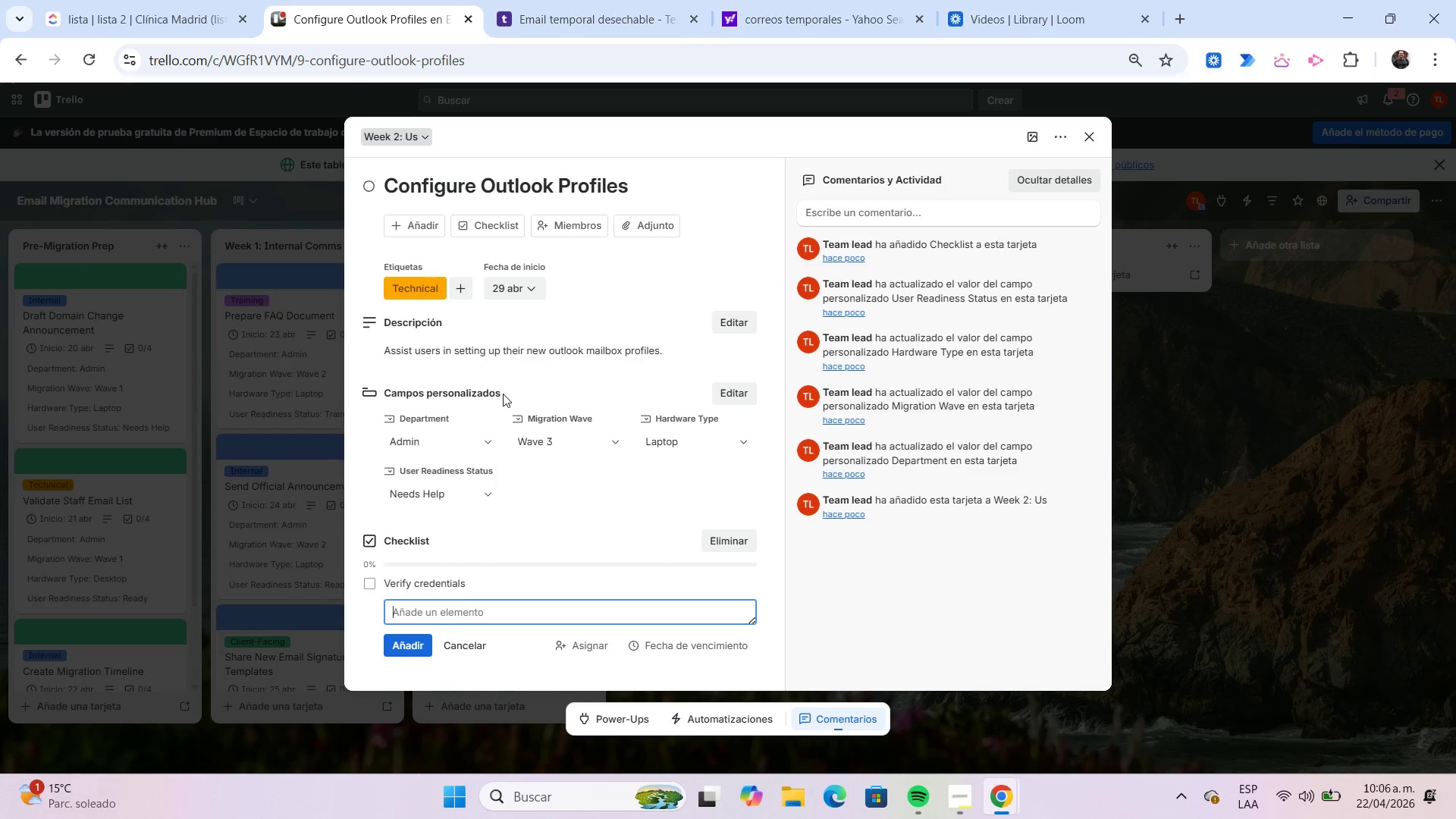 
type(Add mailbox)
 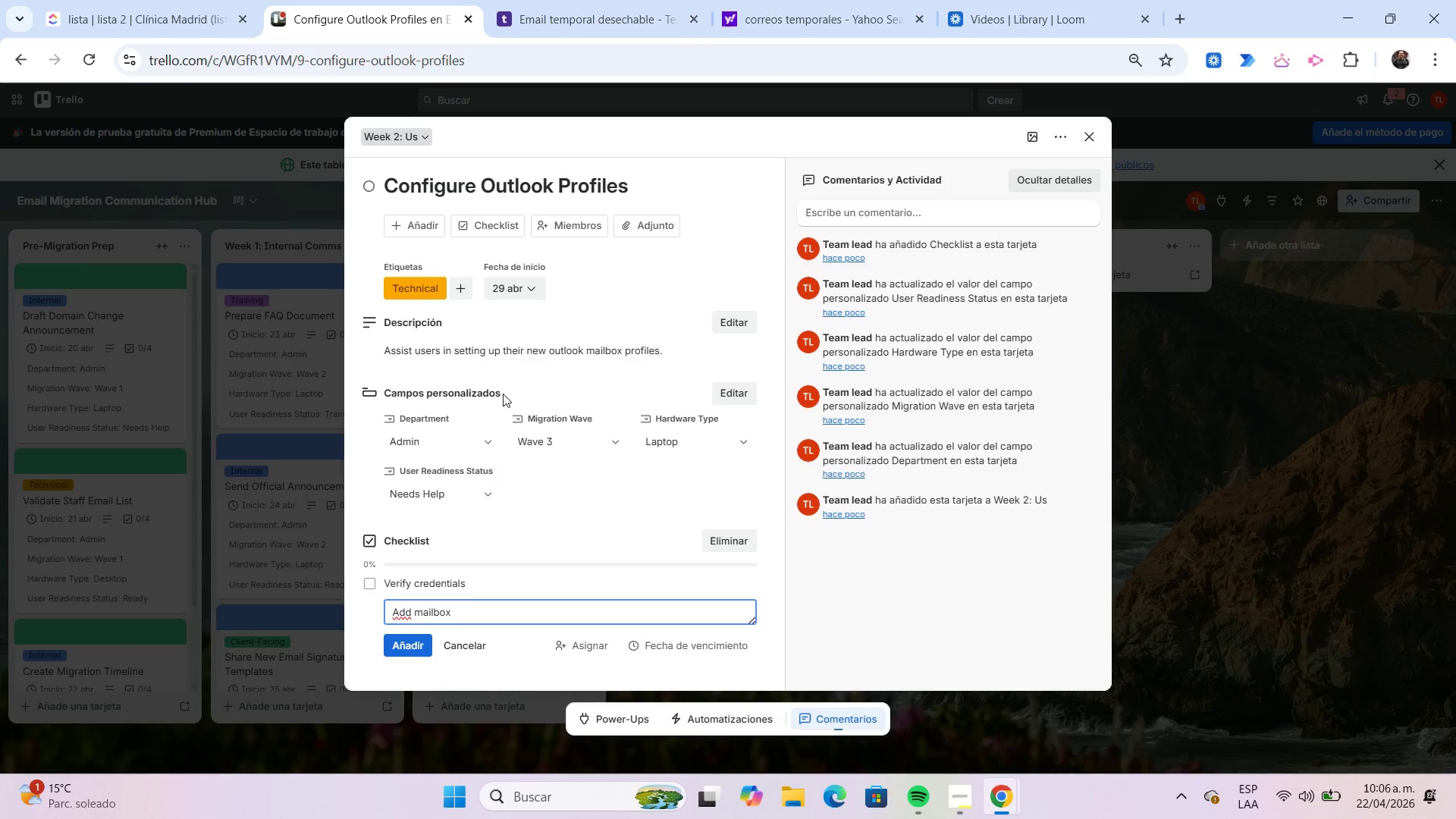 
key(Enter)
 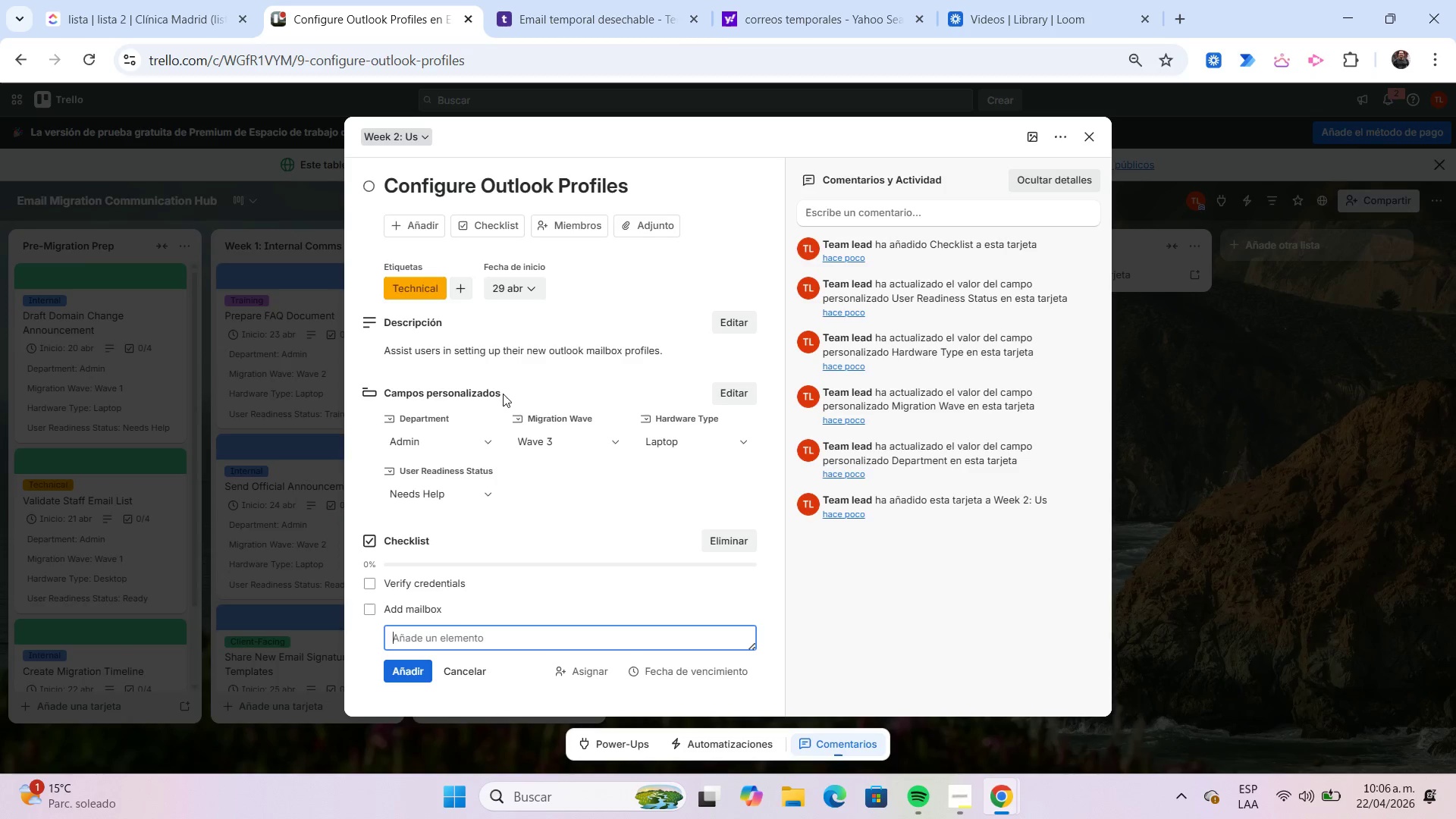 
type(Test send)
 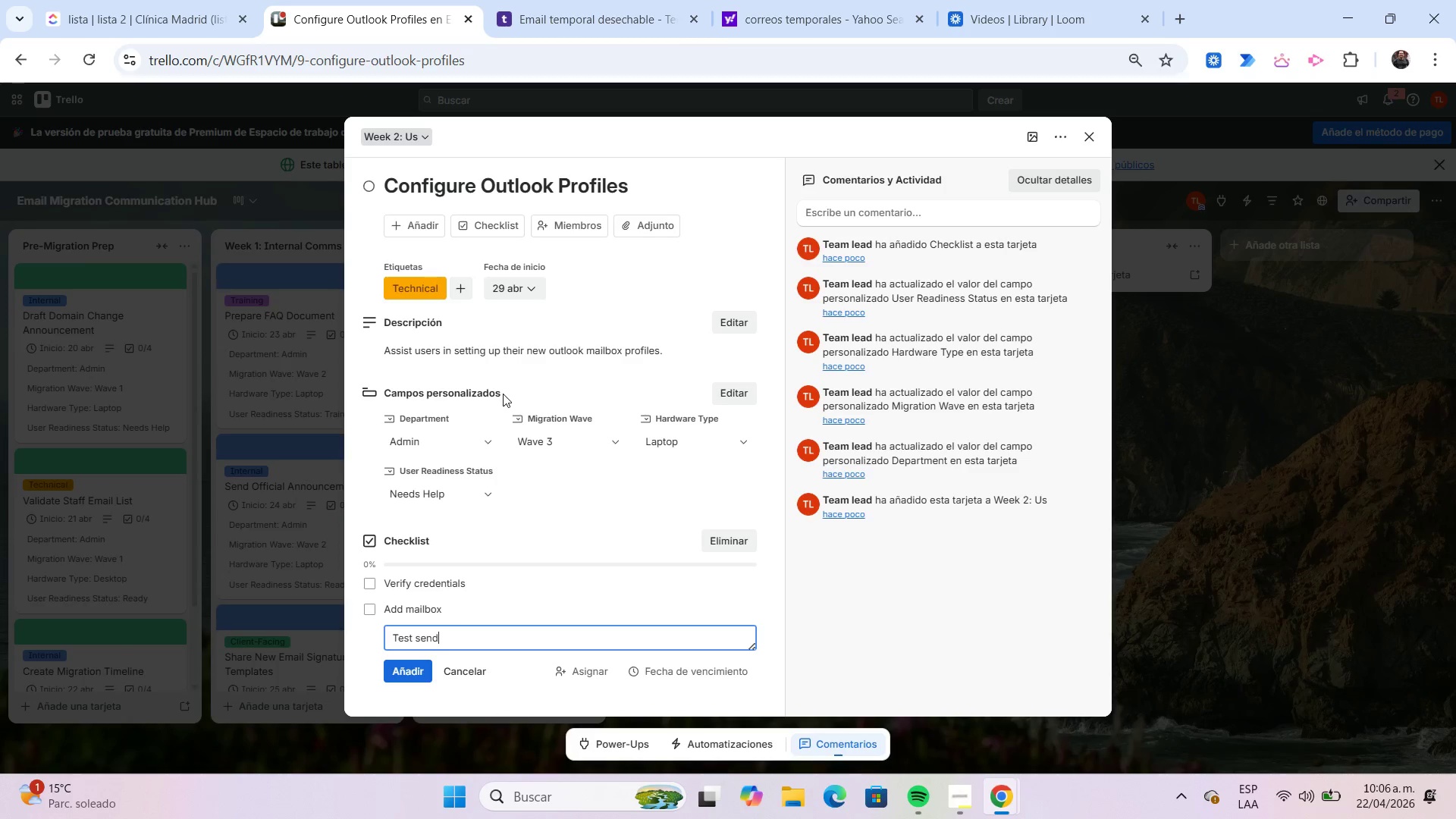 
key(Enter)
 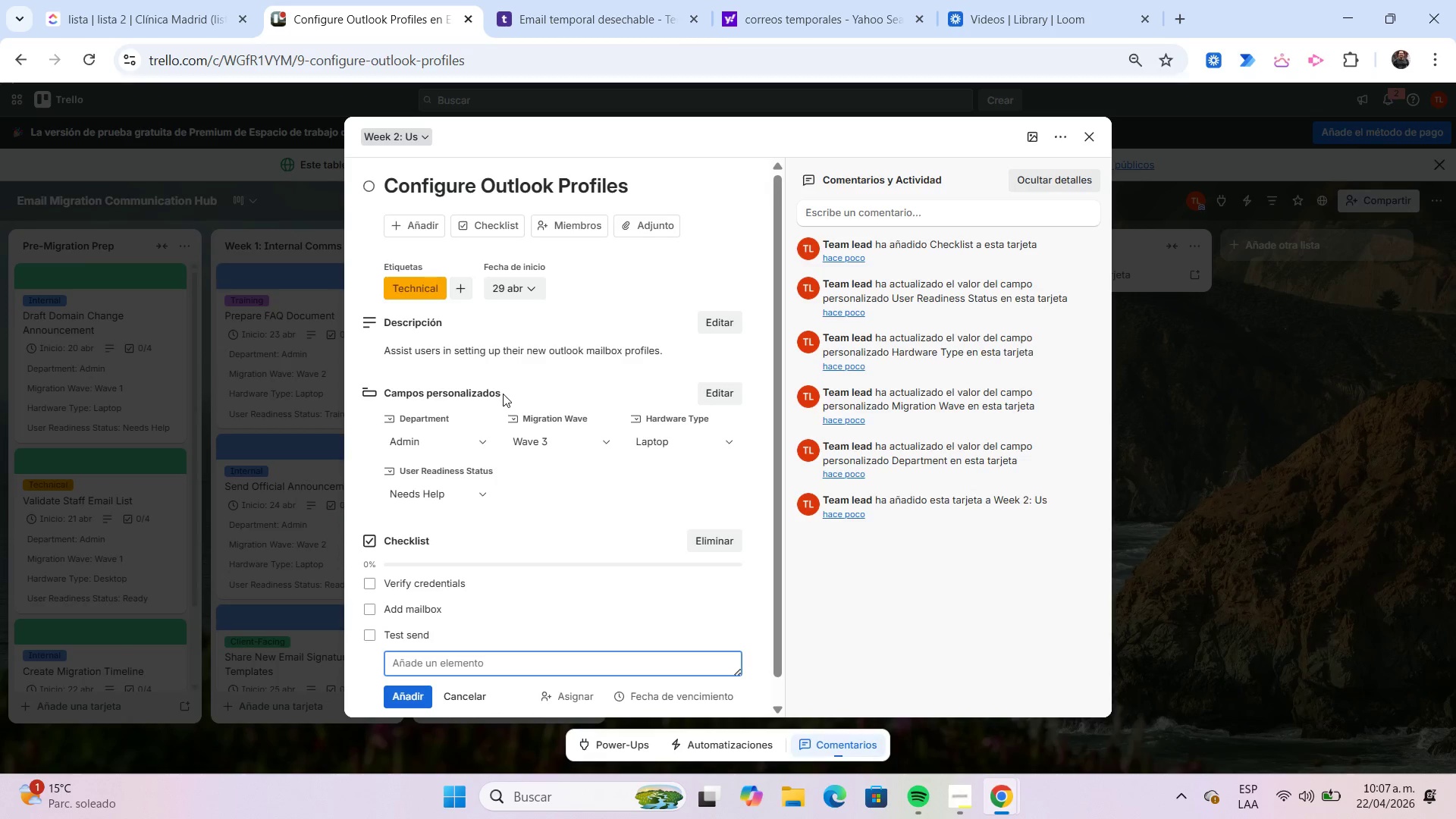 
type(Remove old profile)
 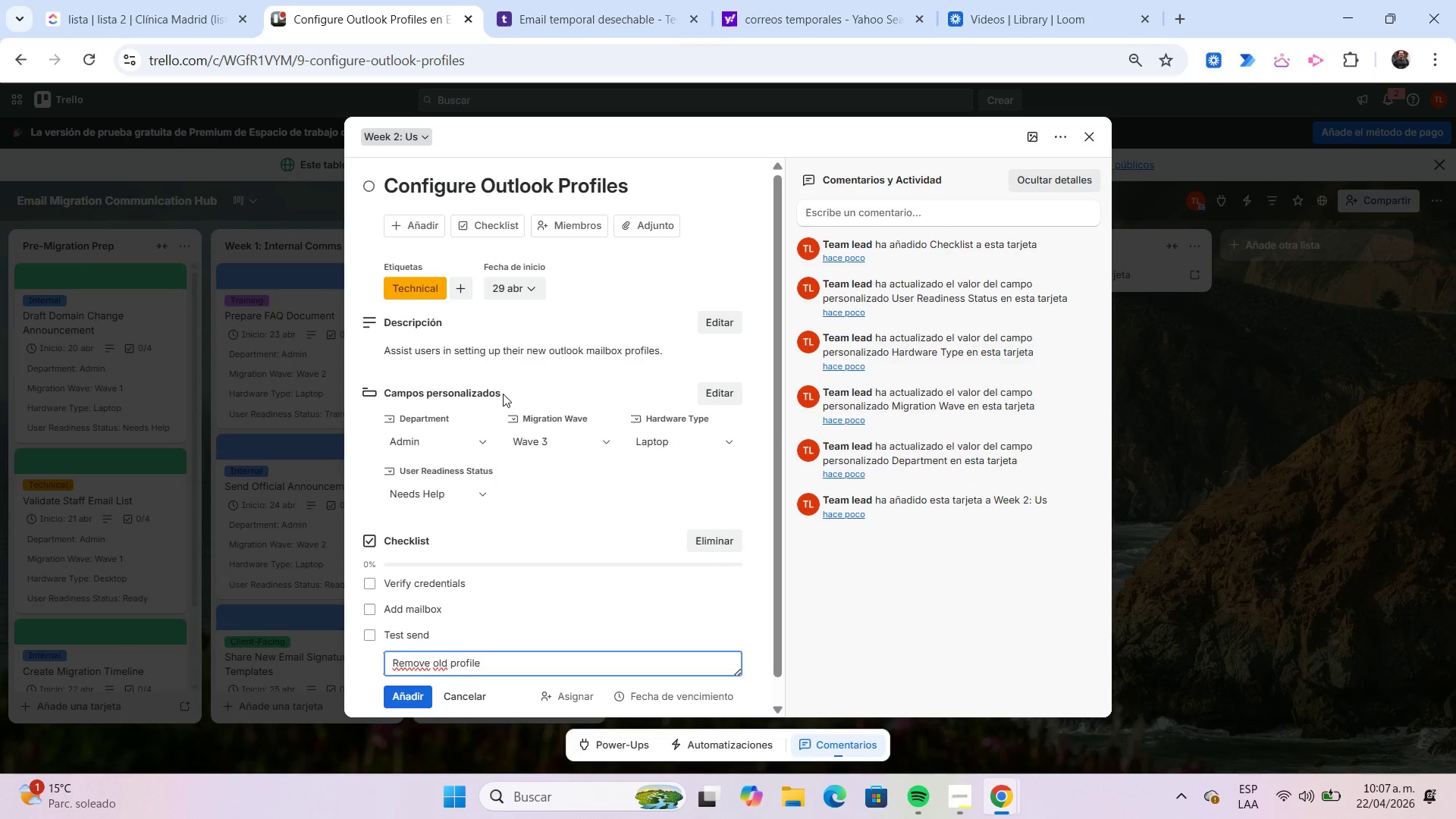 
key(Enter)
 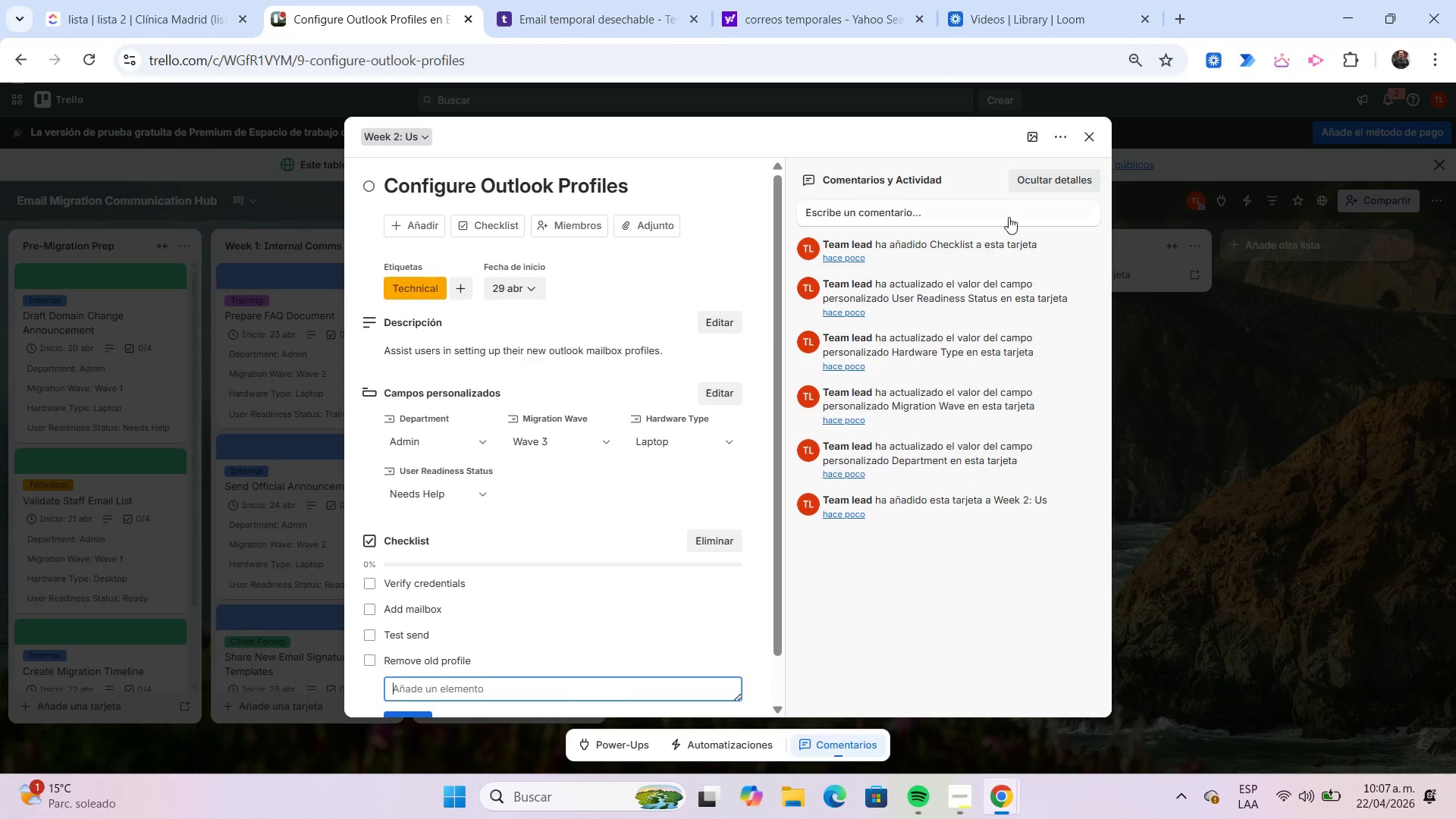 
left_click([1028, 143])
 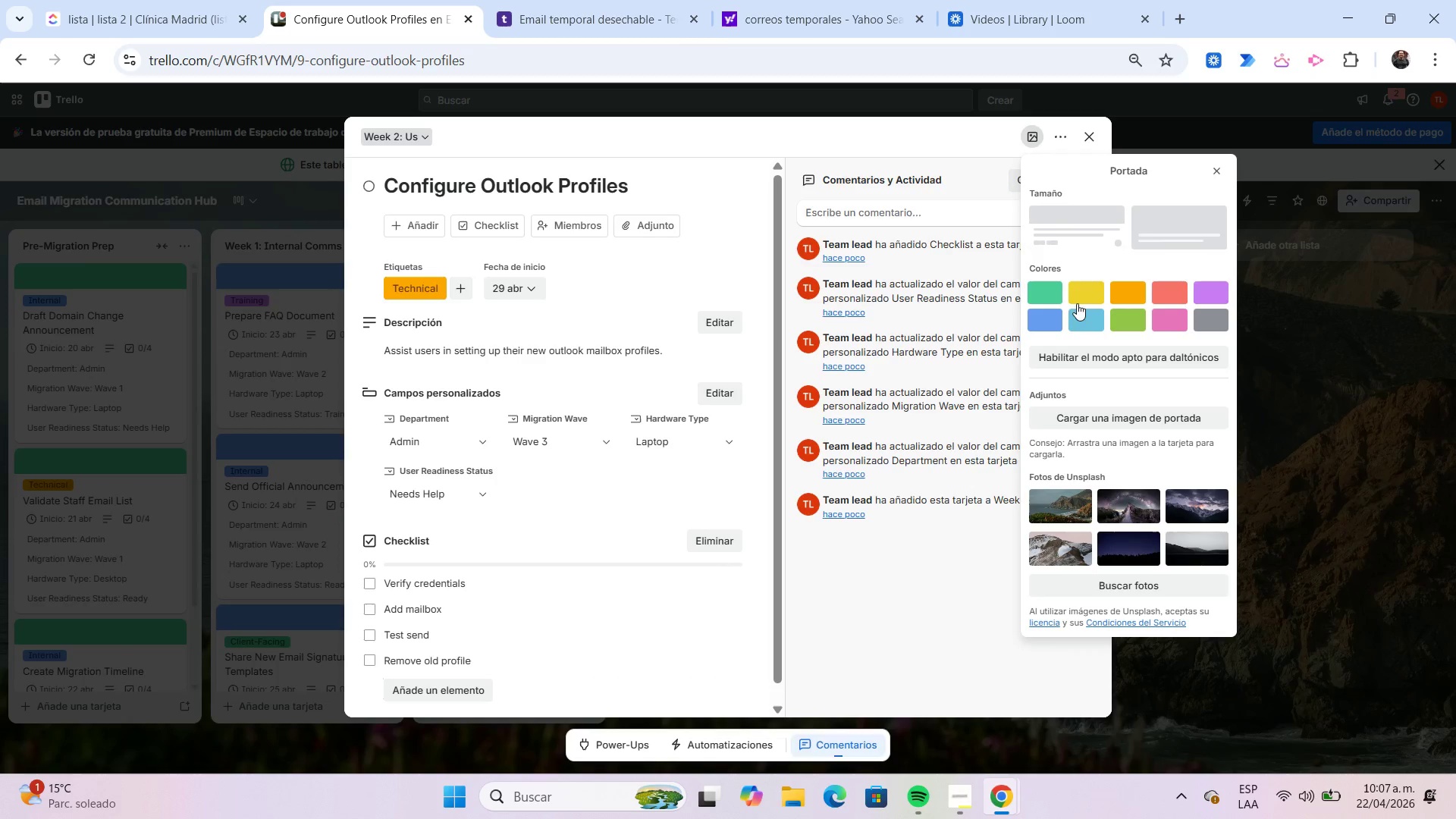 
left_click([1078, 300])
 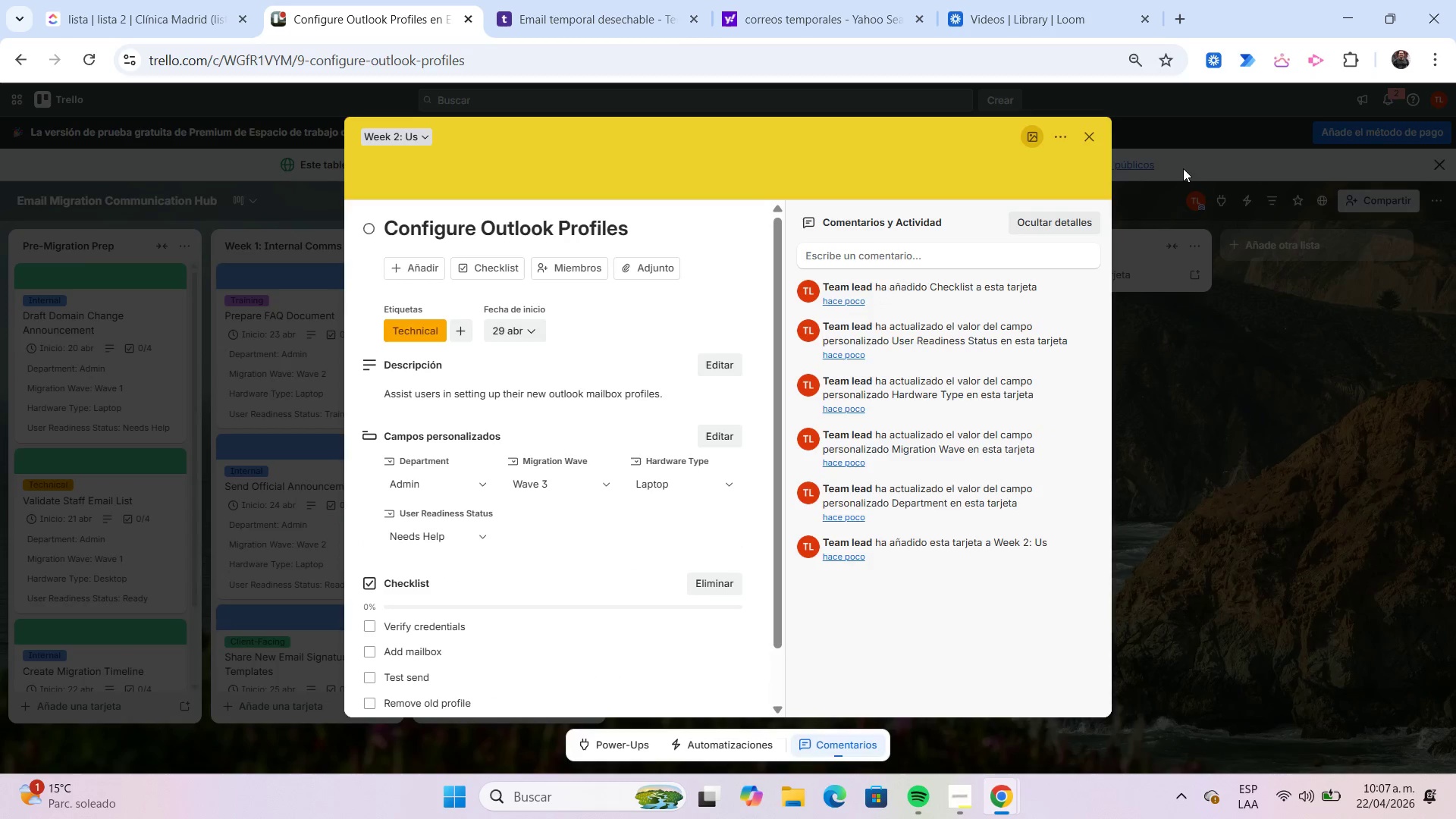 
left_click([1099, 132])
 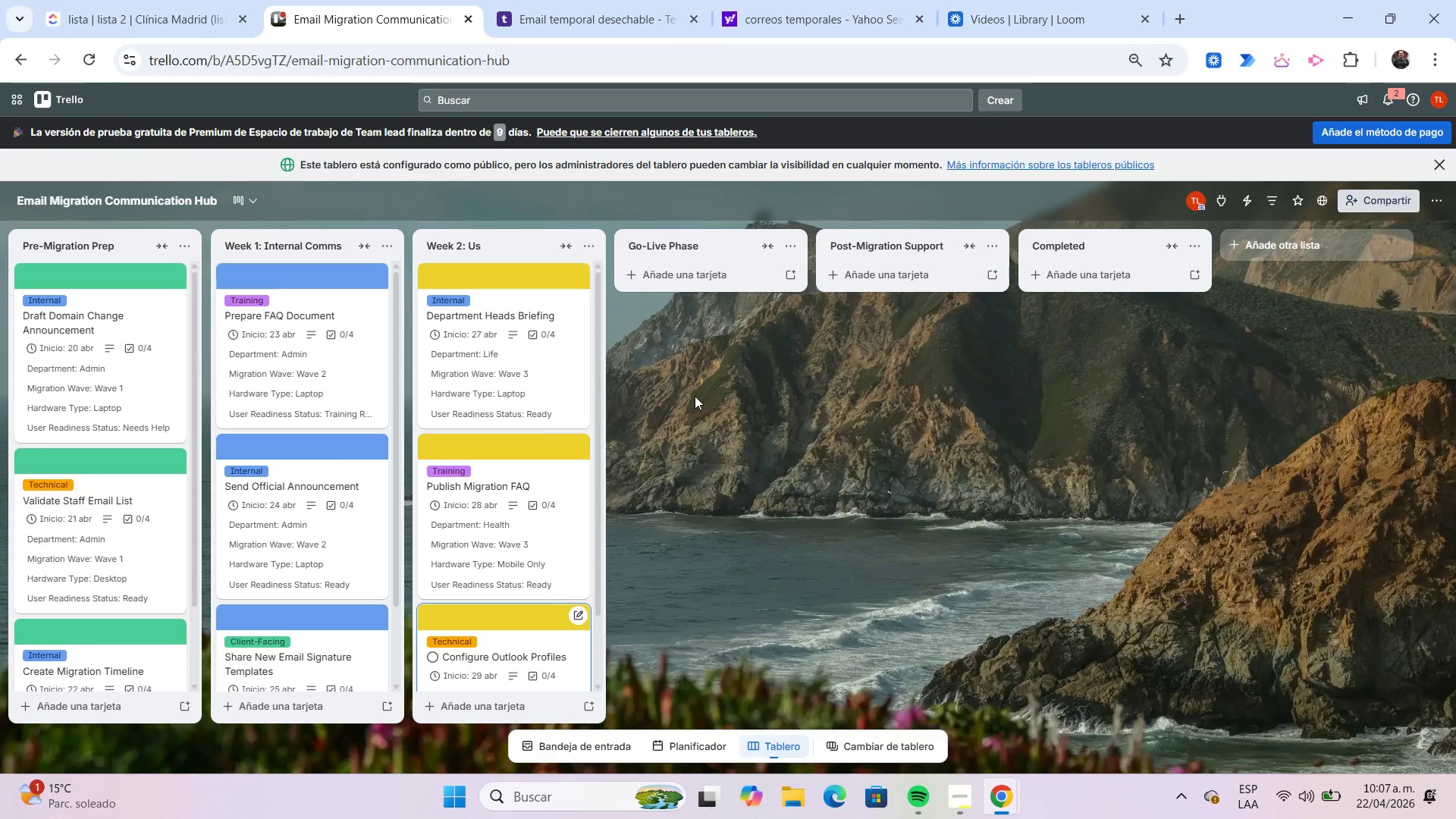 
wait(12.27)
 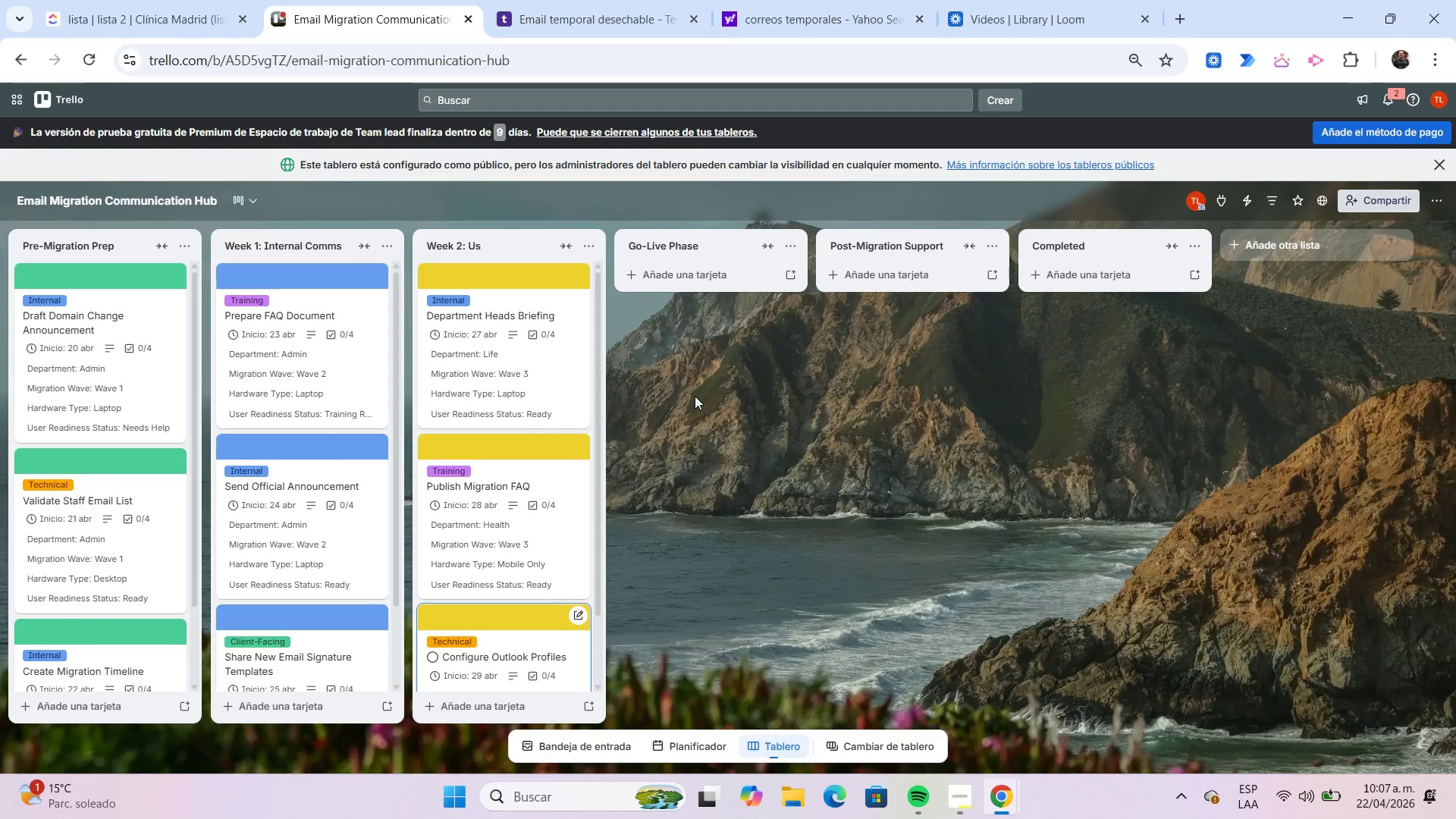 
left_click([674, 278])
 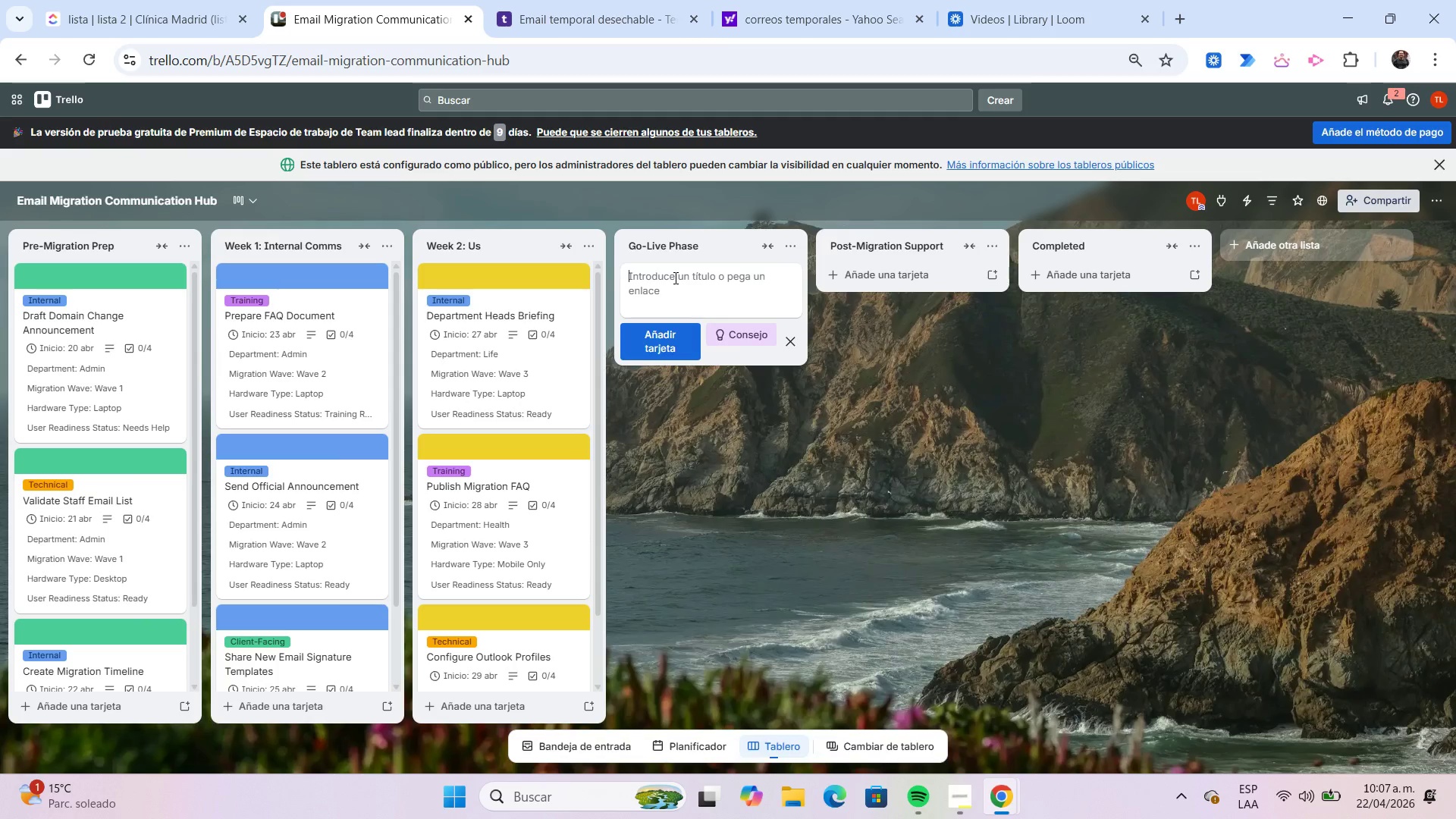 
type(Mobile Device Email Setup)
 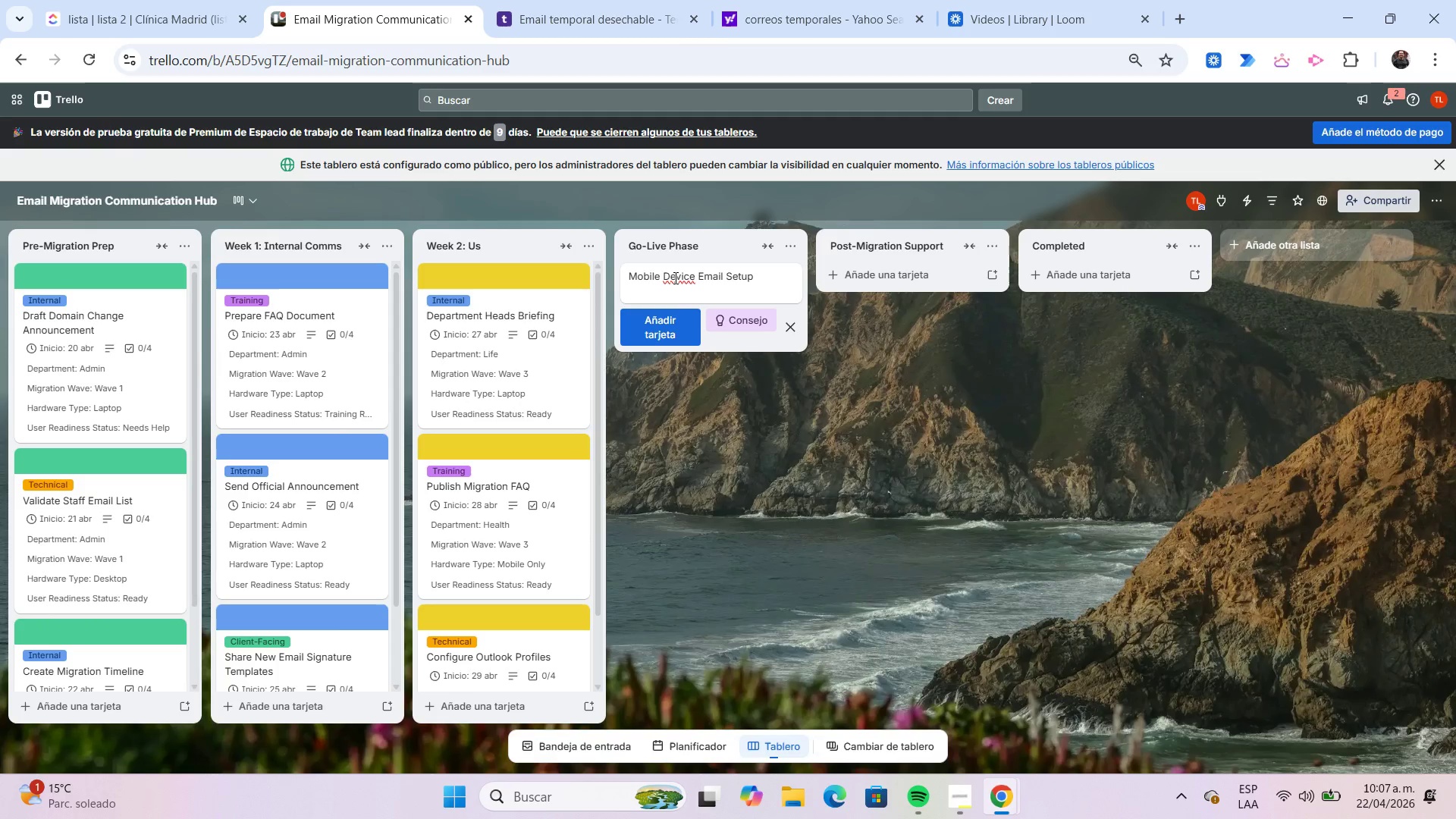 
key(Enter)
 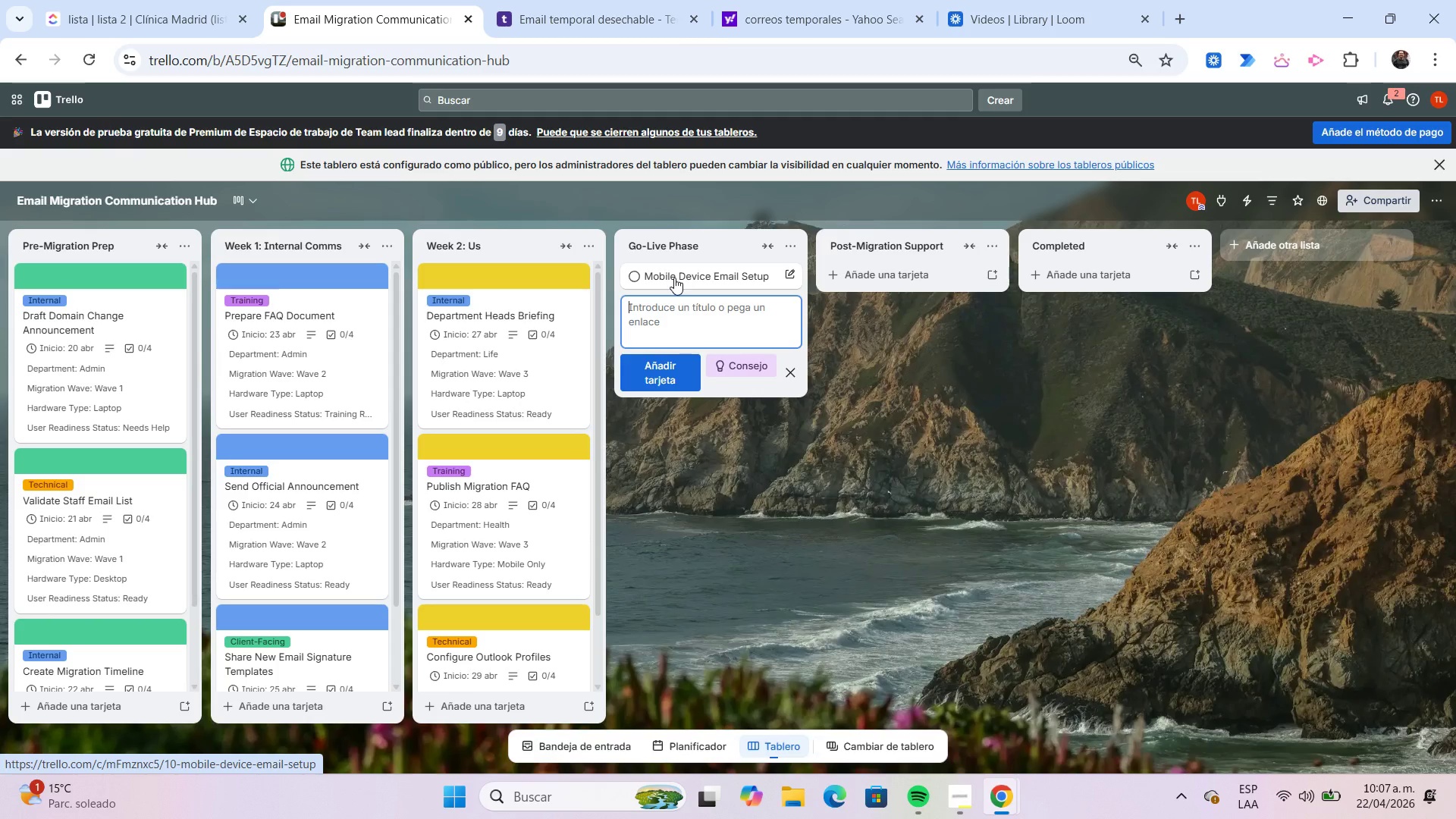 
left_click([674, 278])
 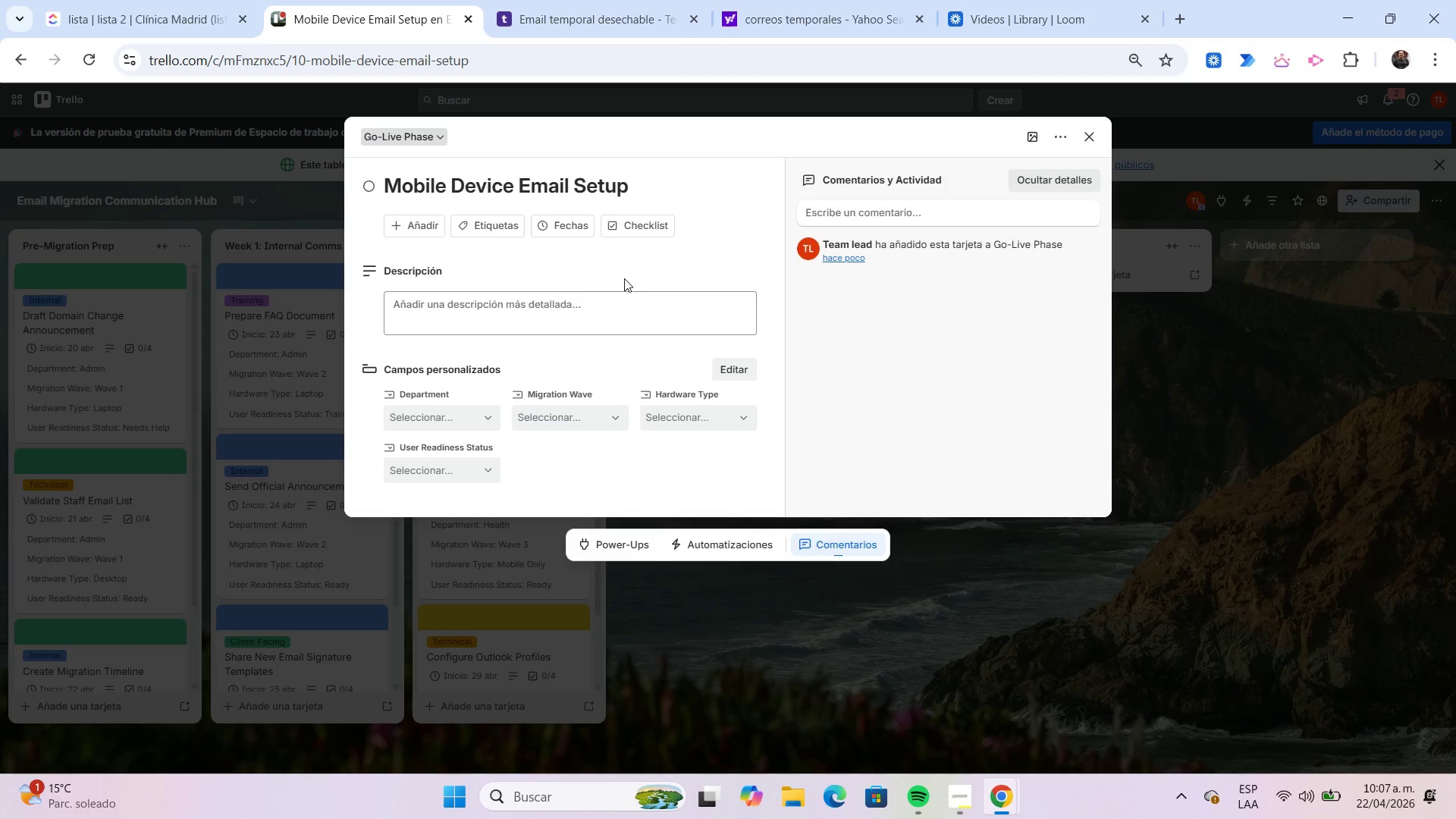 
mouse_move([516, 253])
 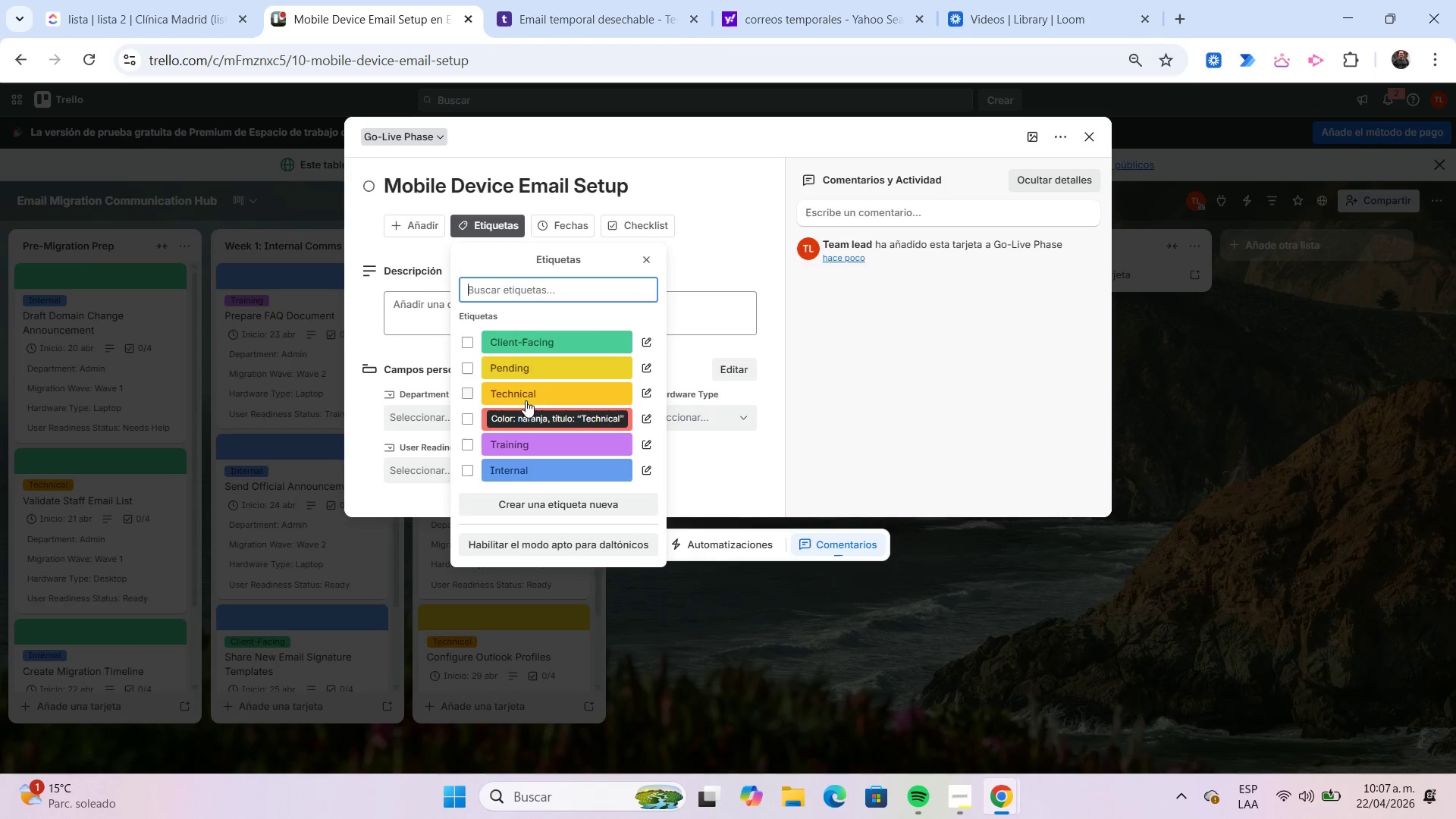 
left_click([526, 394])
 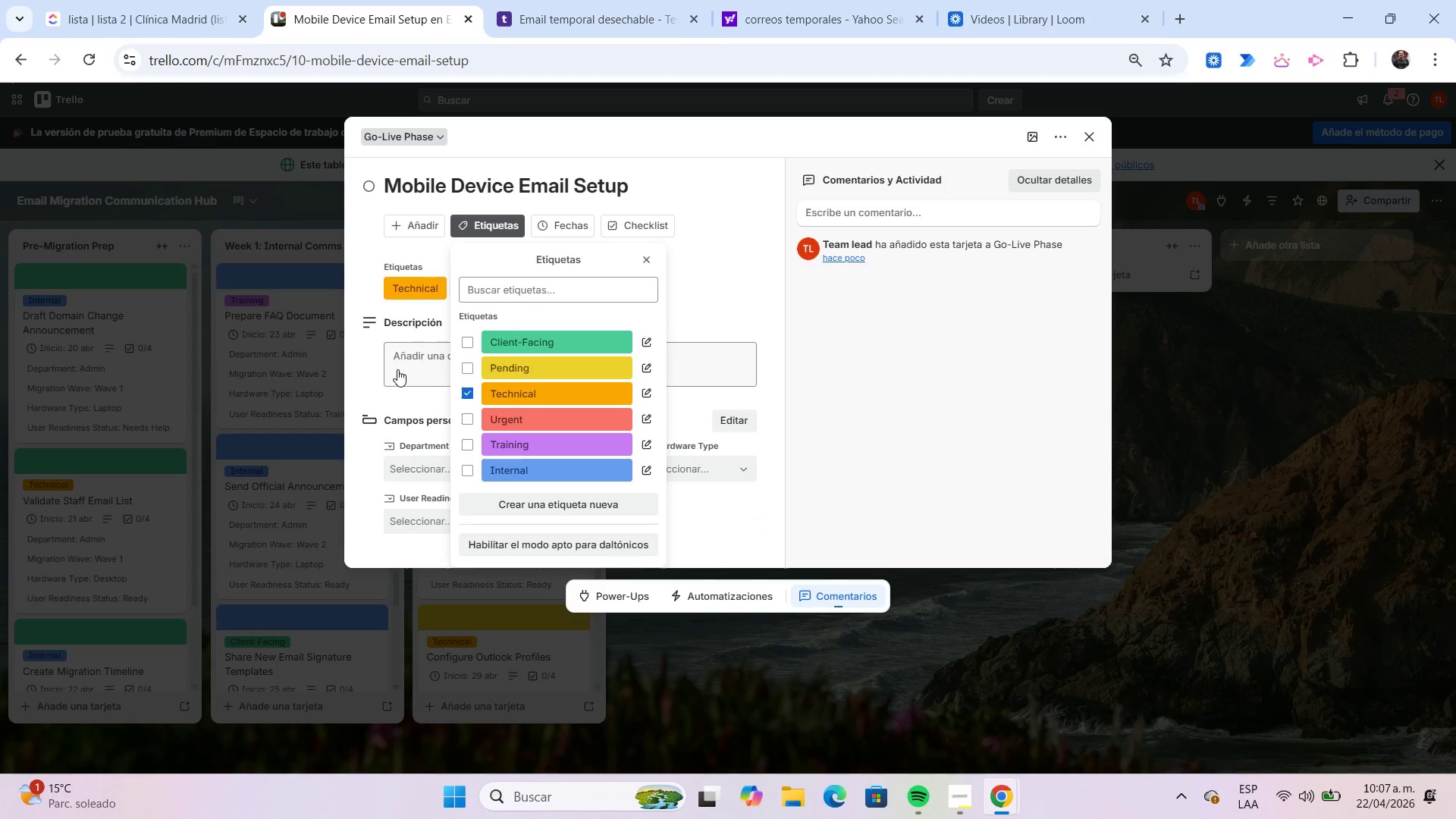 
left_click([400, 360])
 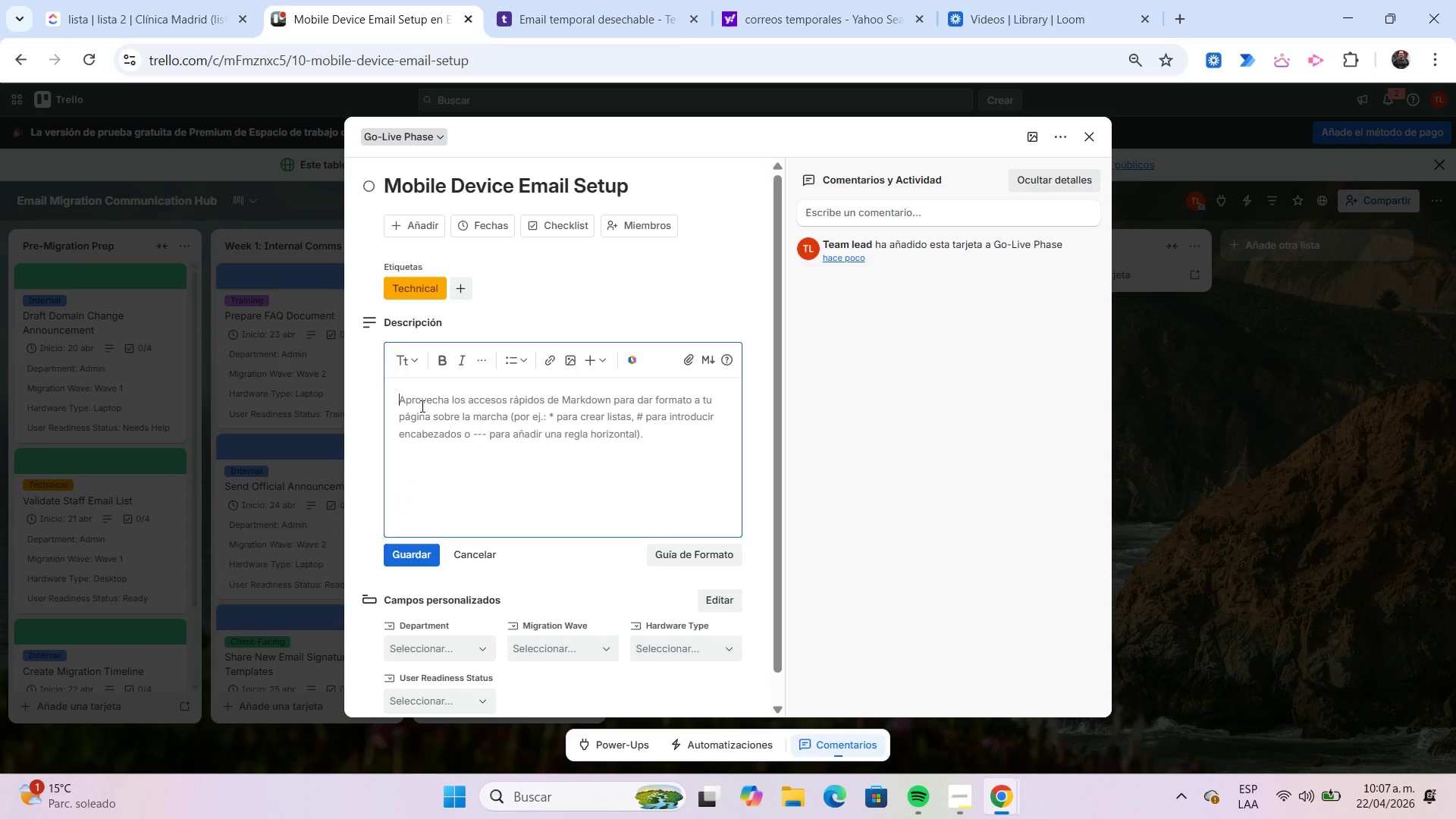 
type(Help employees configure email access on iphone and android devices.)
 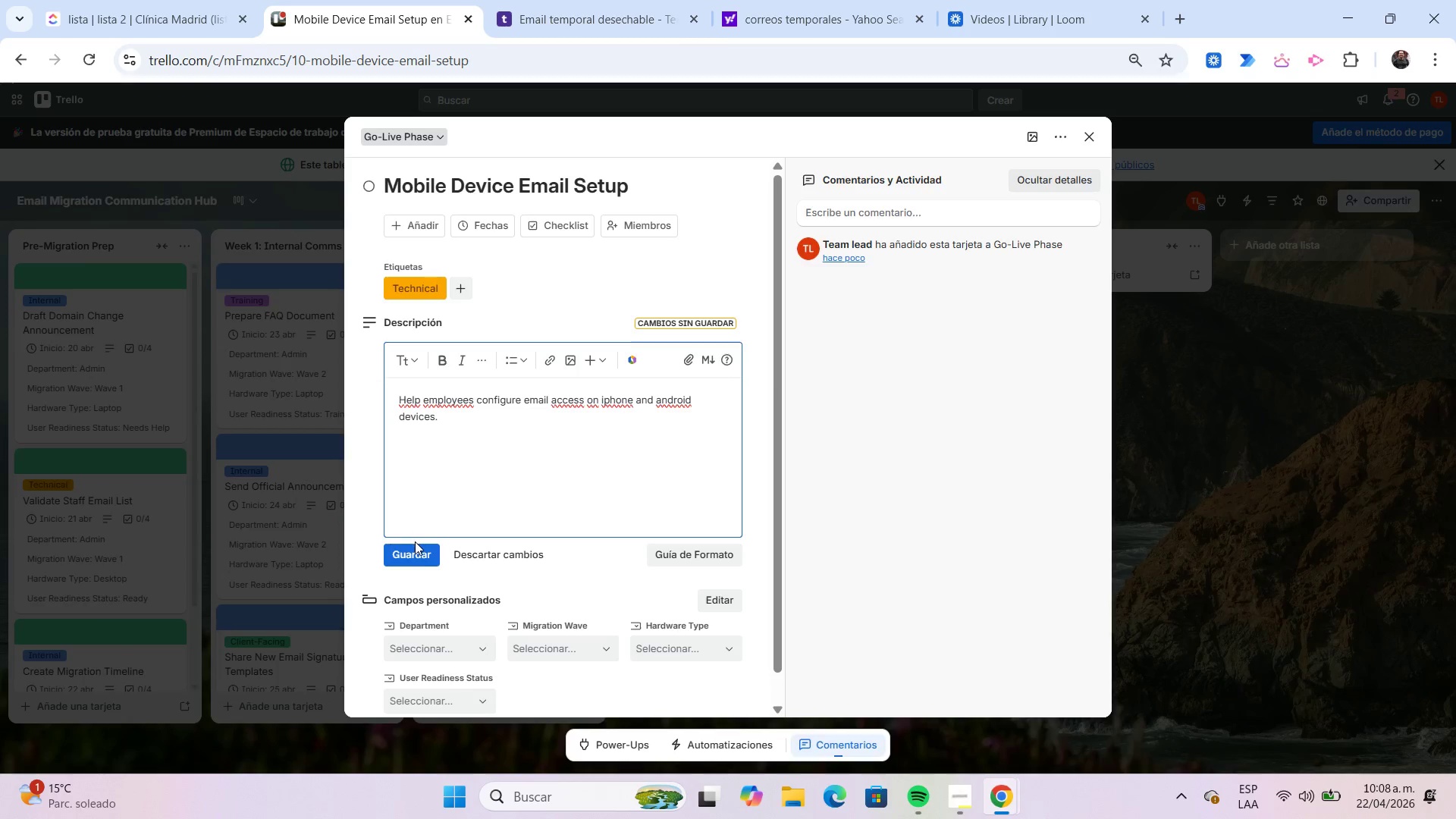 
left_click([418, 558])
 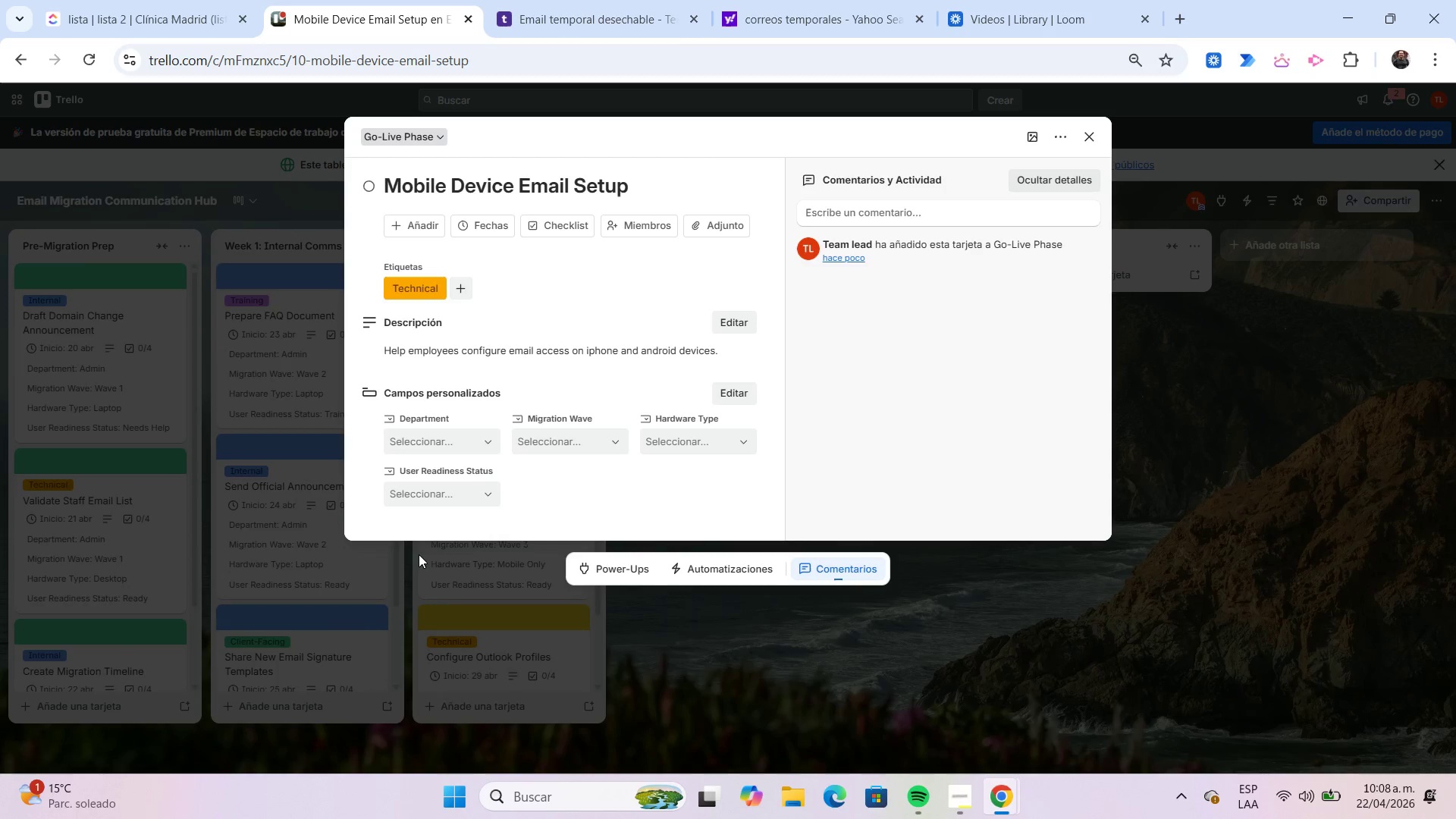 
left_click([450, 443])
 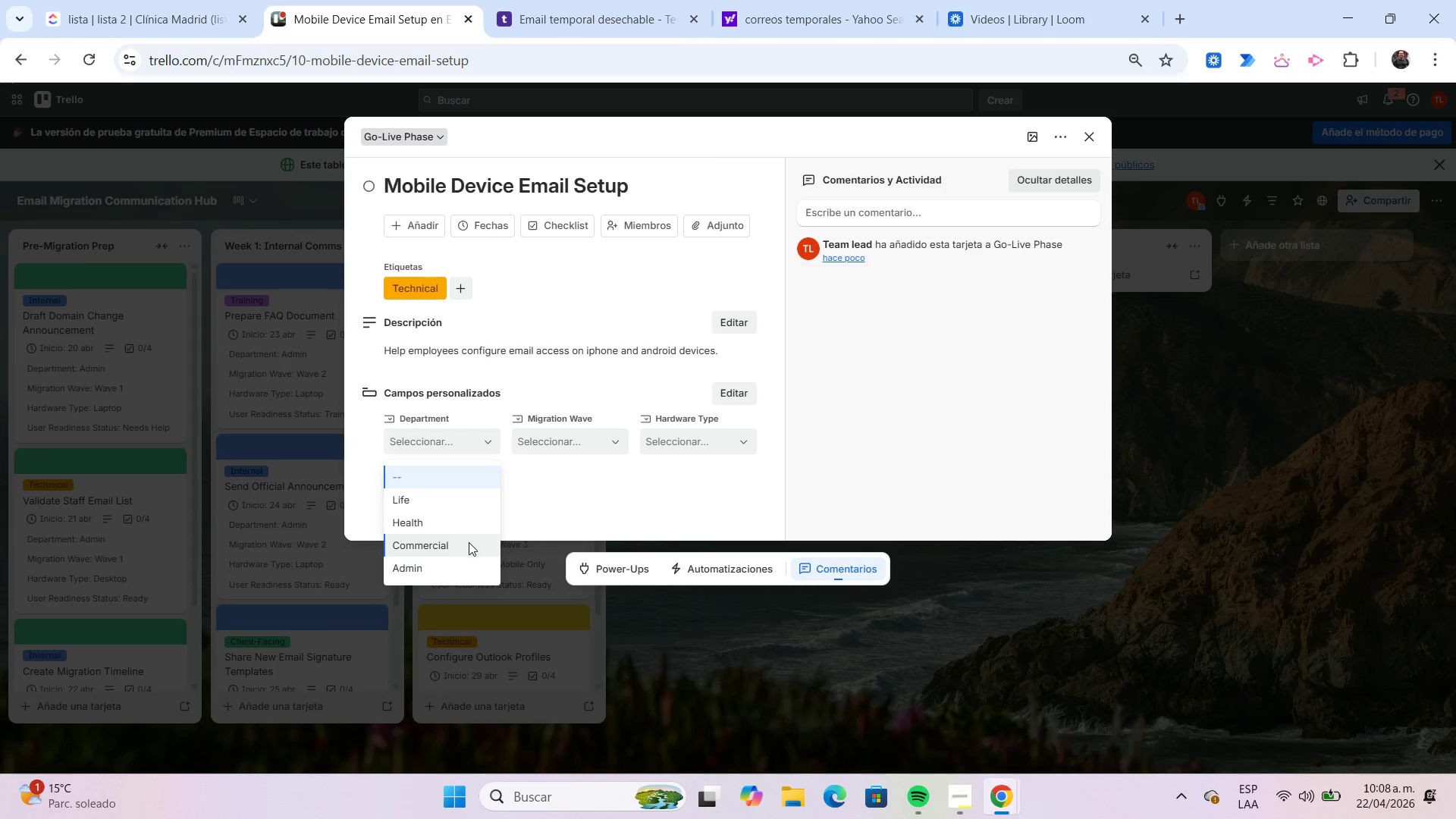 
left_click([469, 542])
 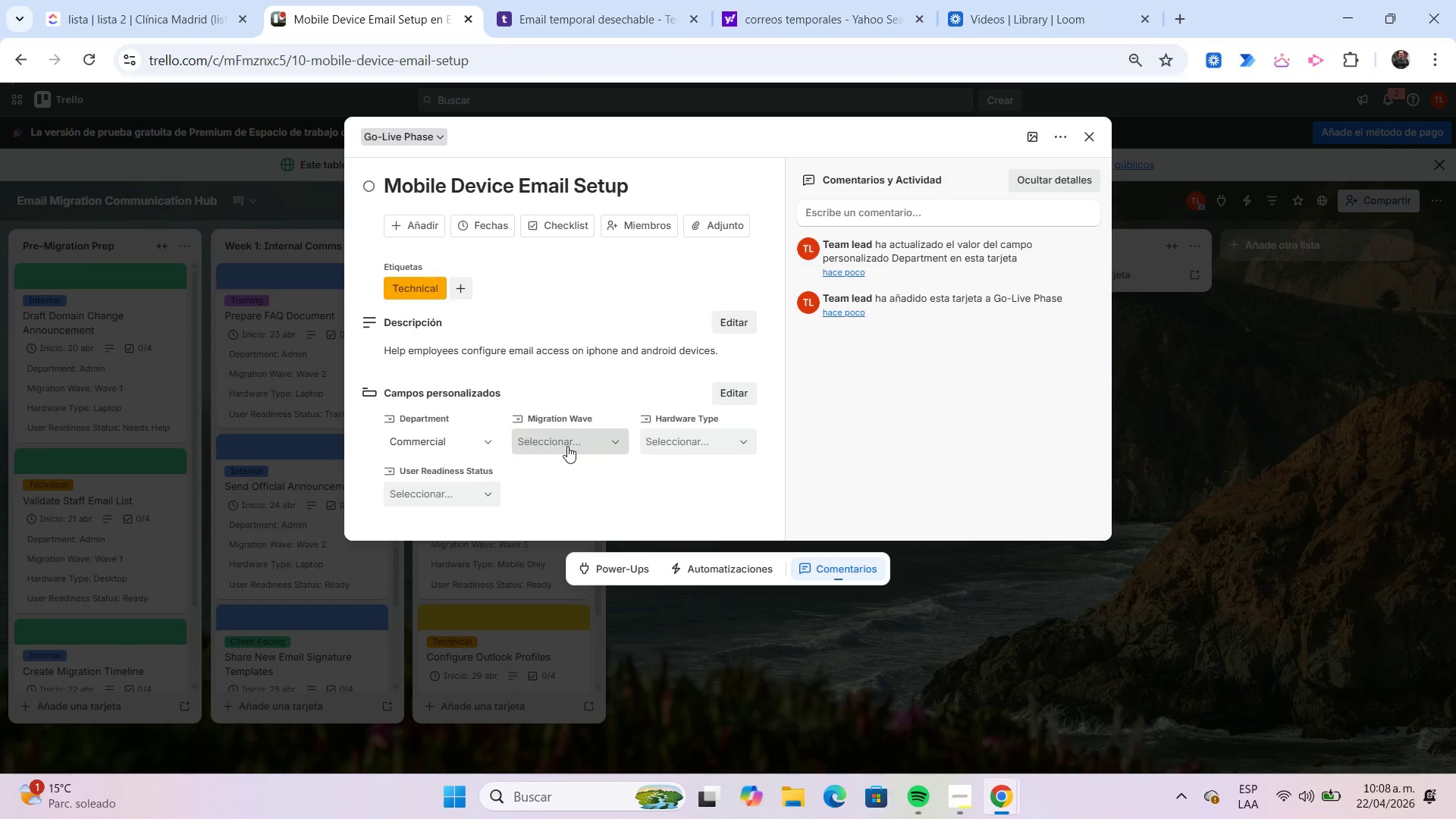 
left_click([567, 446])
 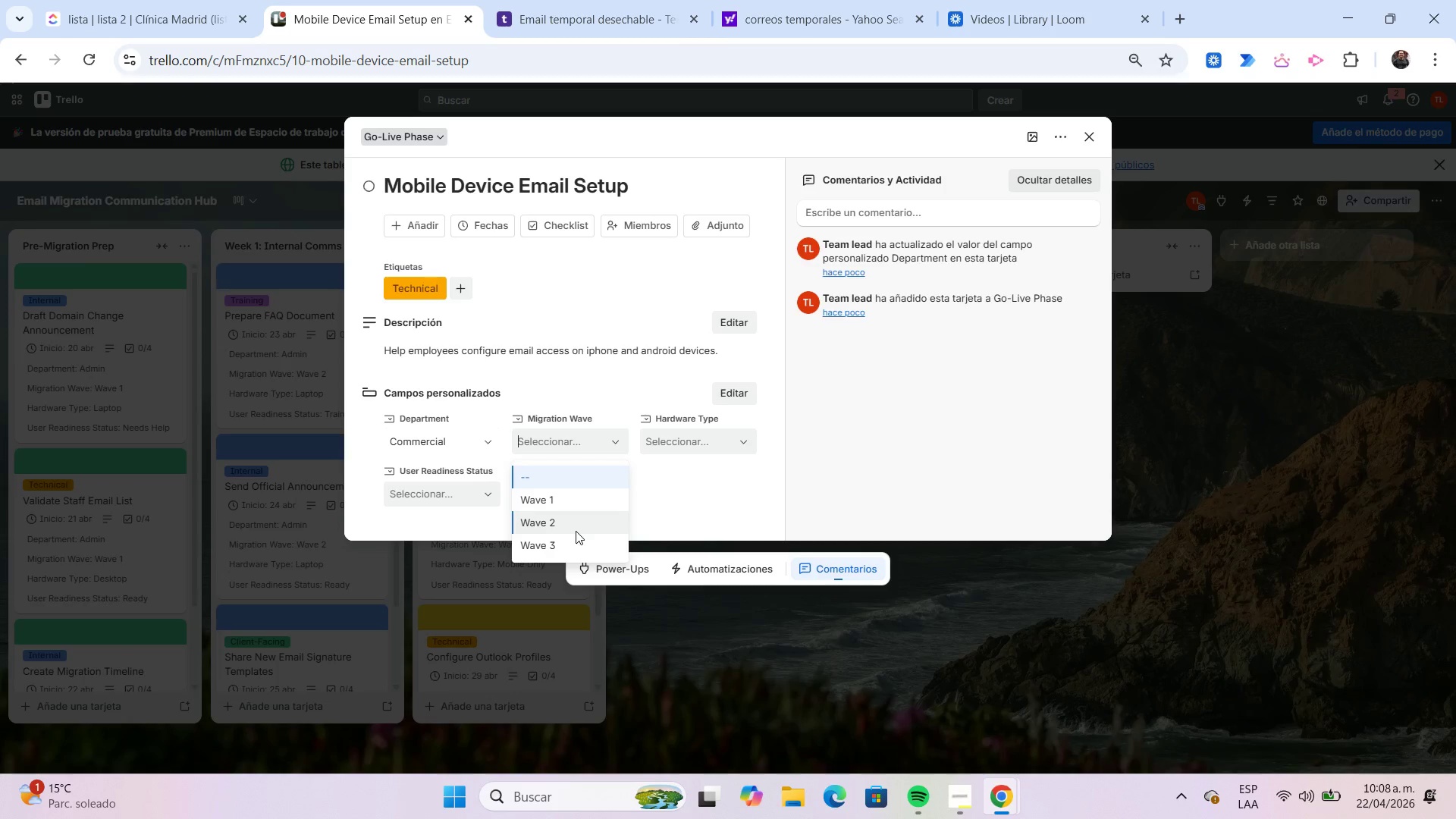 
left_click([576, 531])
 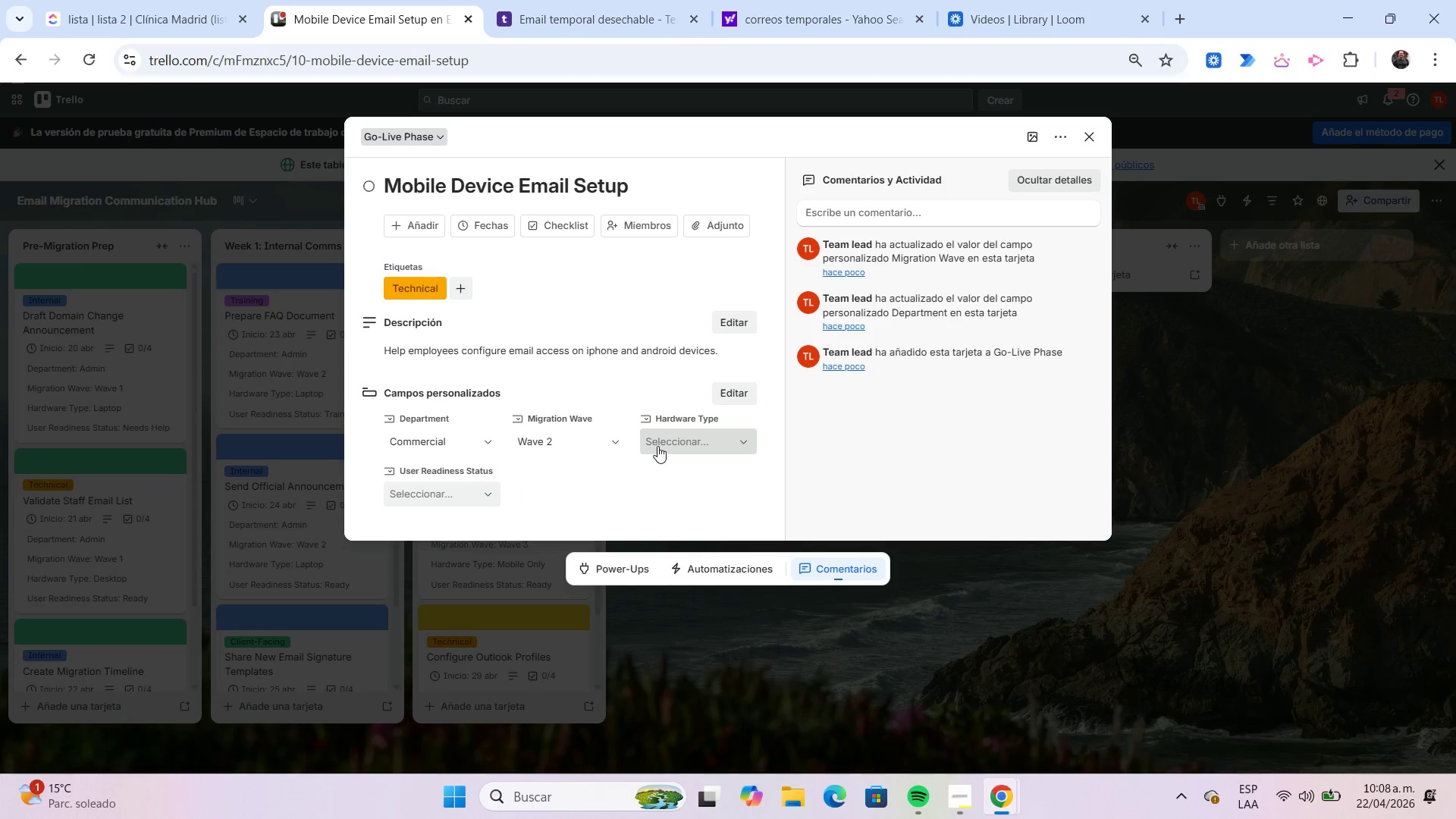 
left_click([658, 446])
 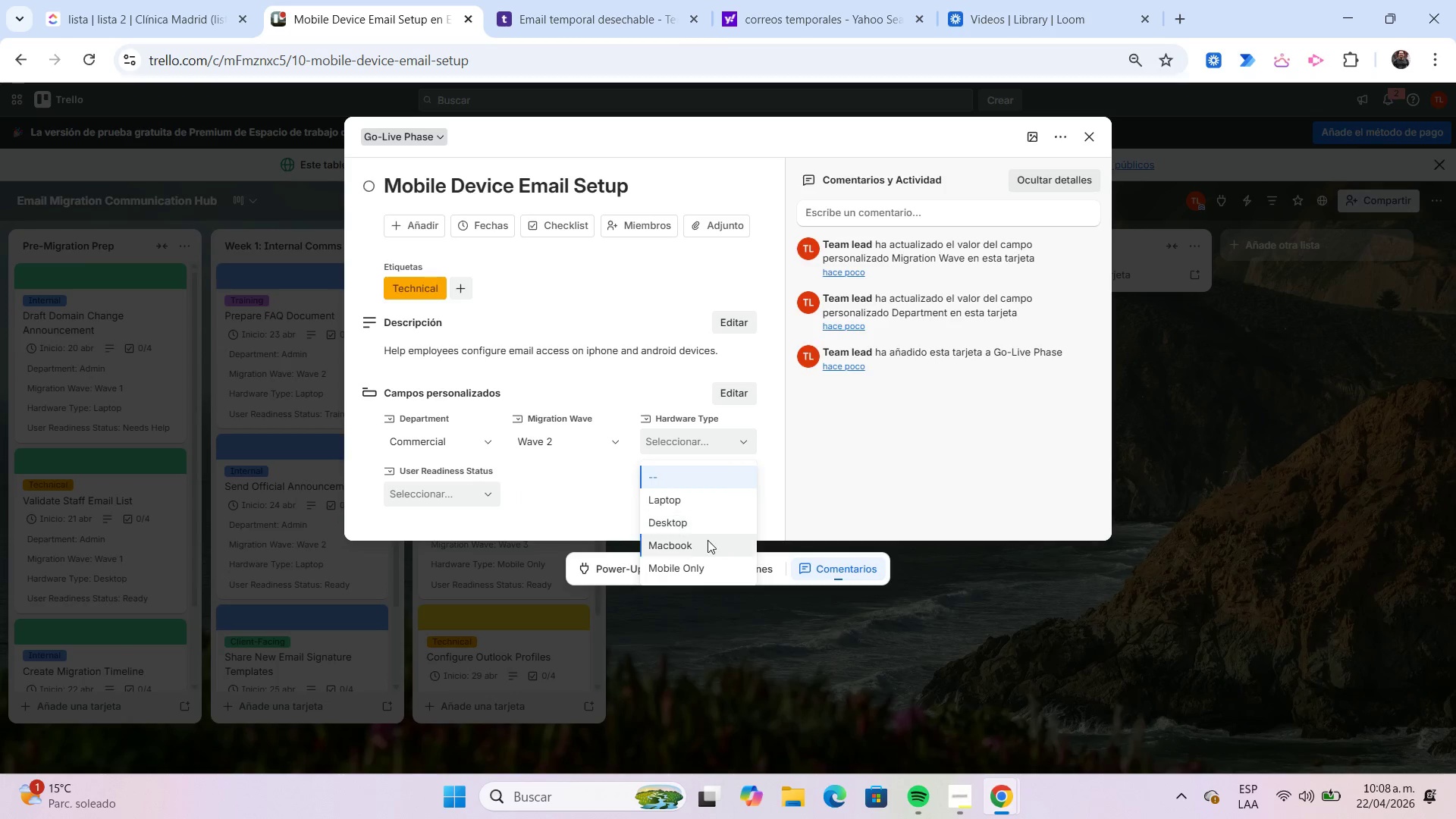 
left_click([708, 562])
 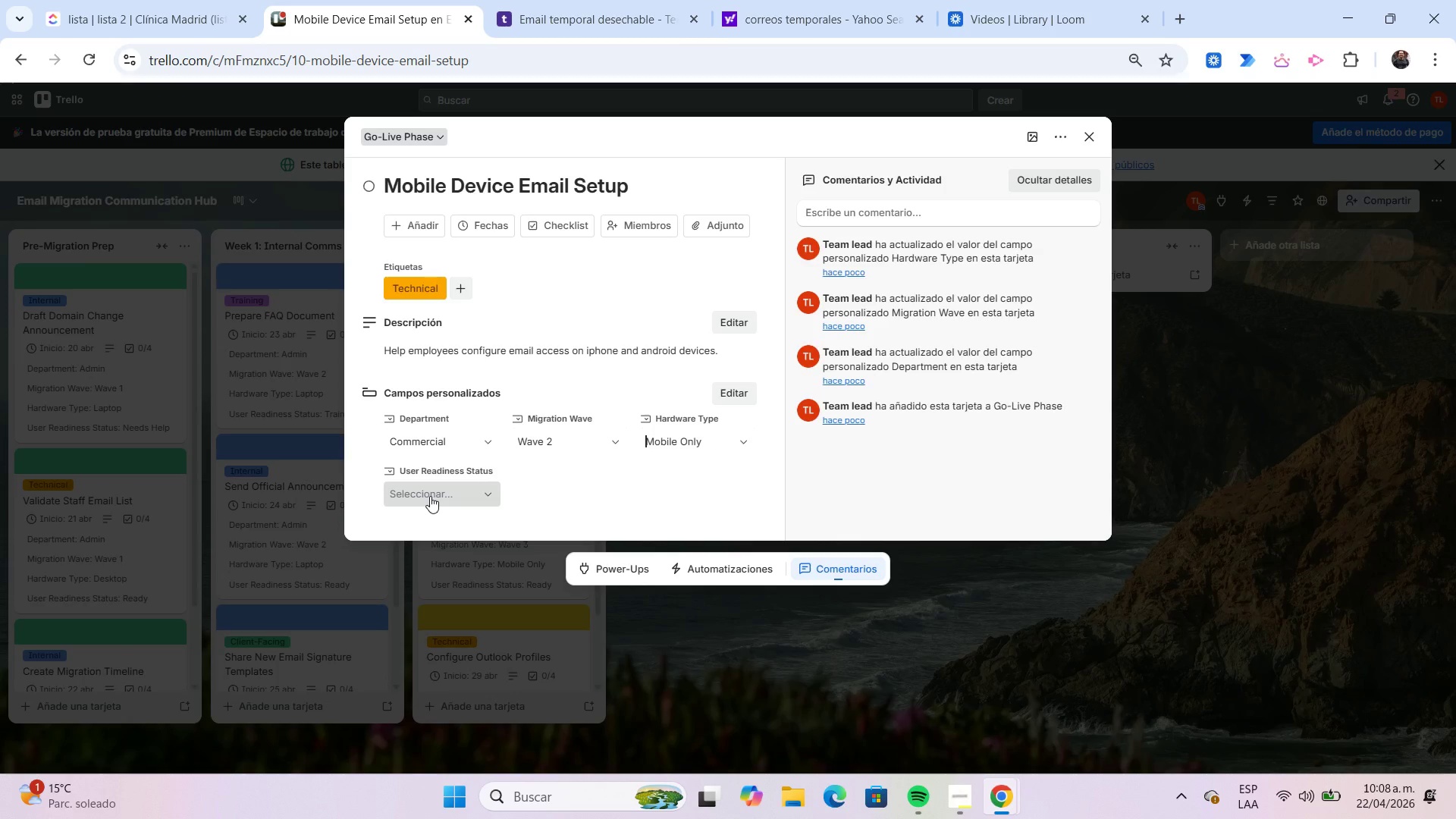 
left_click([430, 495])
 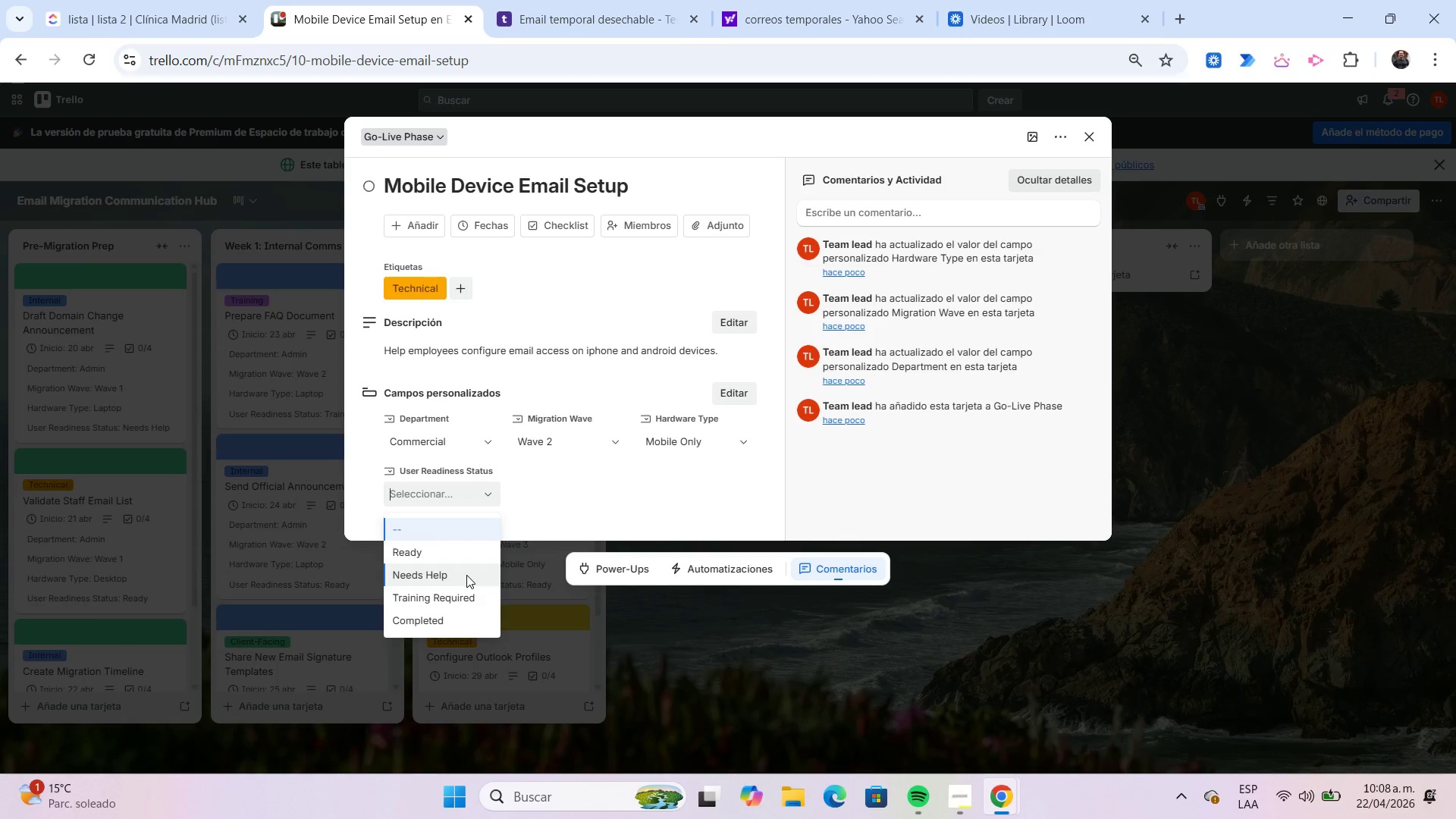 
left_click([466, 575])
 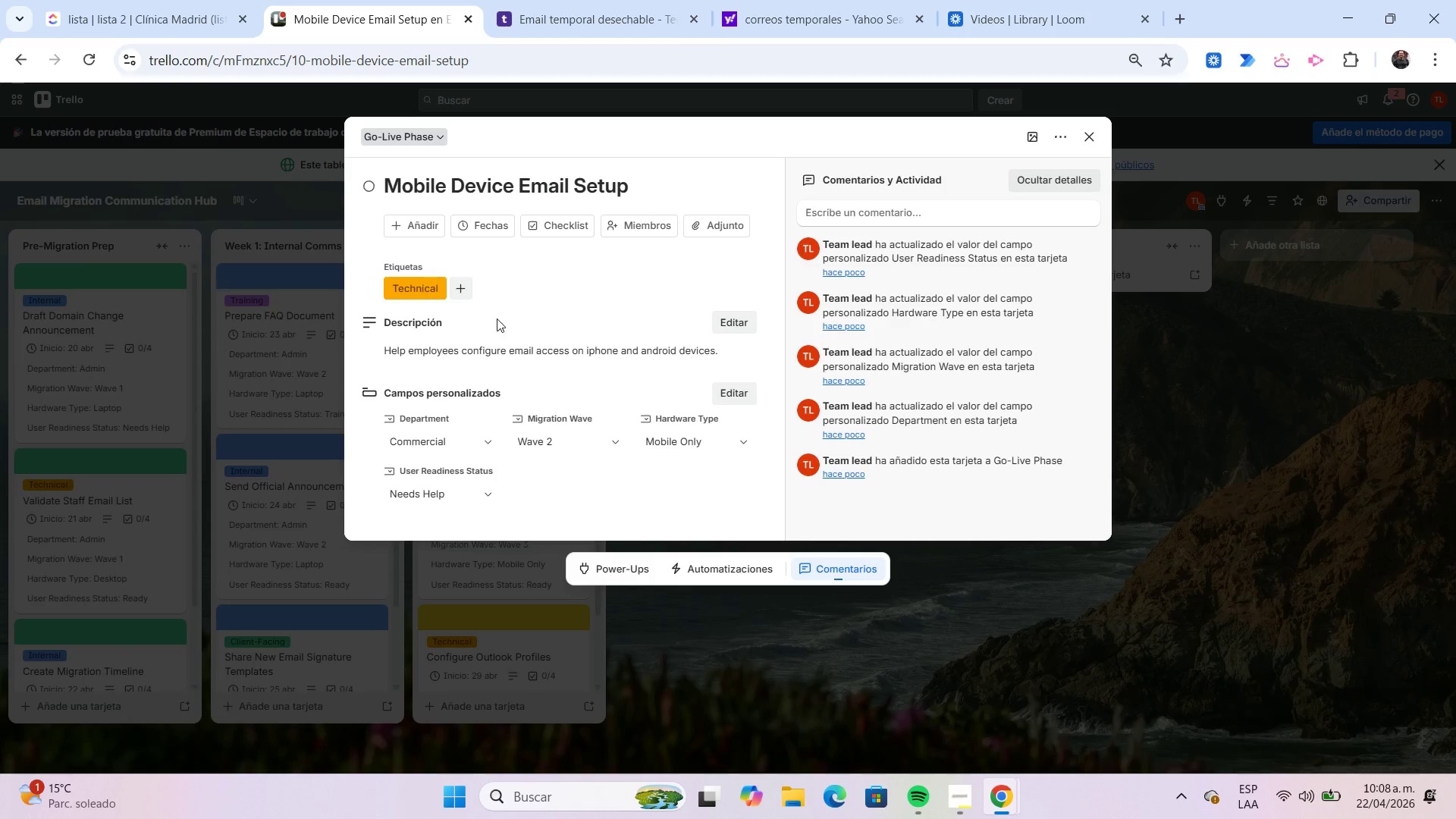 
left_click([488, 229])
 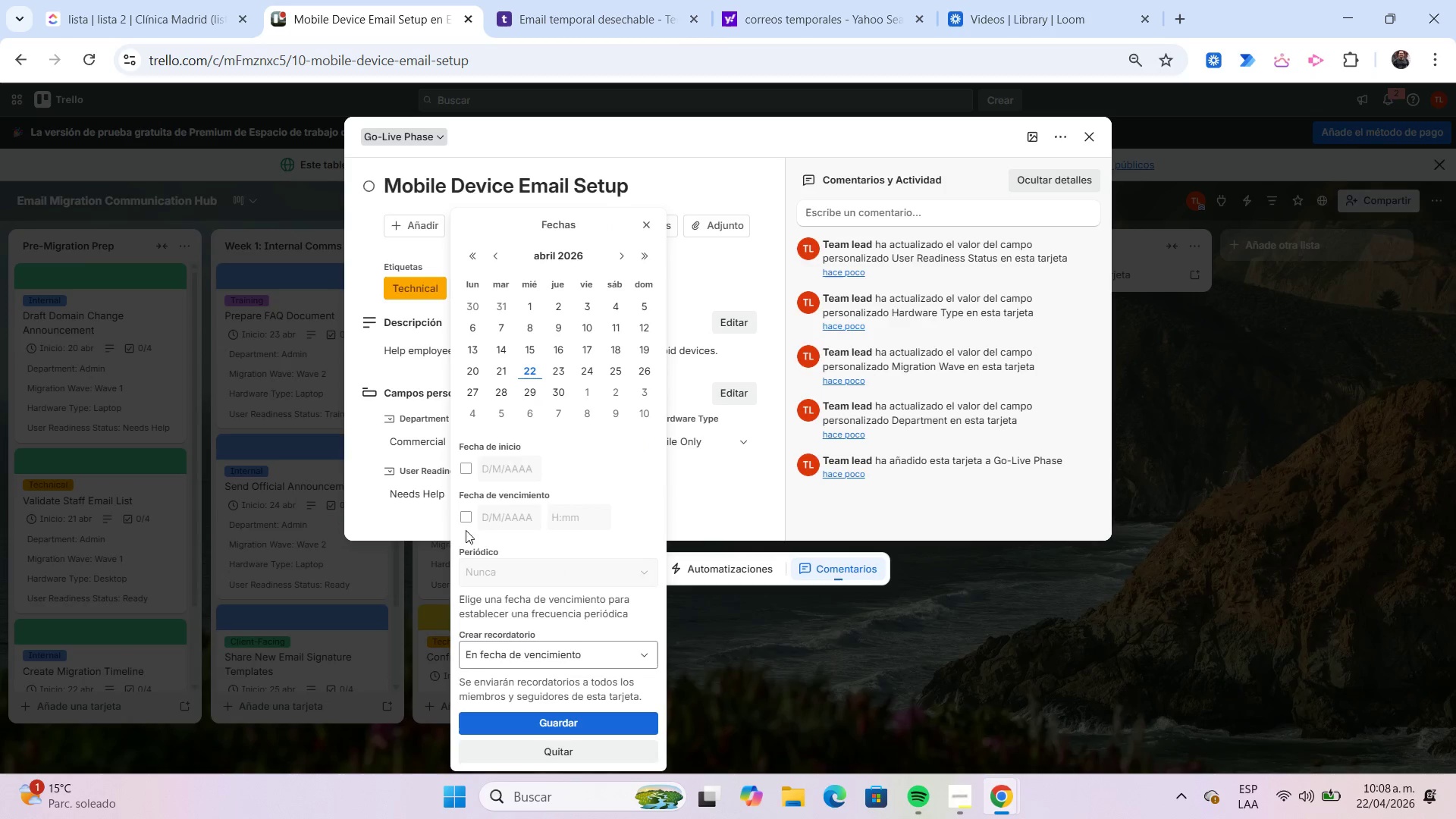 
left_click([463, 468])
 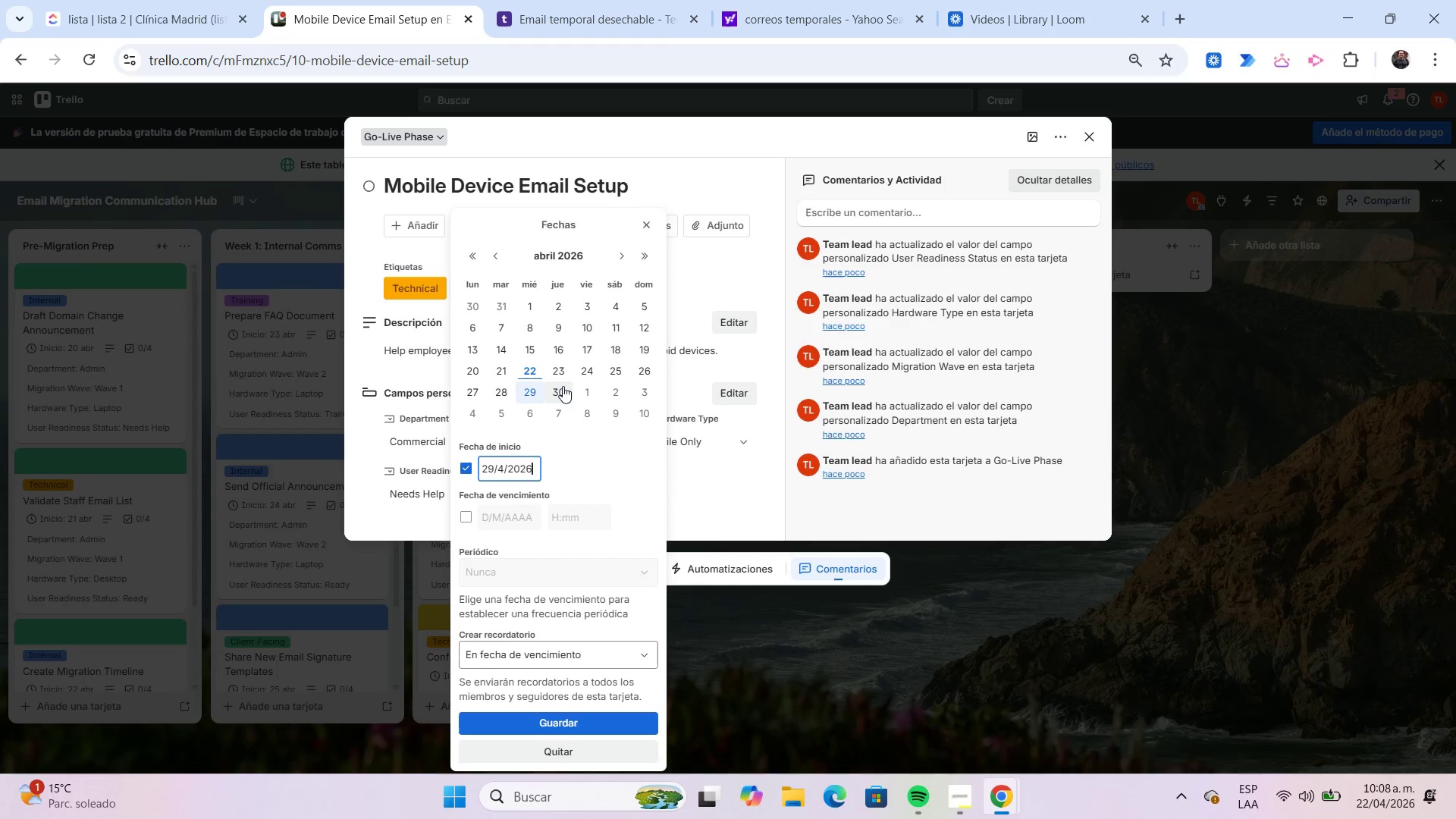 
wait(7.69)
 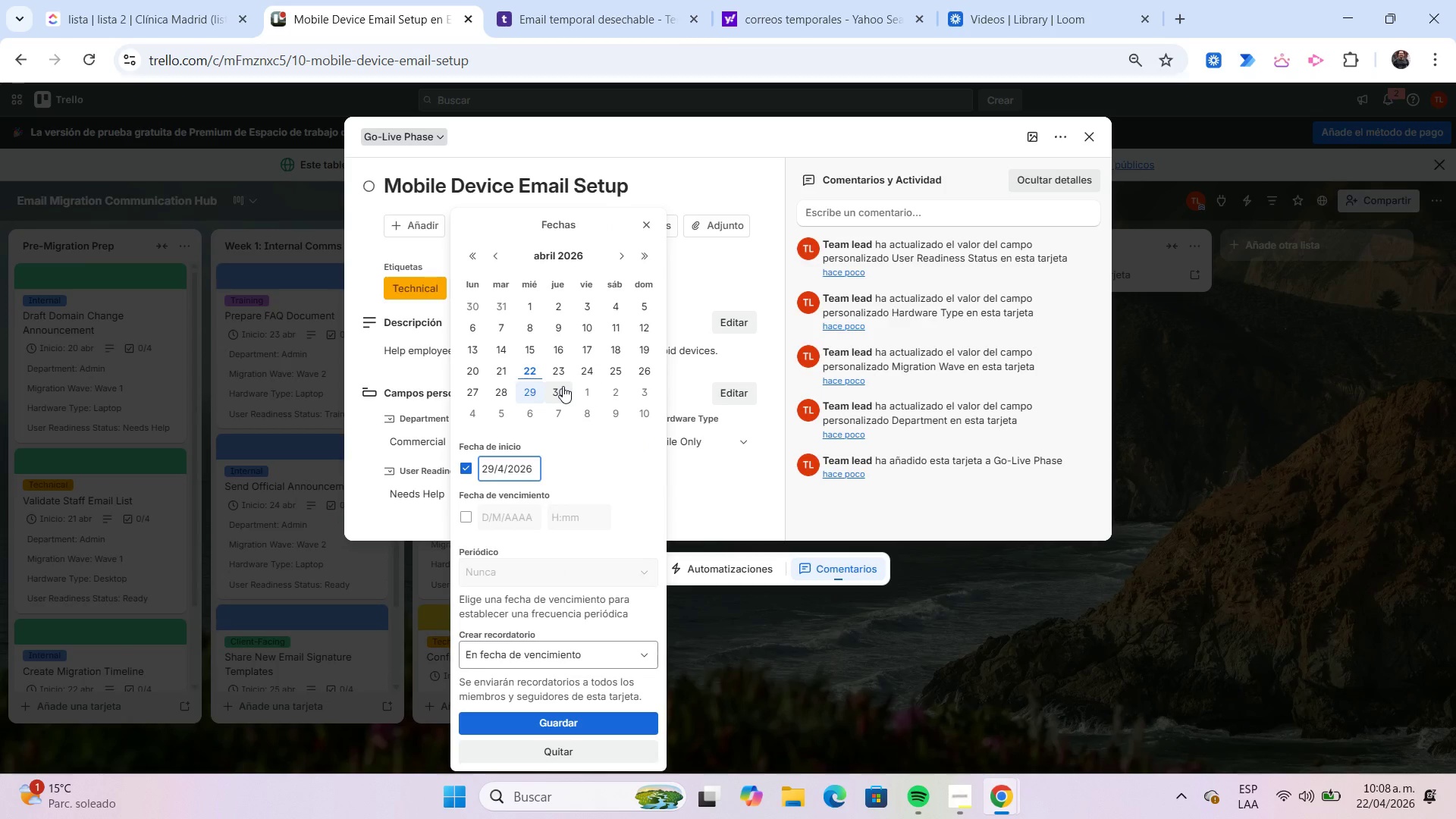 
left_click([563, 386])
 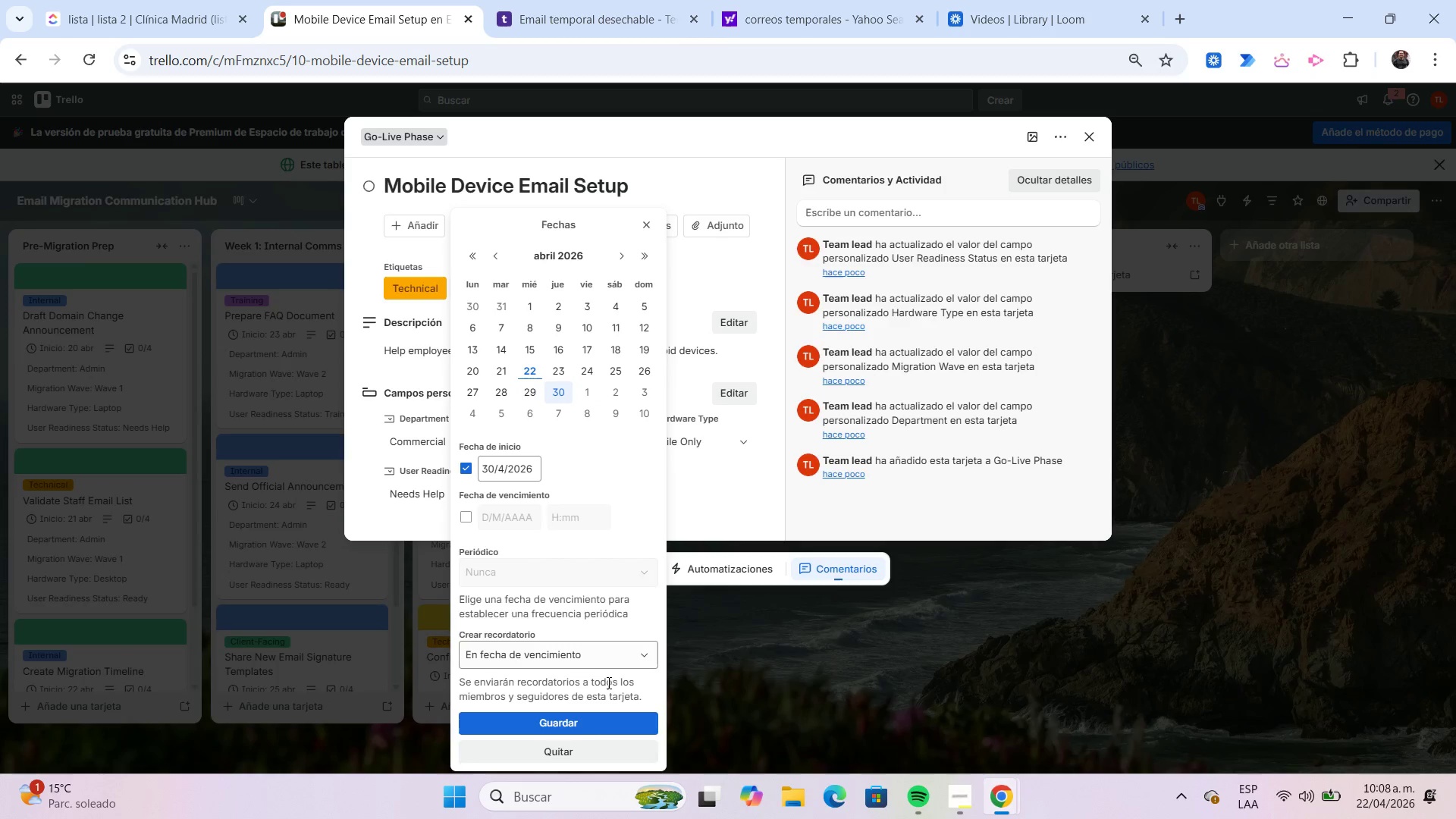 
left_click([586, 720])
 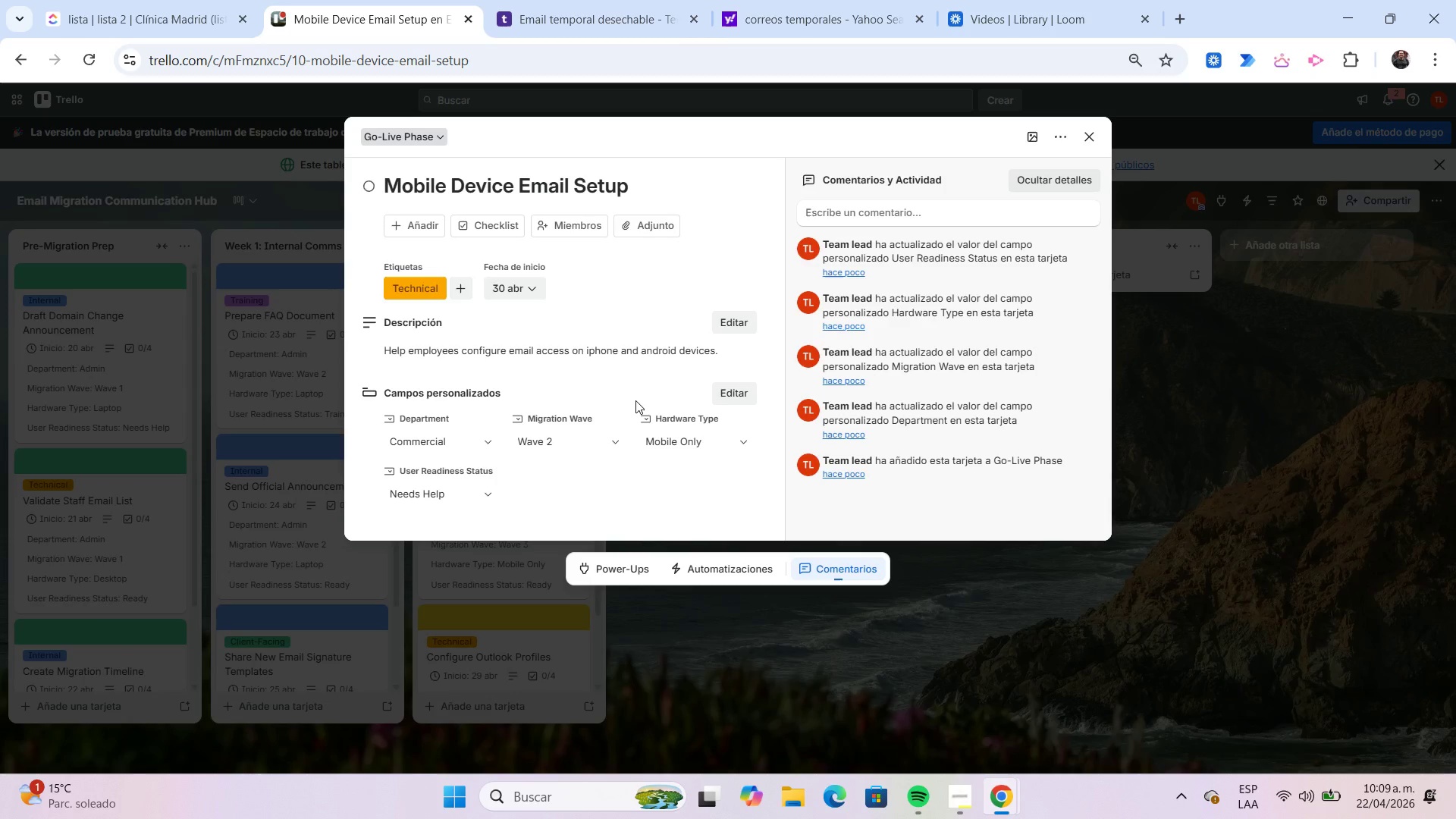 
wait(12.28)
 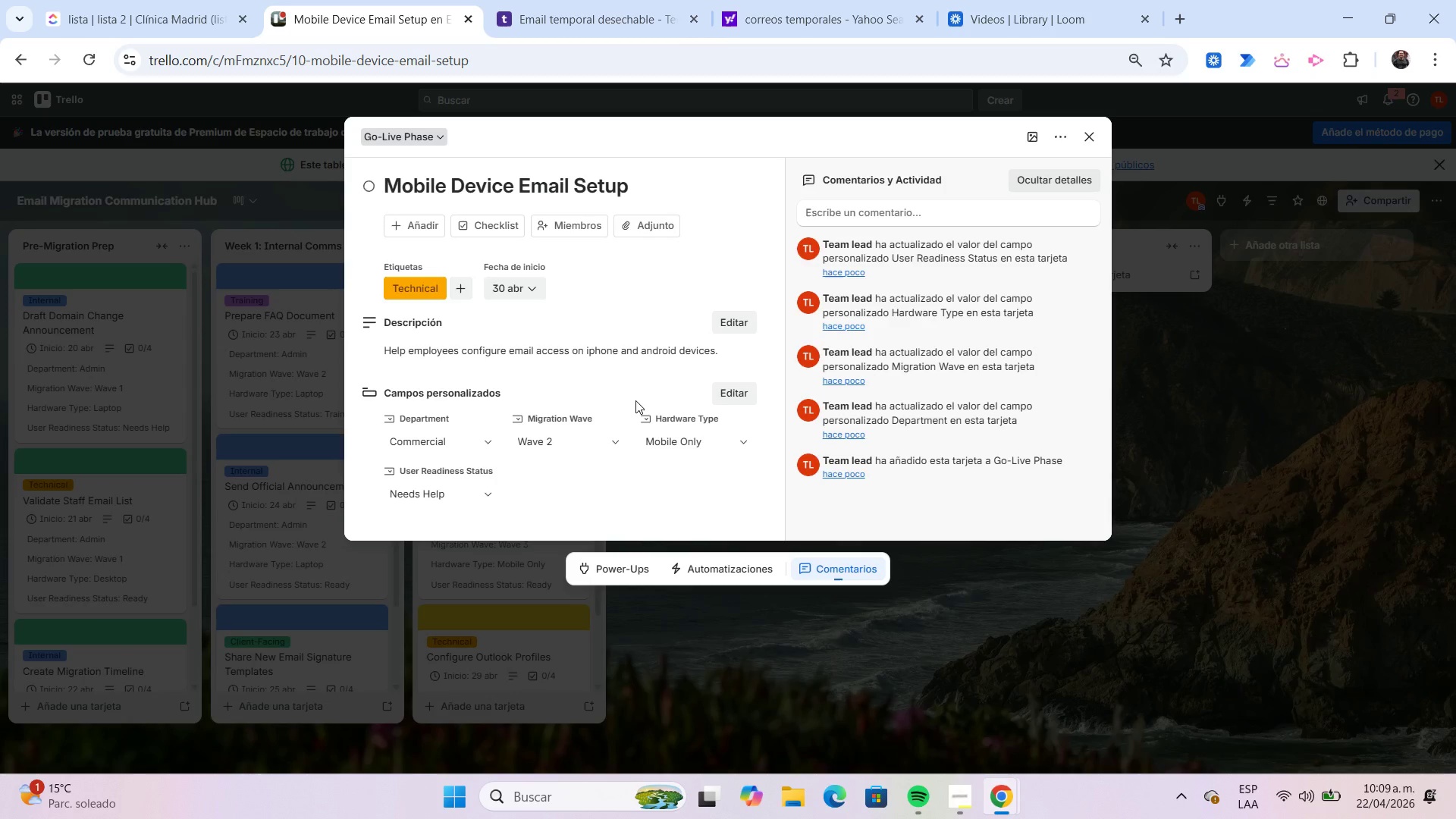 
left_click([512, 227])
 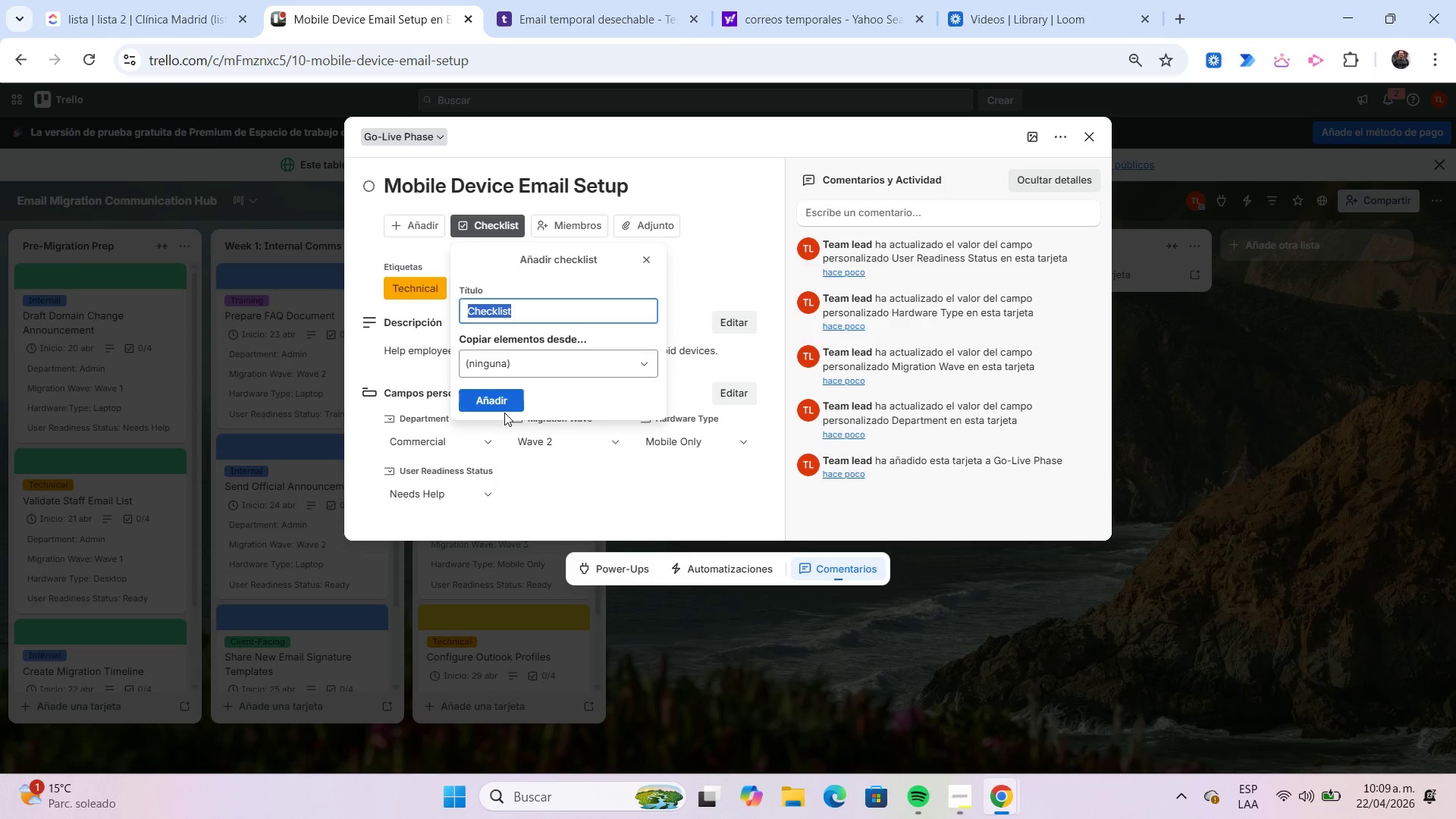 
left_click([504, 407])
 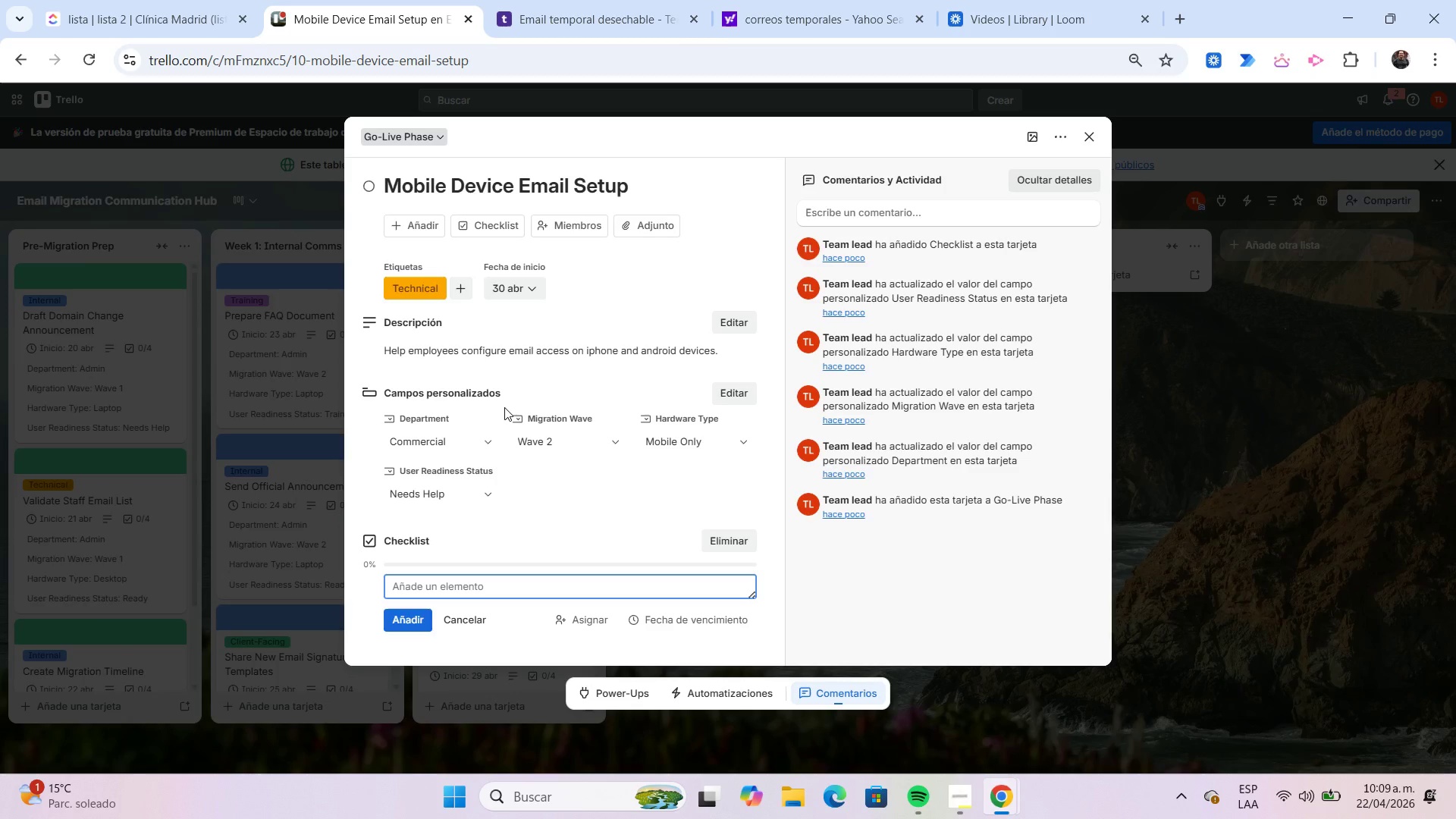 
type(Detect device tyo)
key(Backspace)
type(pe)
 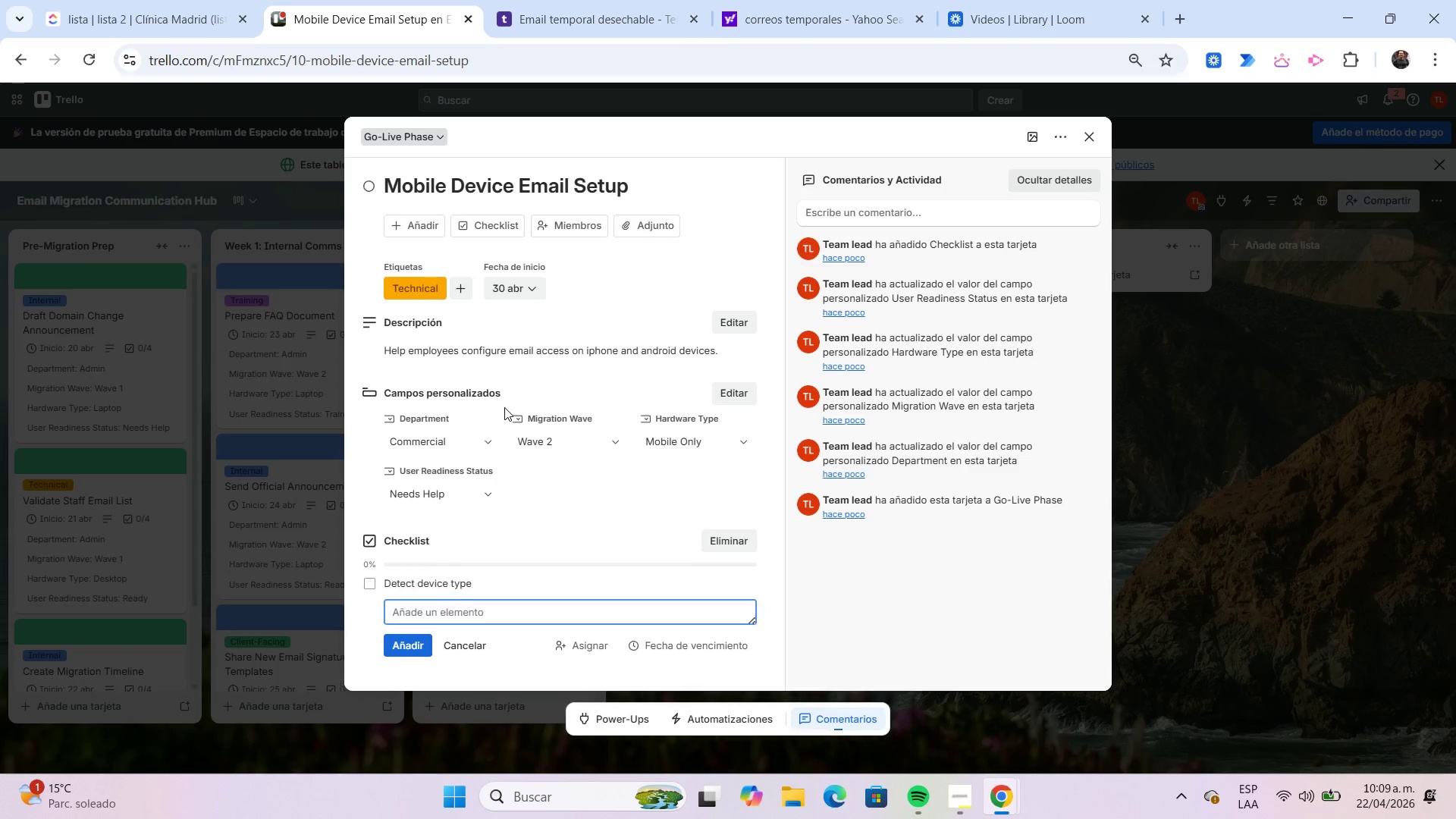 
key(Enter)
 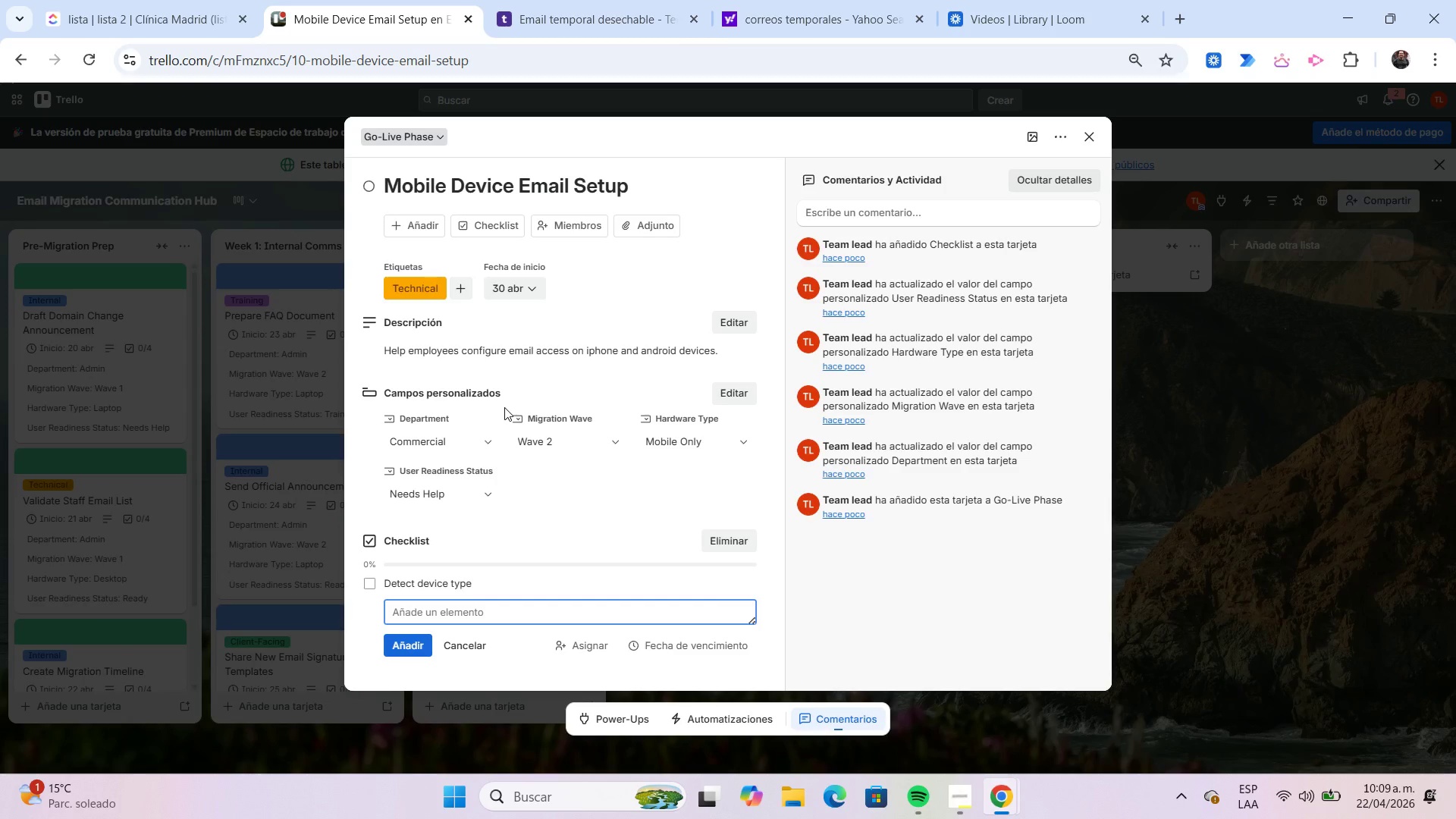 
type(Add account)
 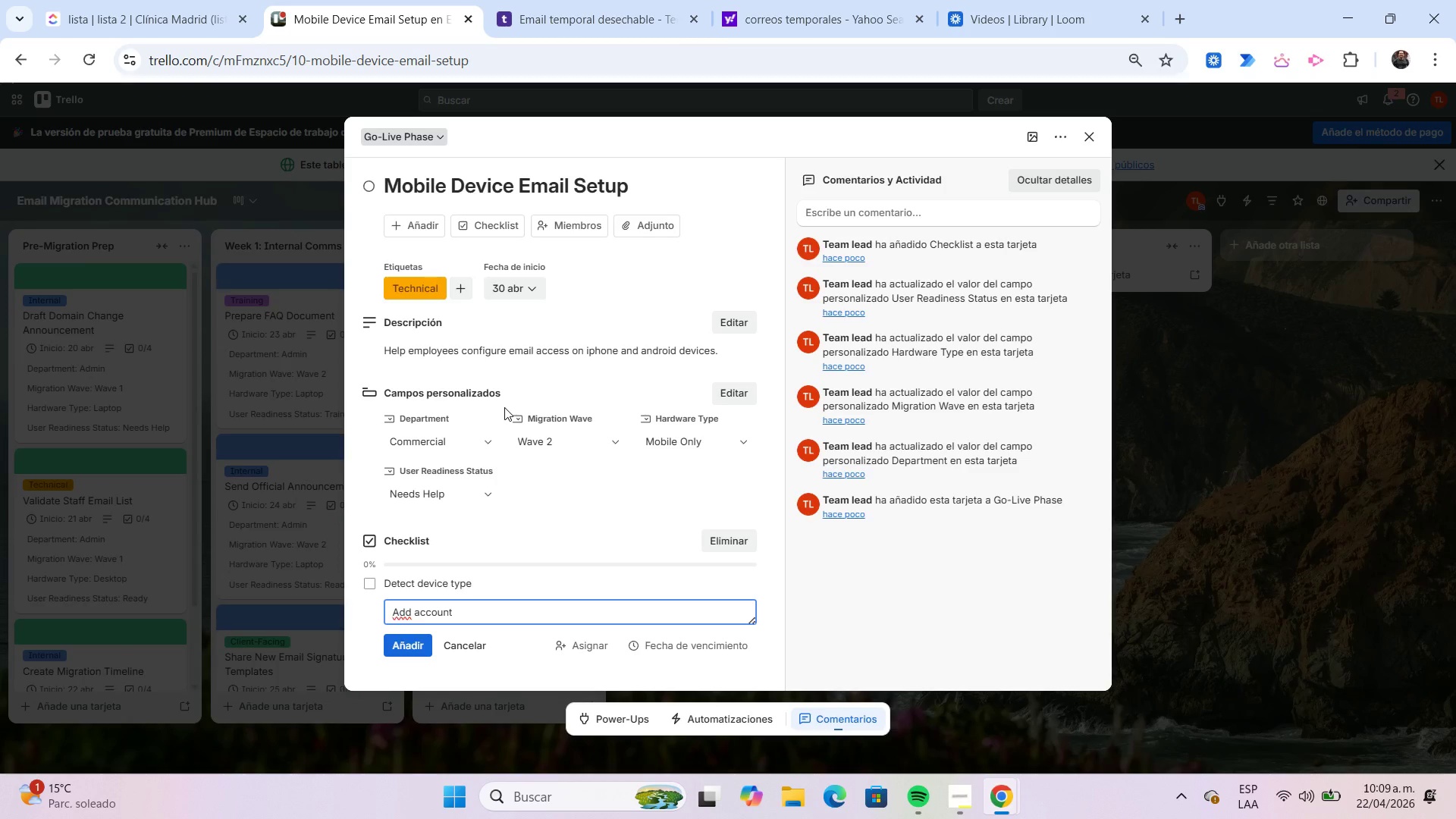 
key(Enter)
 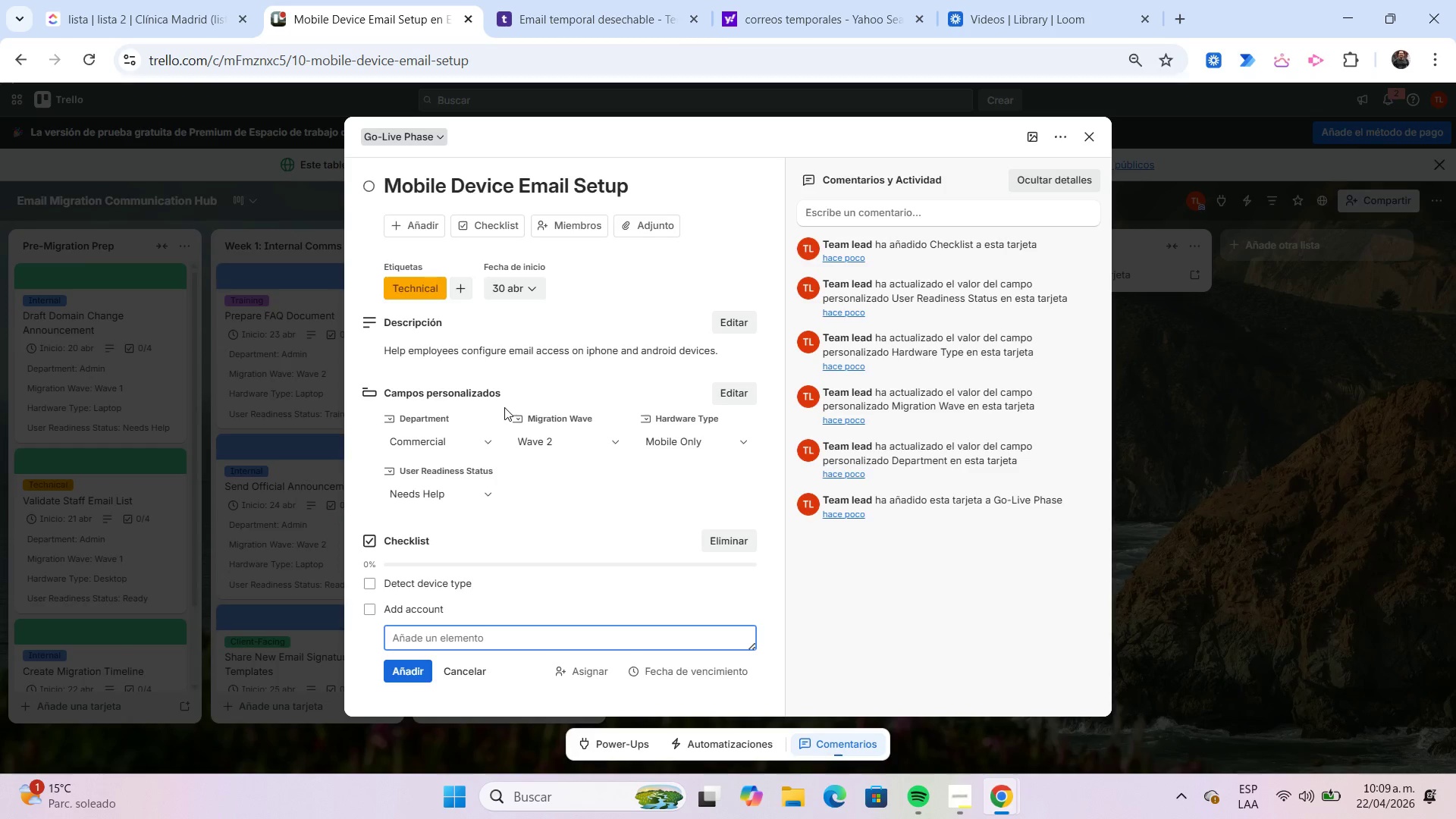 
type(Test sync)
 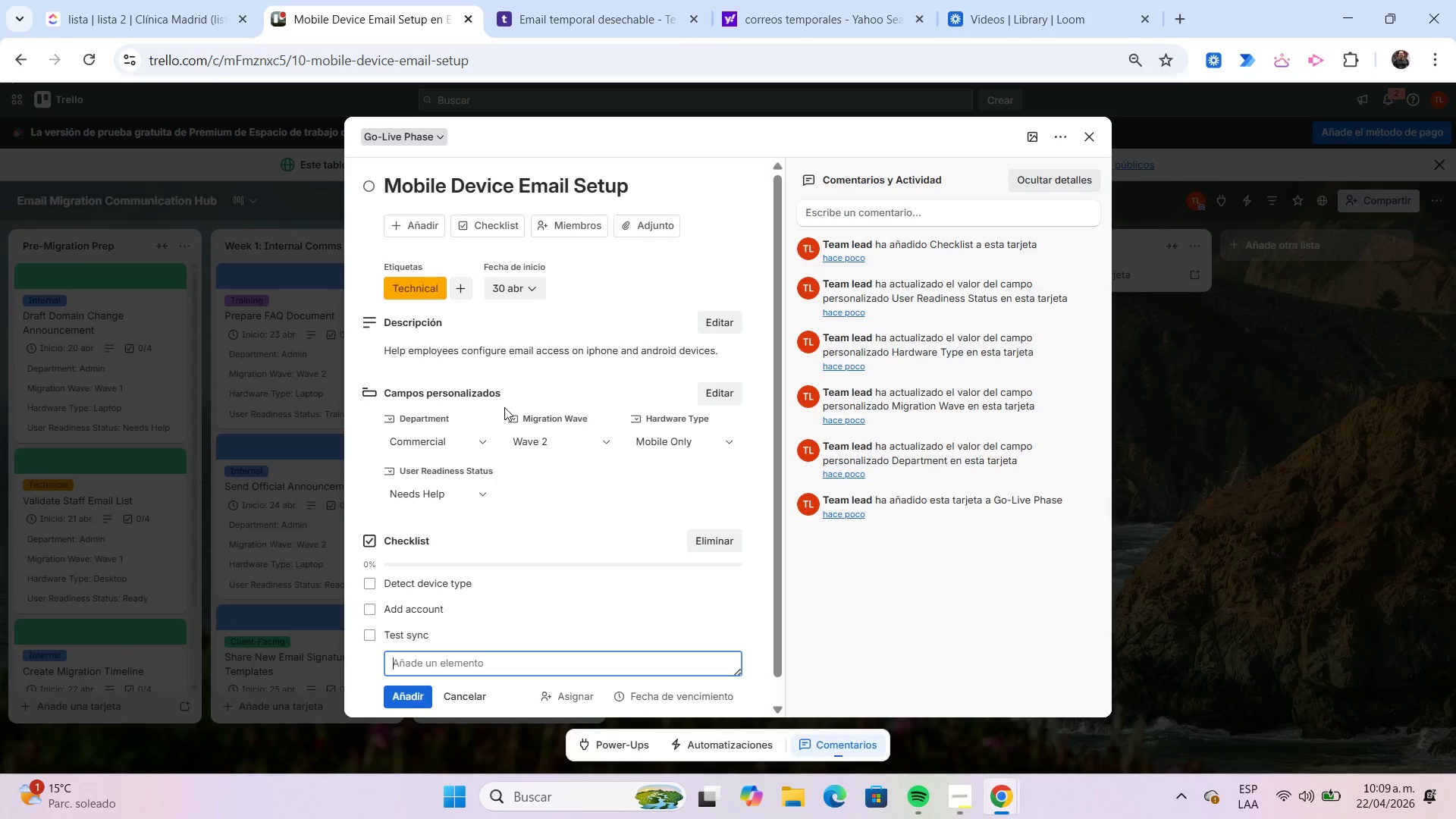 
key(Enter)
 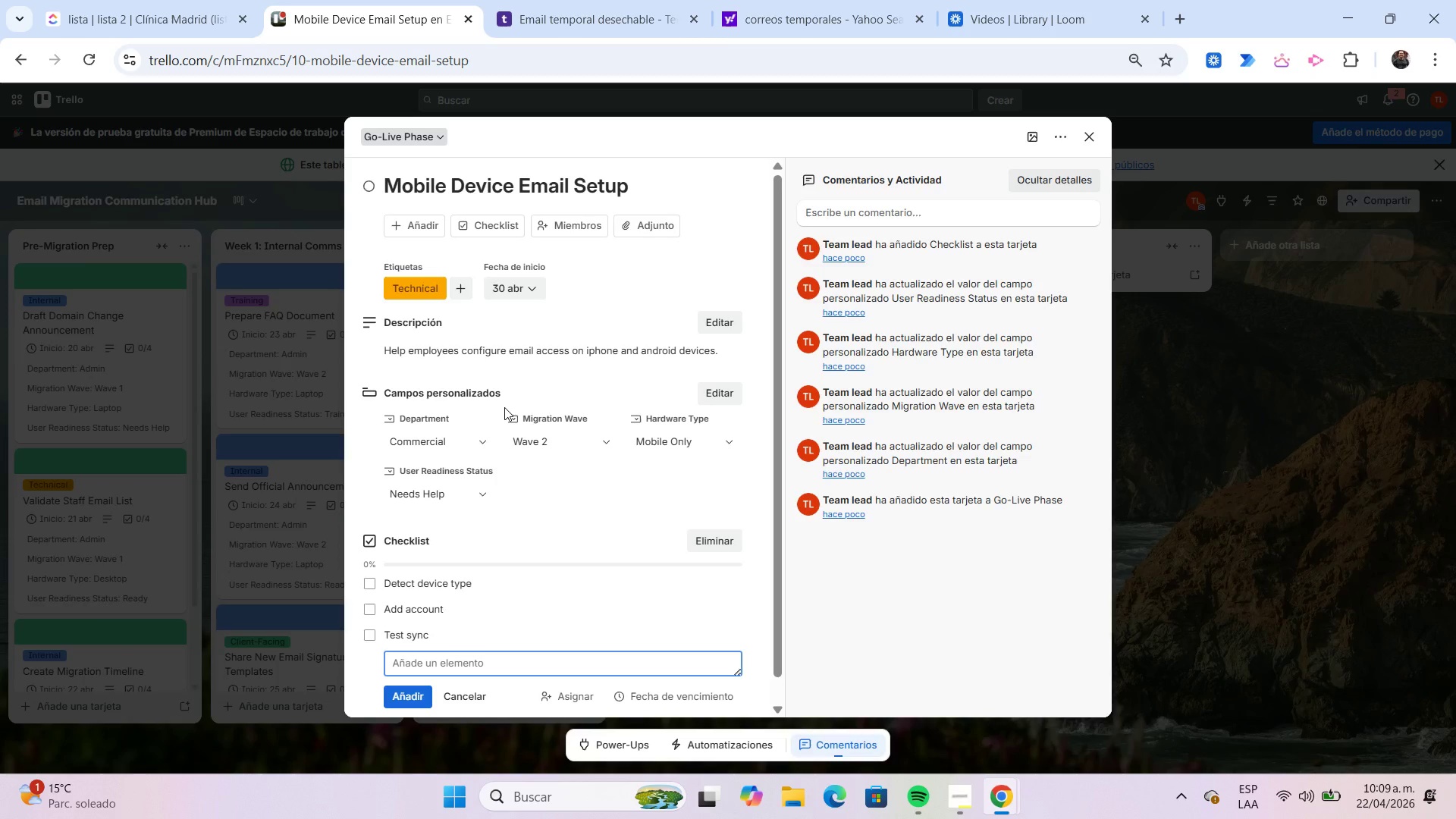 
type(Confirm notifications)
 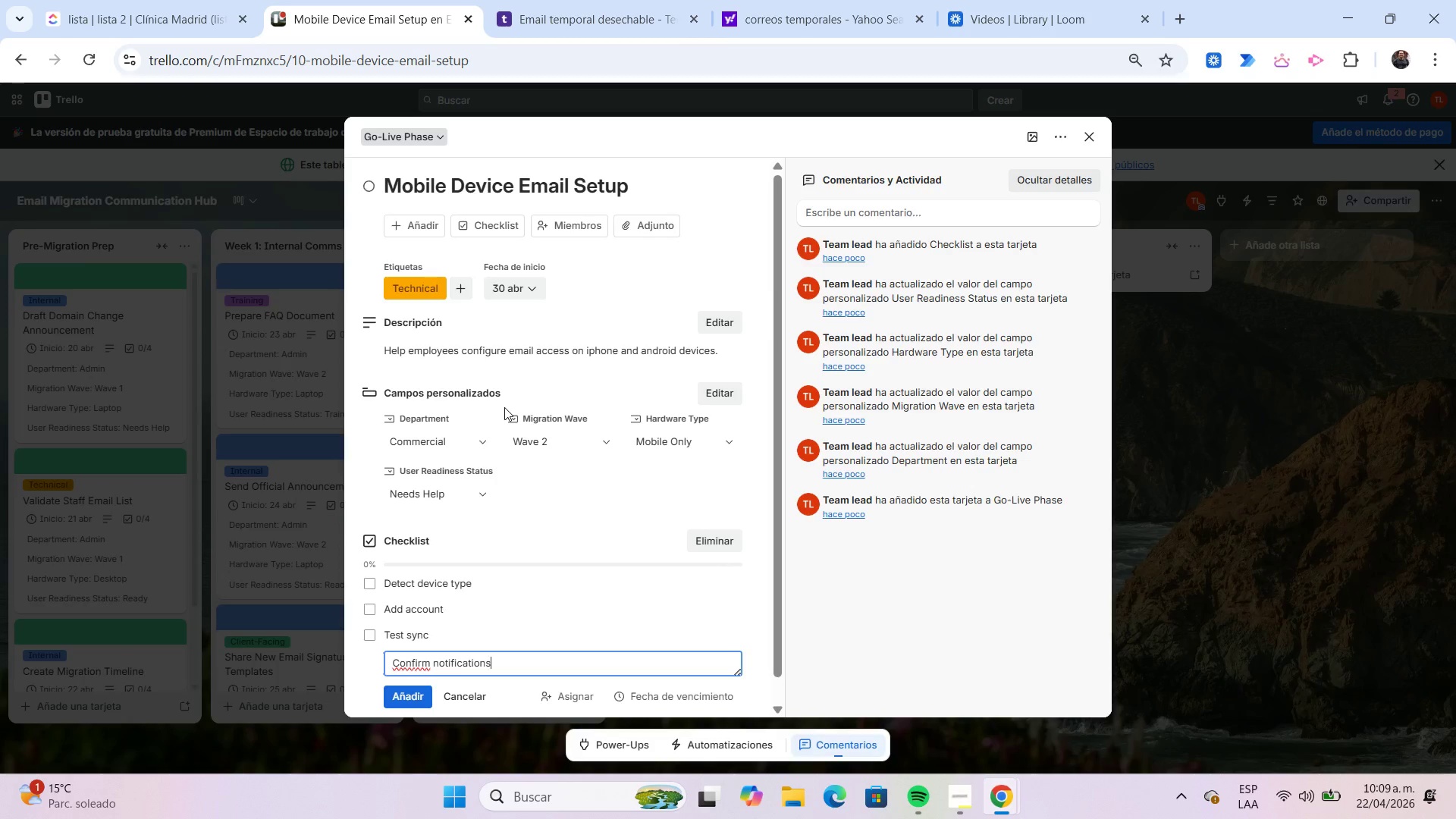 
key(Enter)
 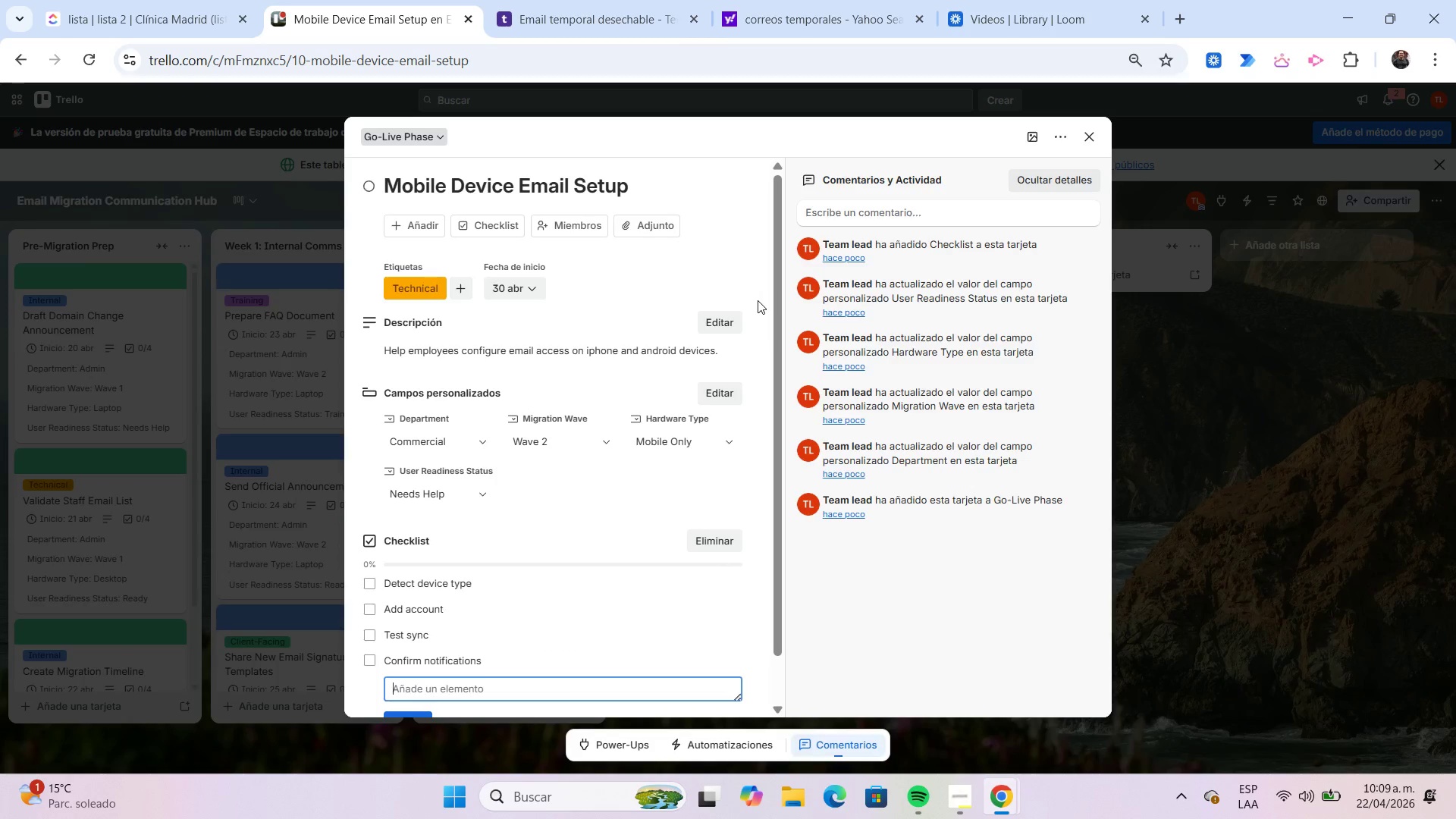 
wait(5.5)
 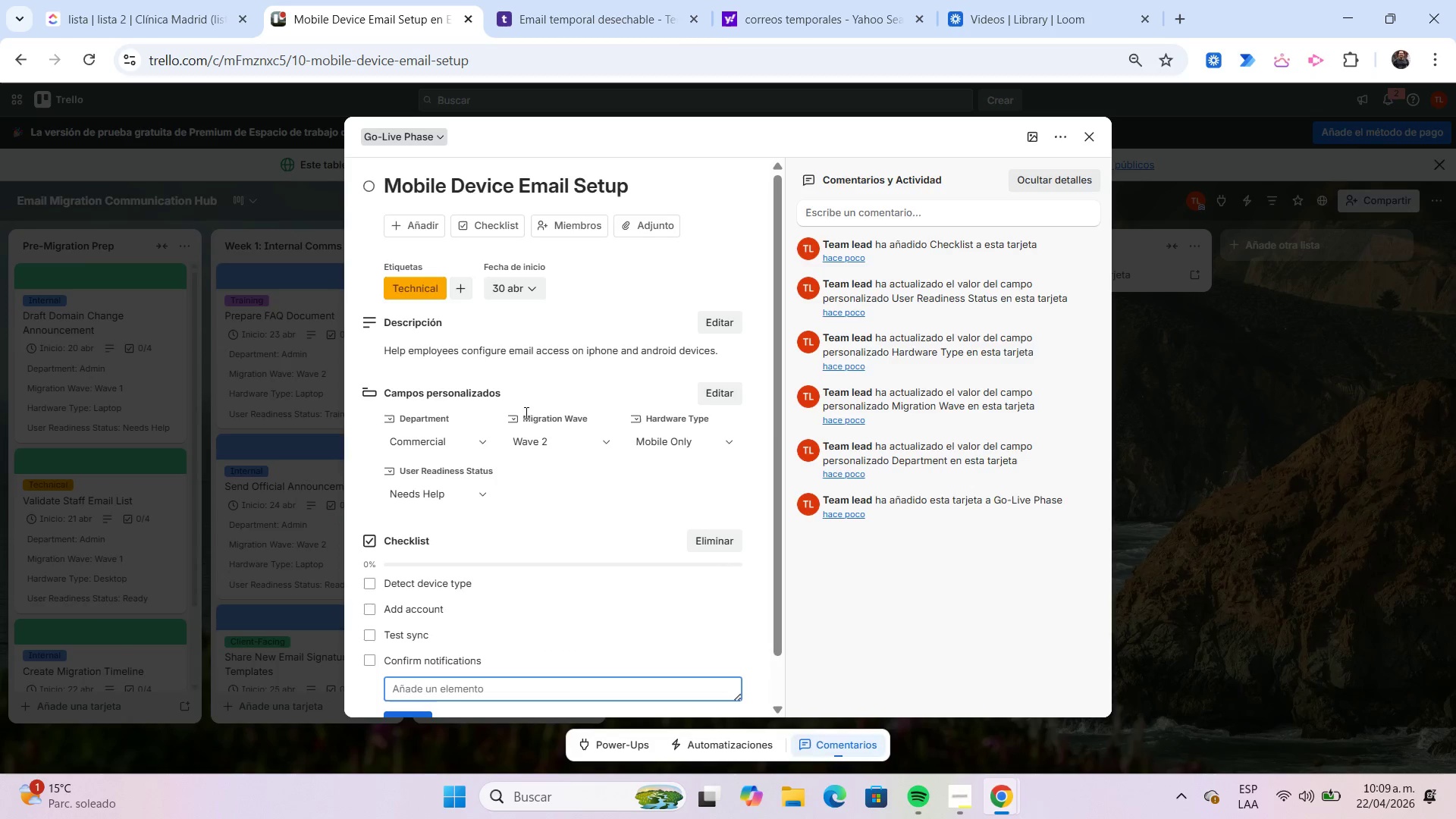 
left_click([1034, 142])
 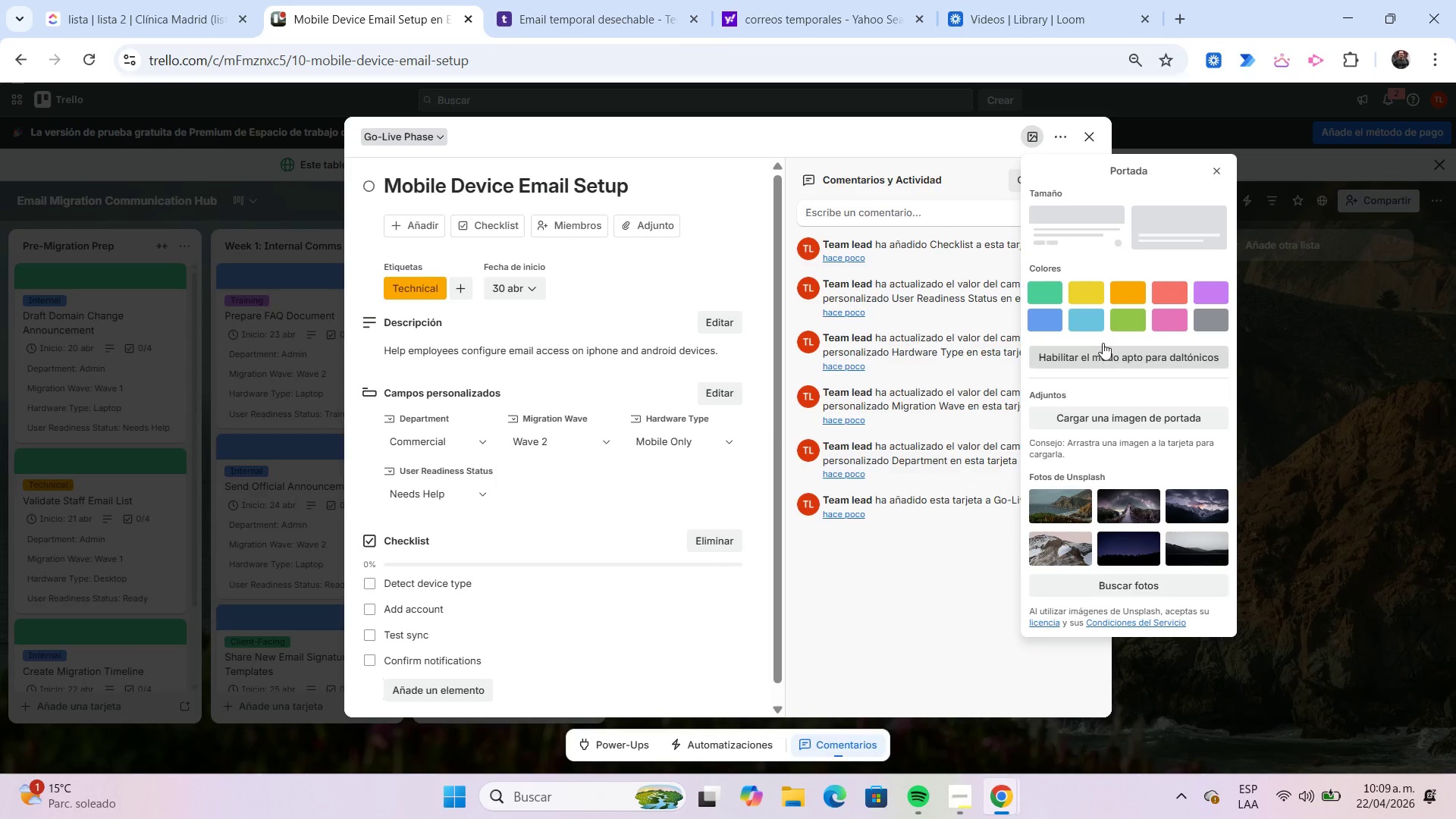 
left_click([1096, 321])
 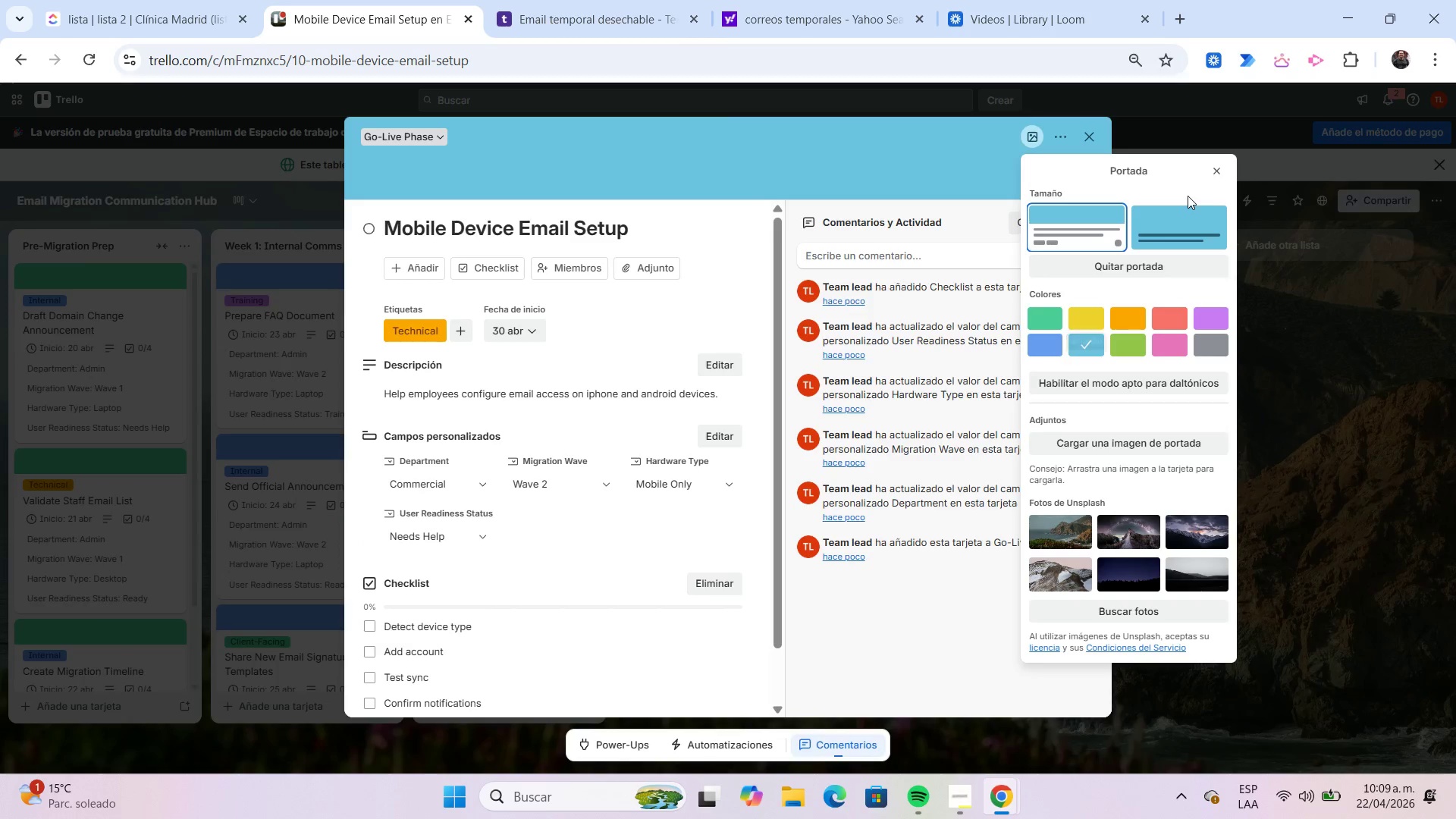 
left_click([1226, 168])
 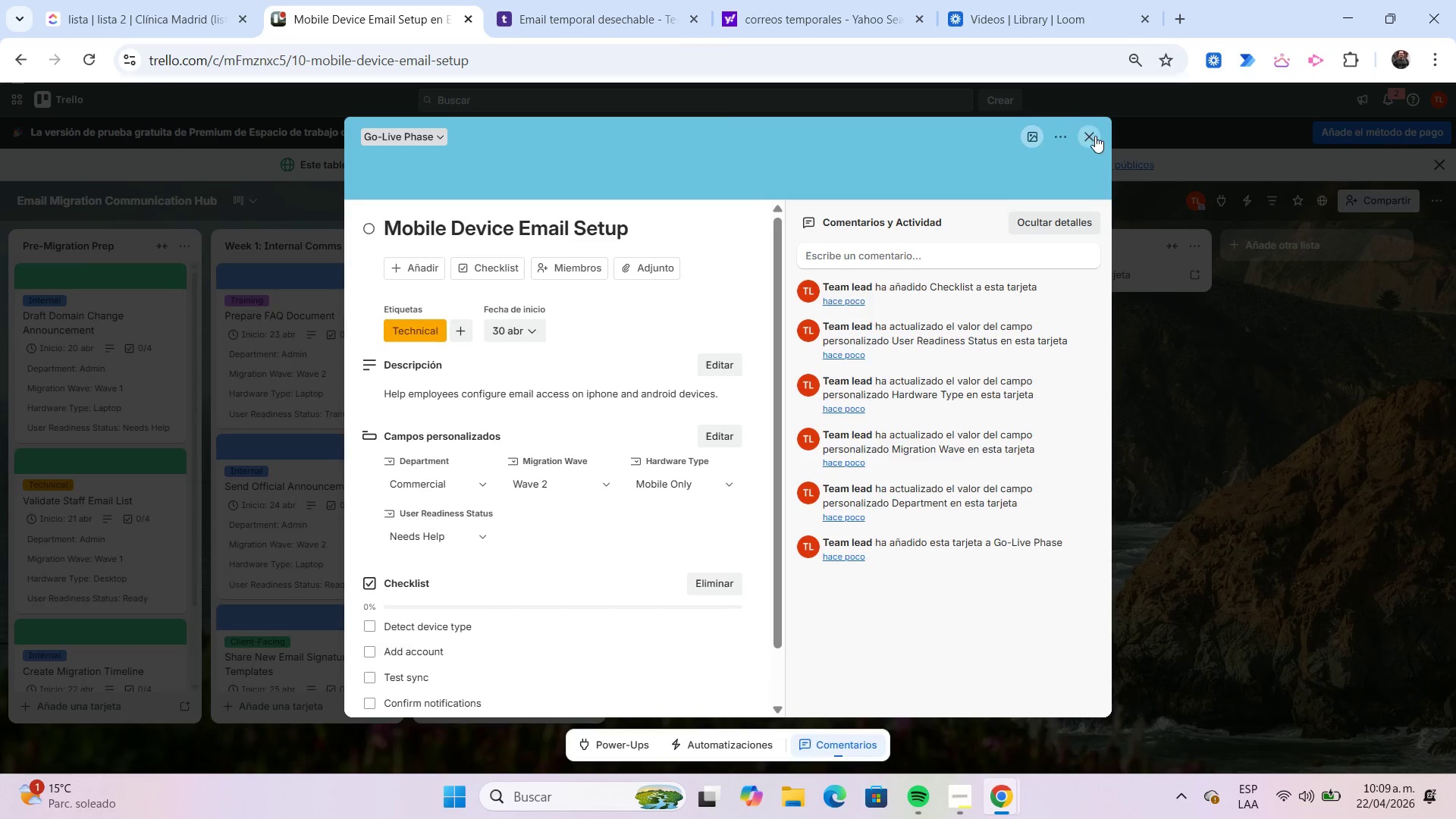 
left_click([1094, 134])
 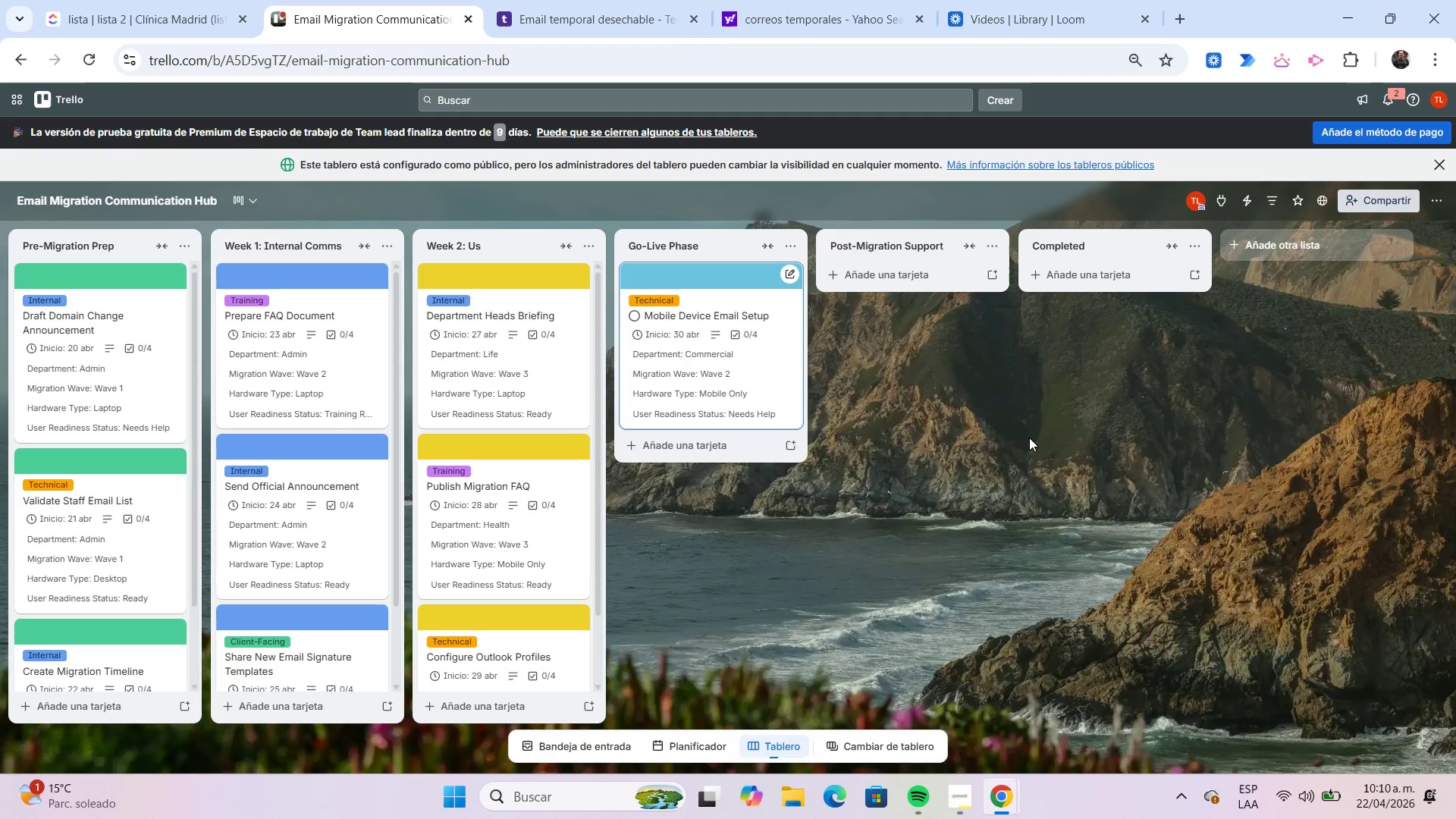 
wait(56.02)
 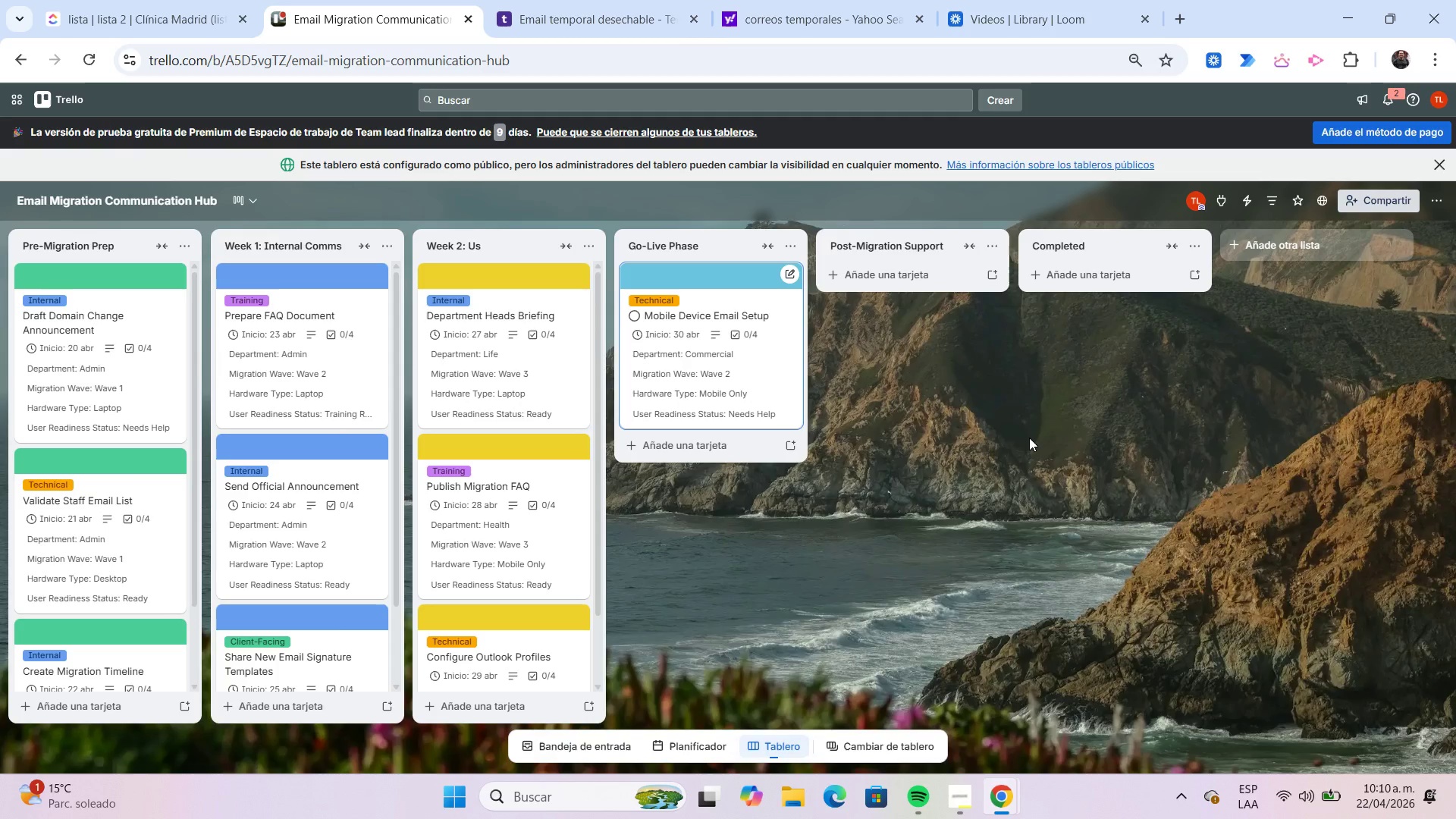 
left_click([715, 450])
 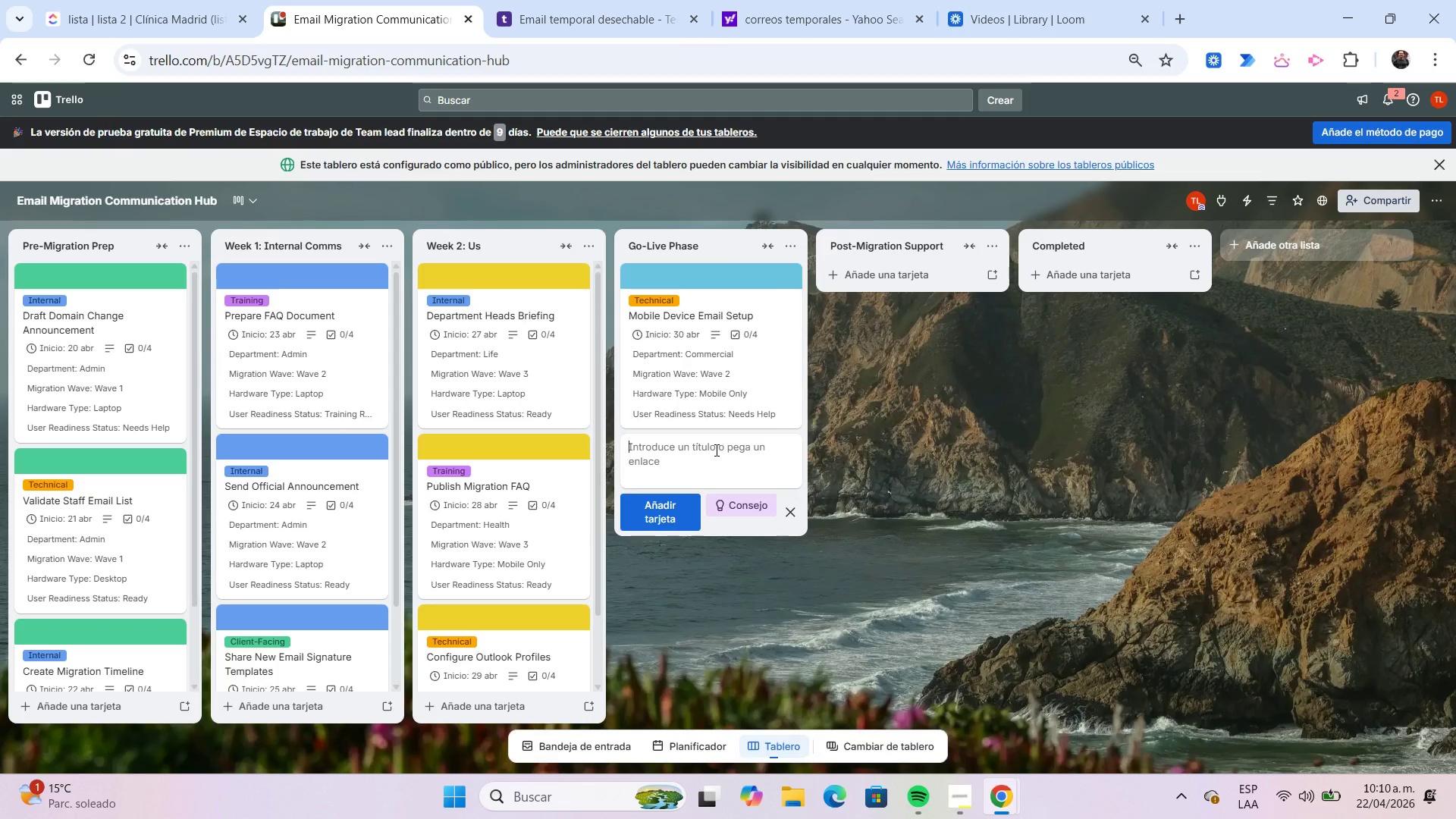 
type(Password Reset Gui)
 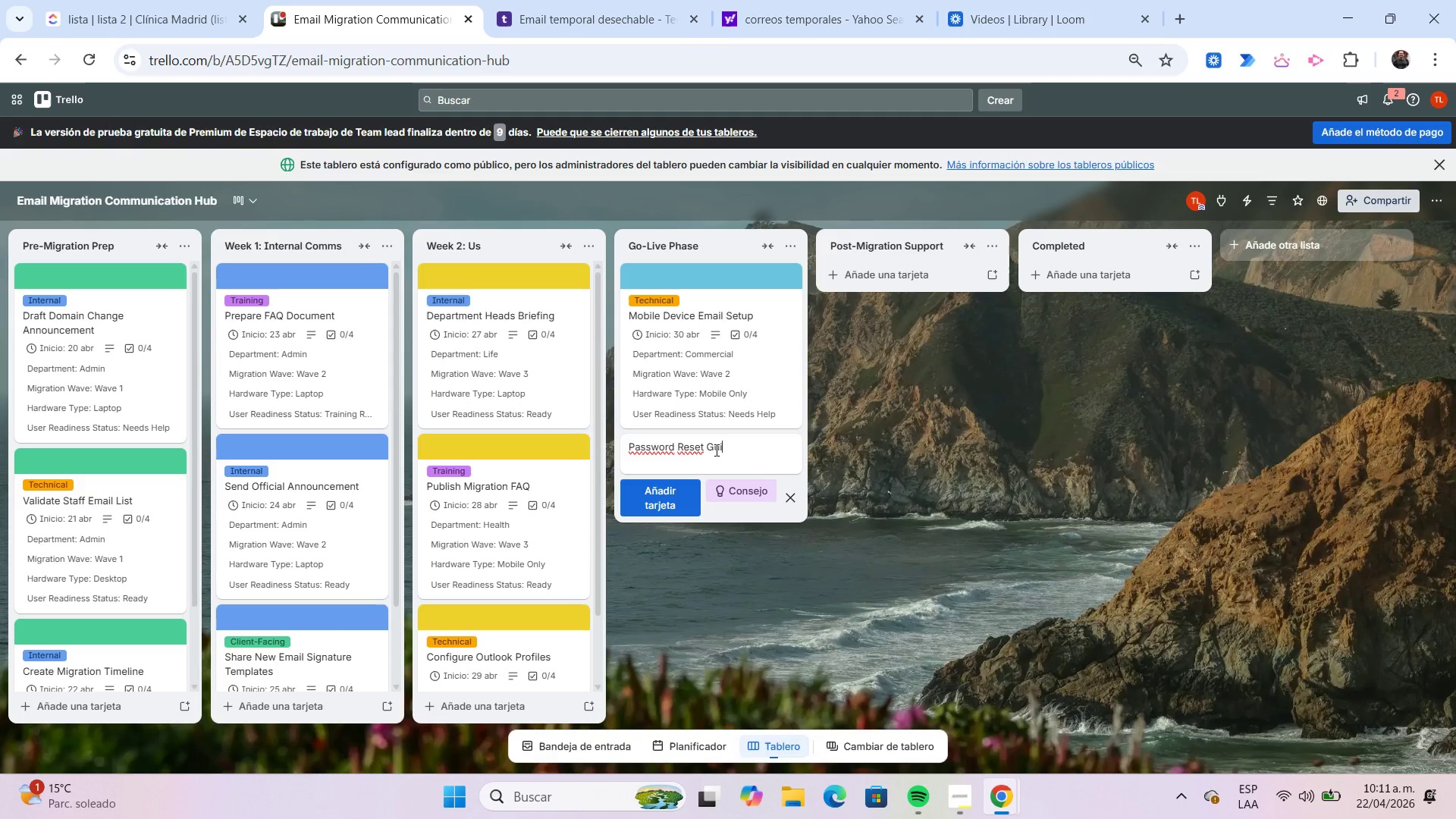 
type(dance)
 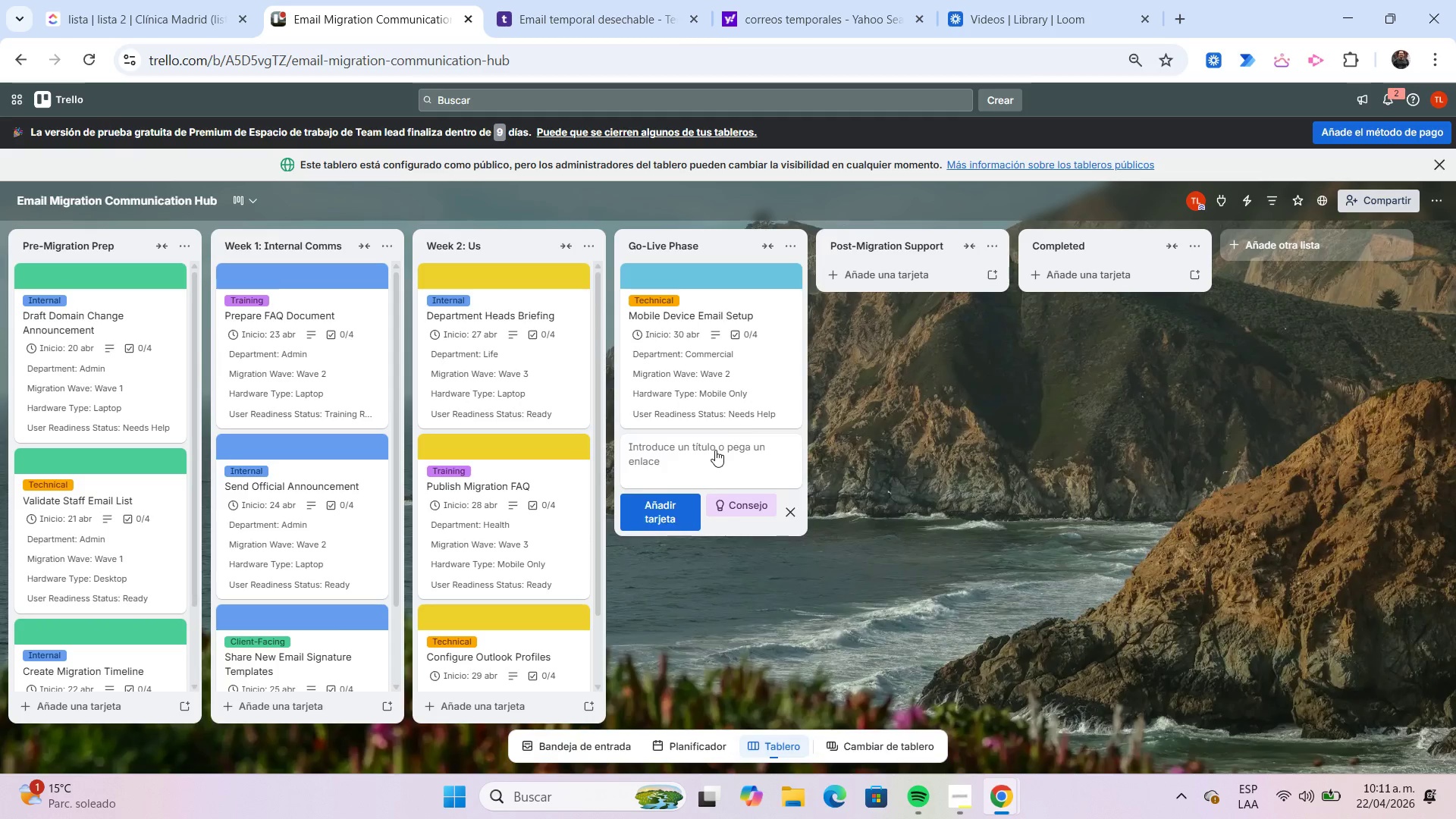 
key(Enter)
 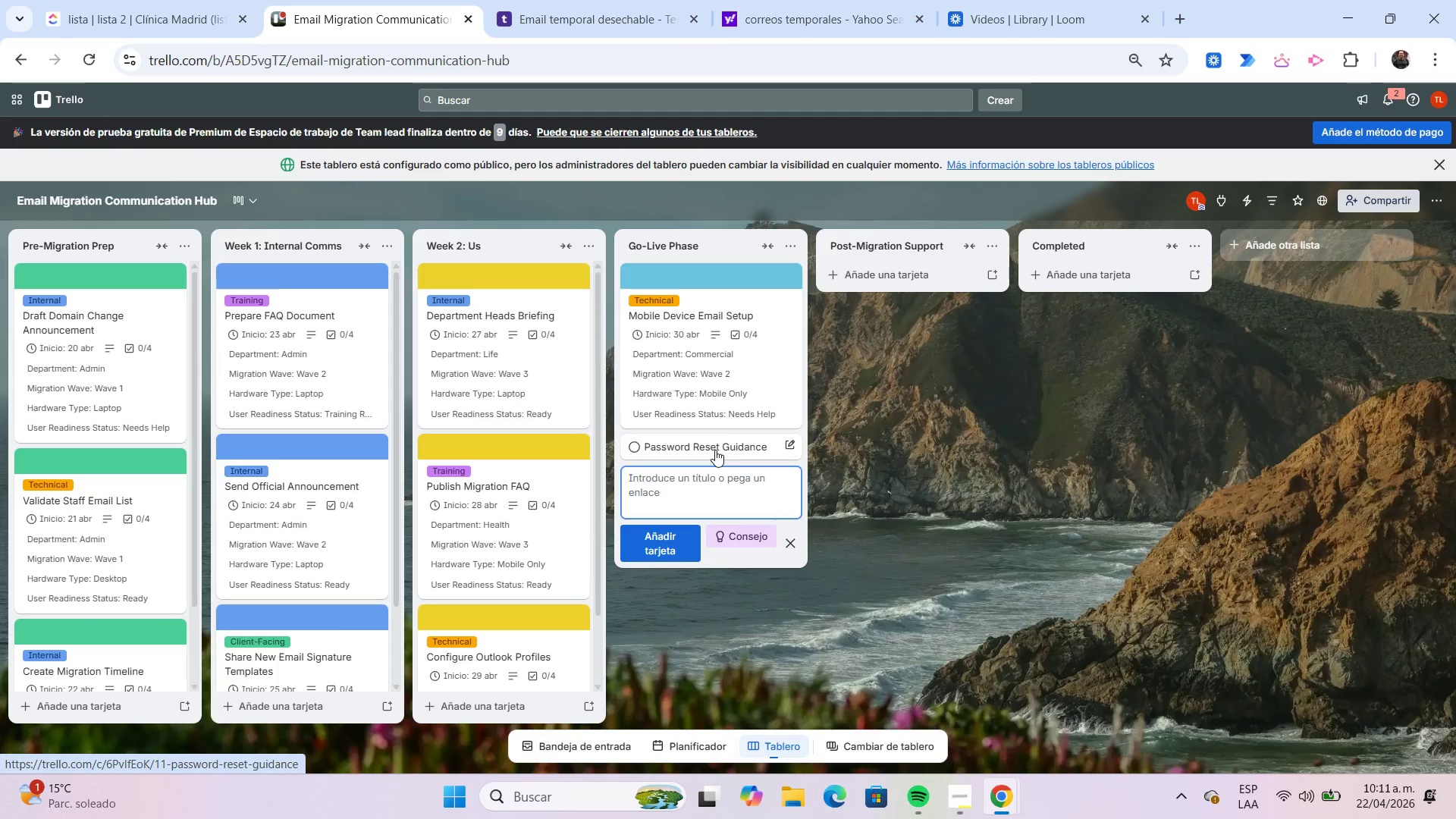 
left_click([715, 450])
 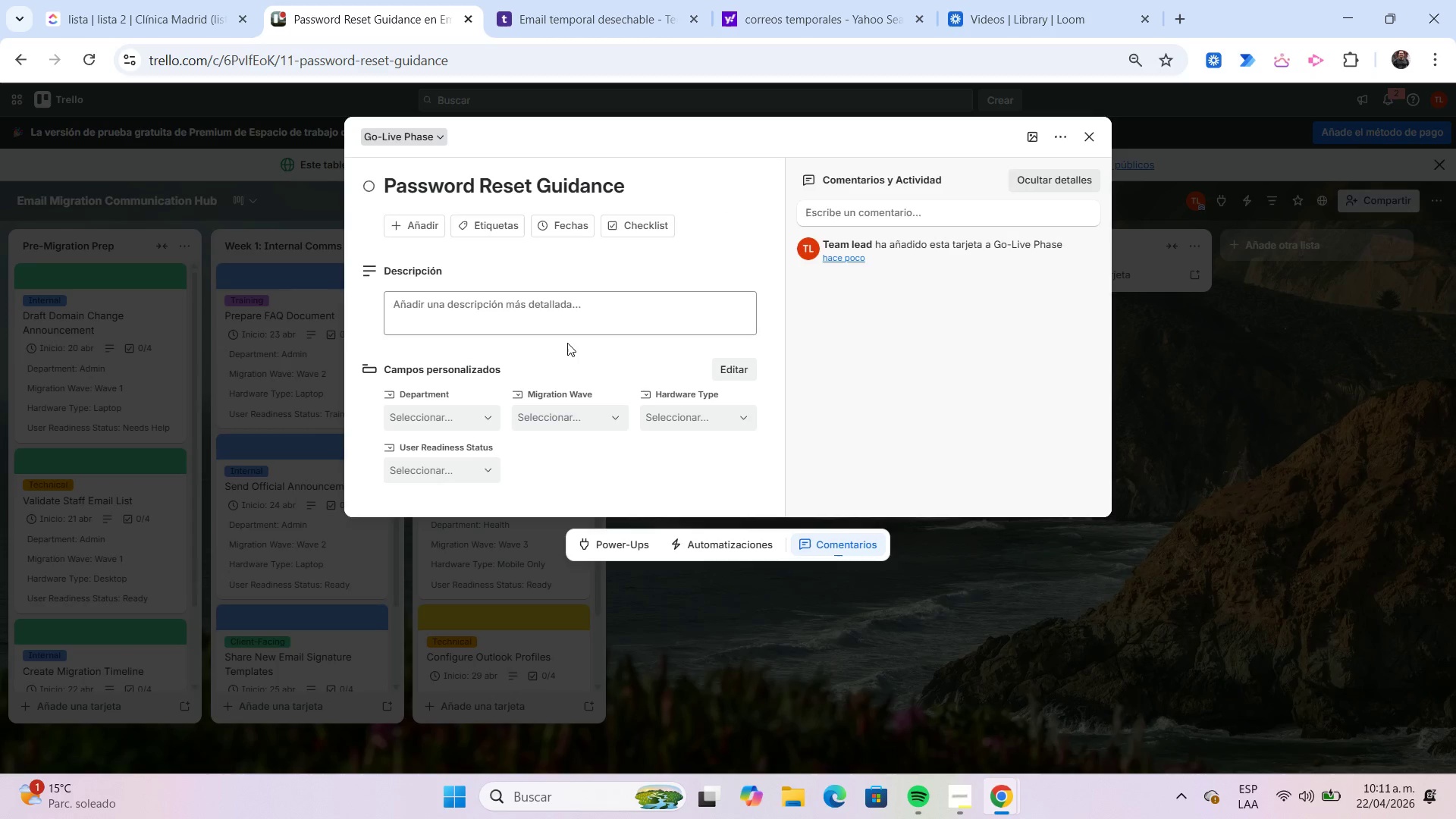 
left_click([507, 233])
 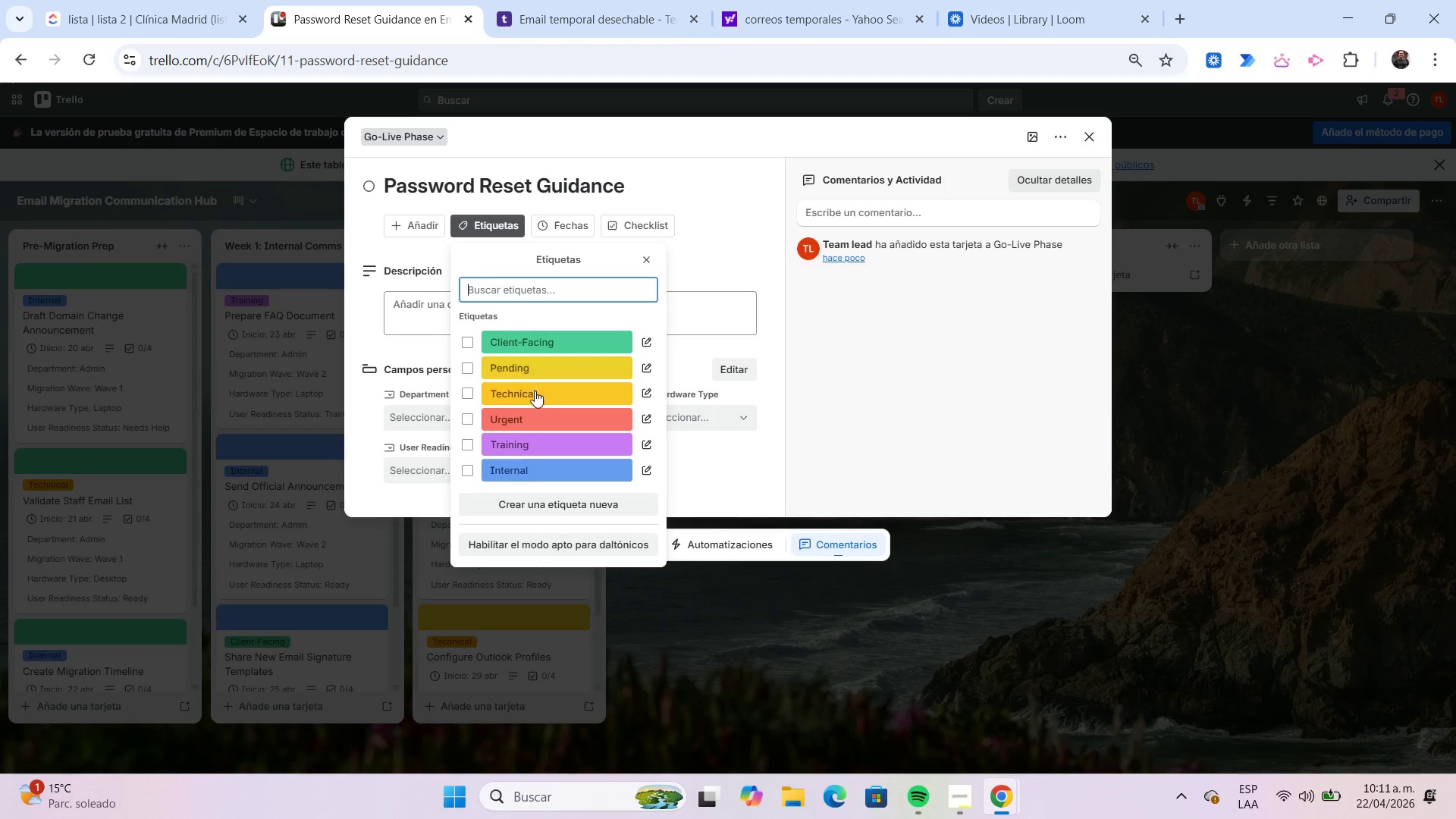 
left_click([535, 392])
 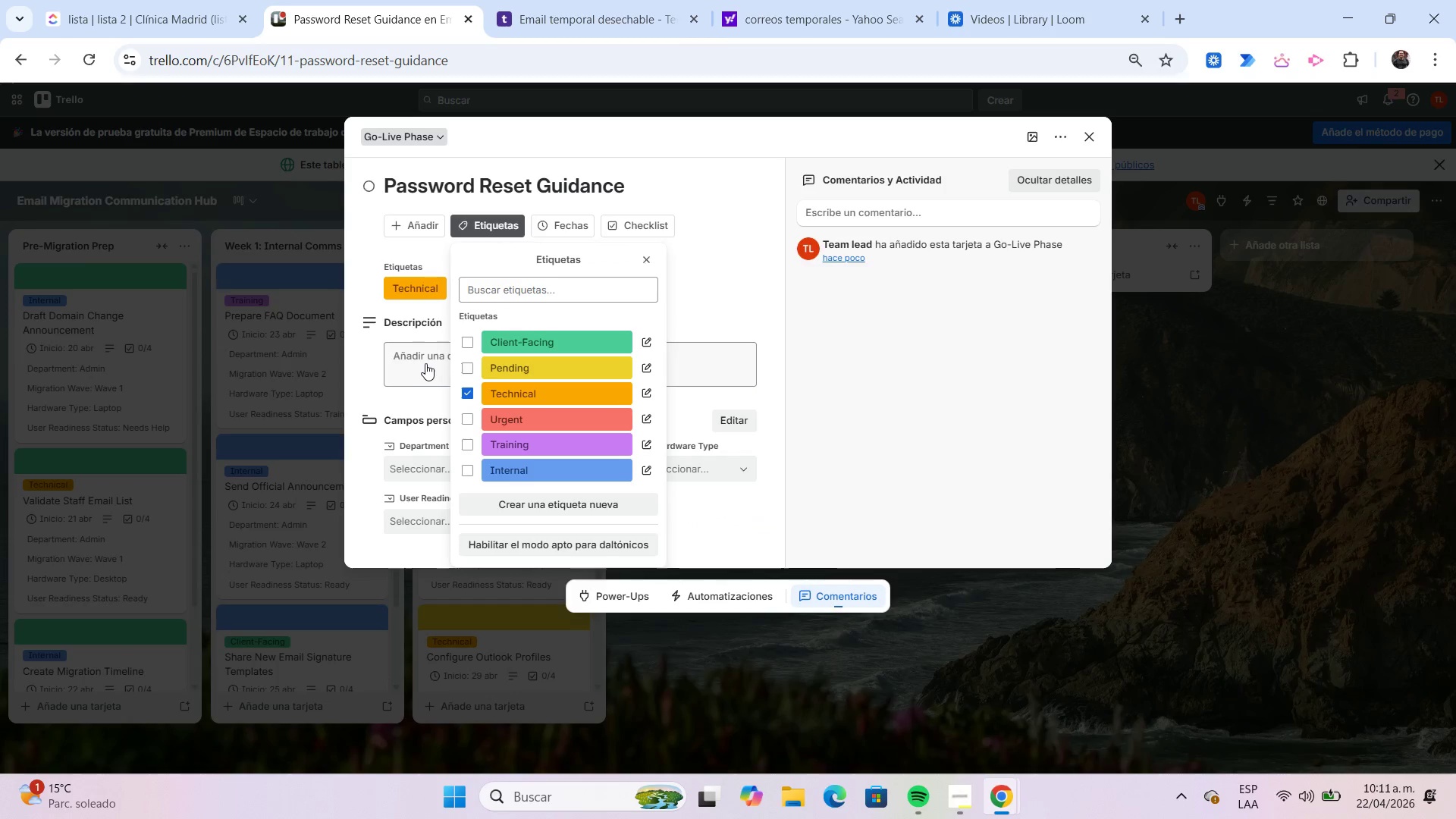 
left_click([425, 363])
 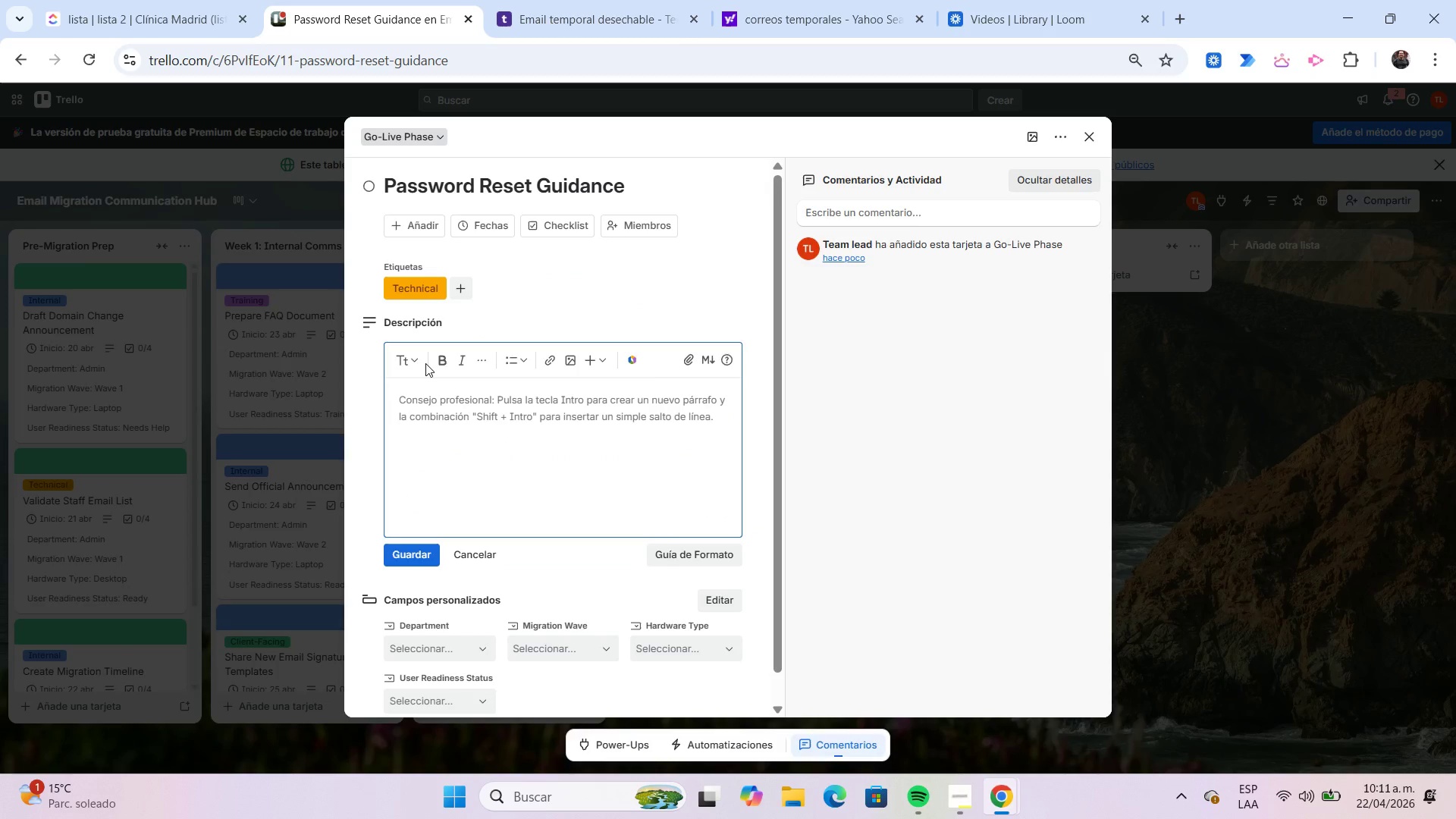 
type([redacted])
 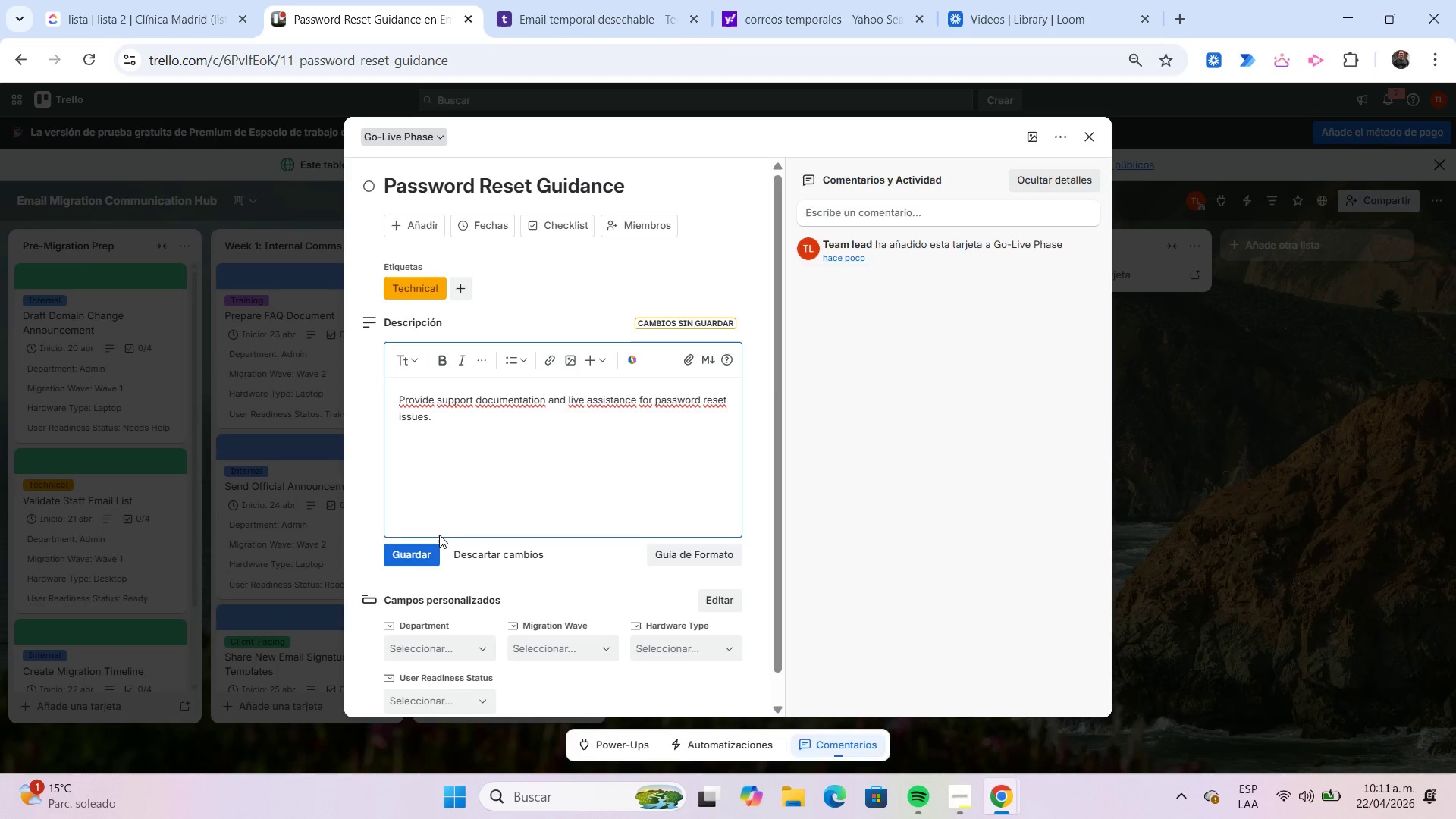 
left_click([429, 548])
 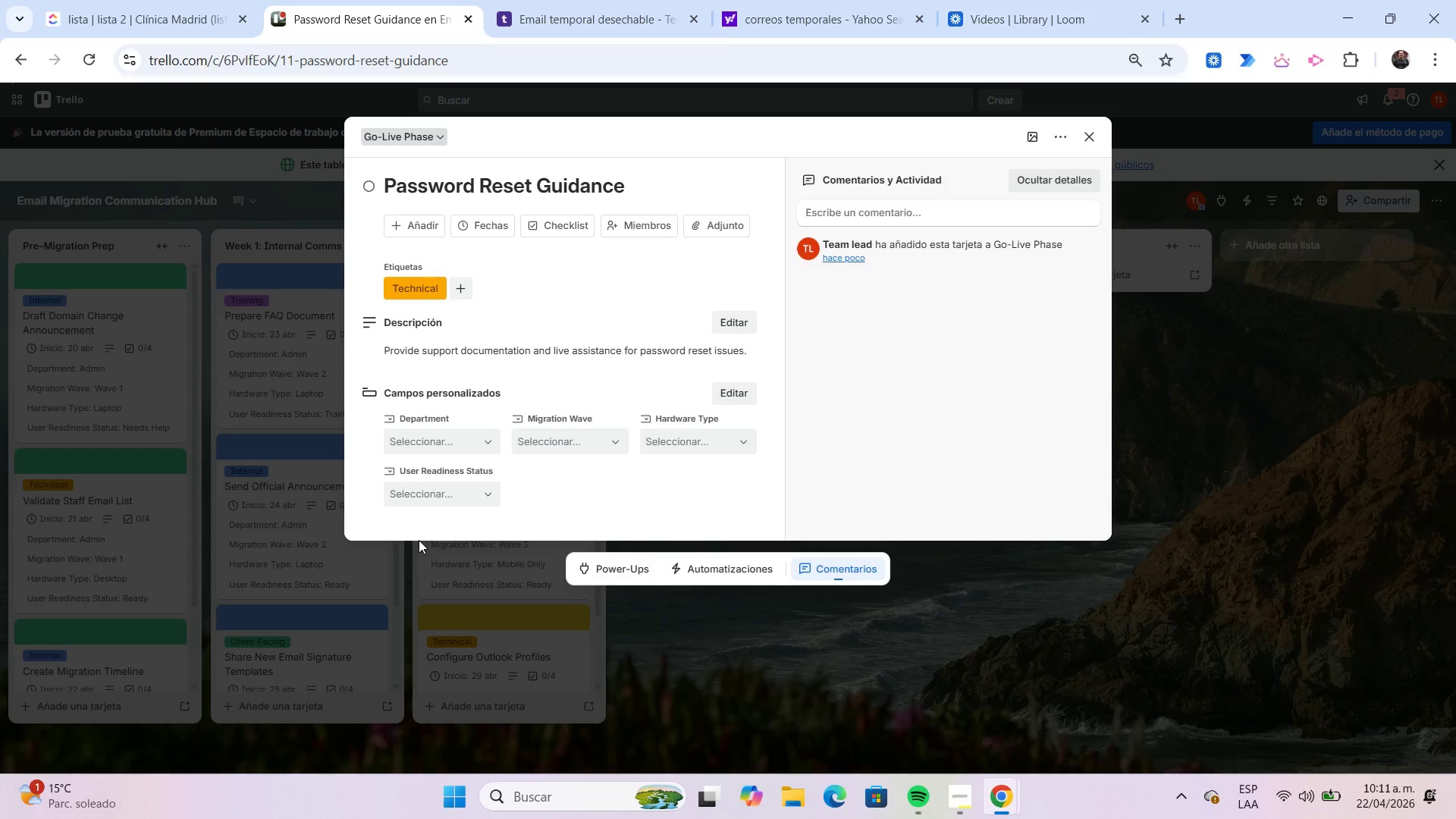 
left_click([473, 445])
 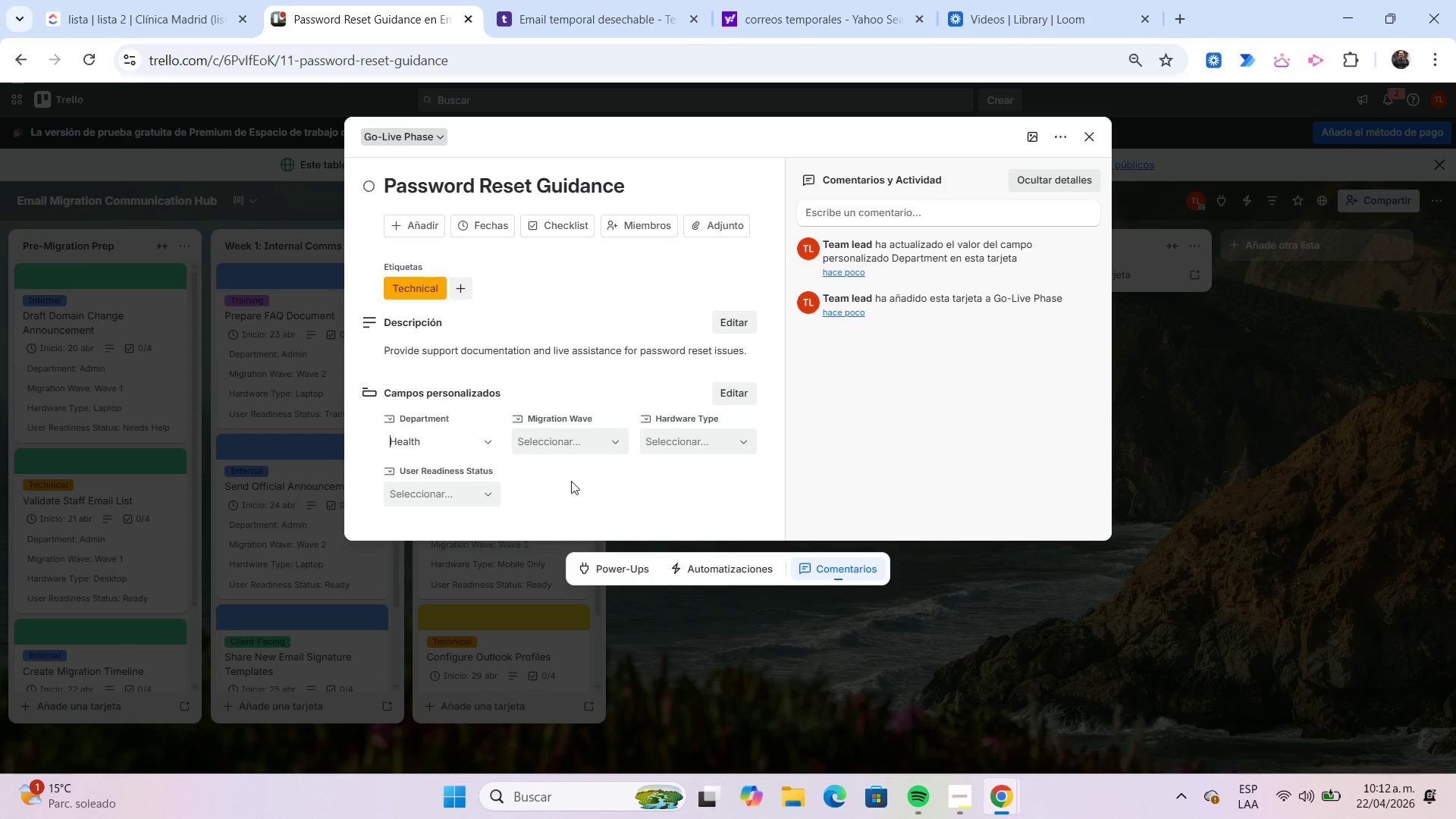 
left_click([590, 436])
 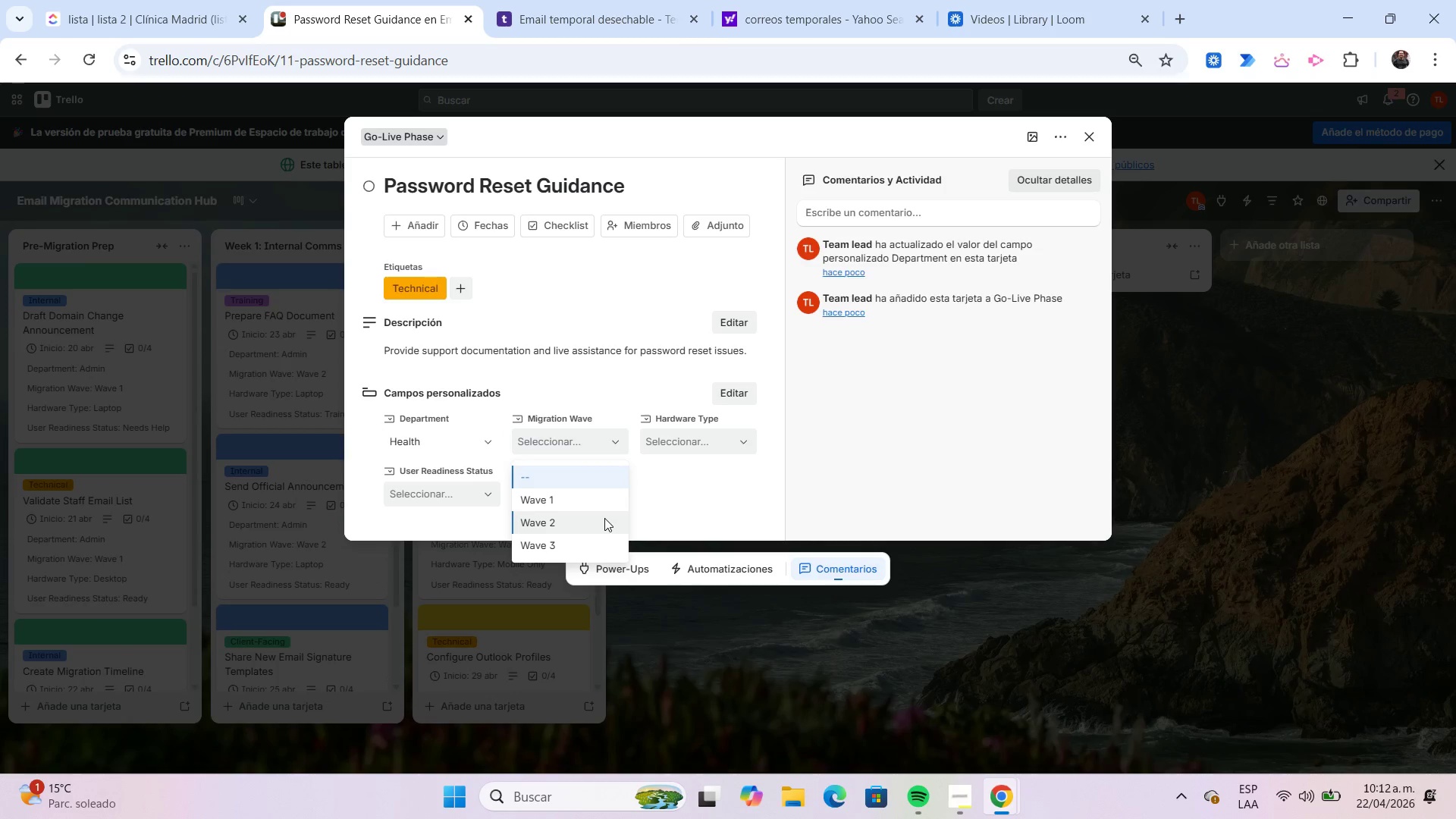 
left_click([604, 518])
 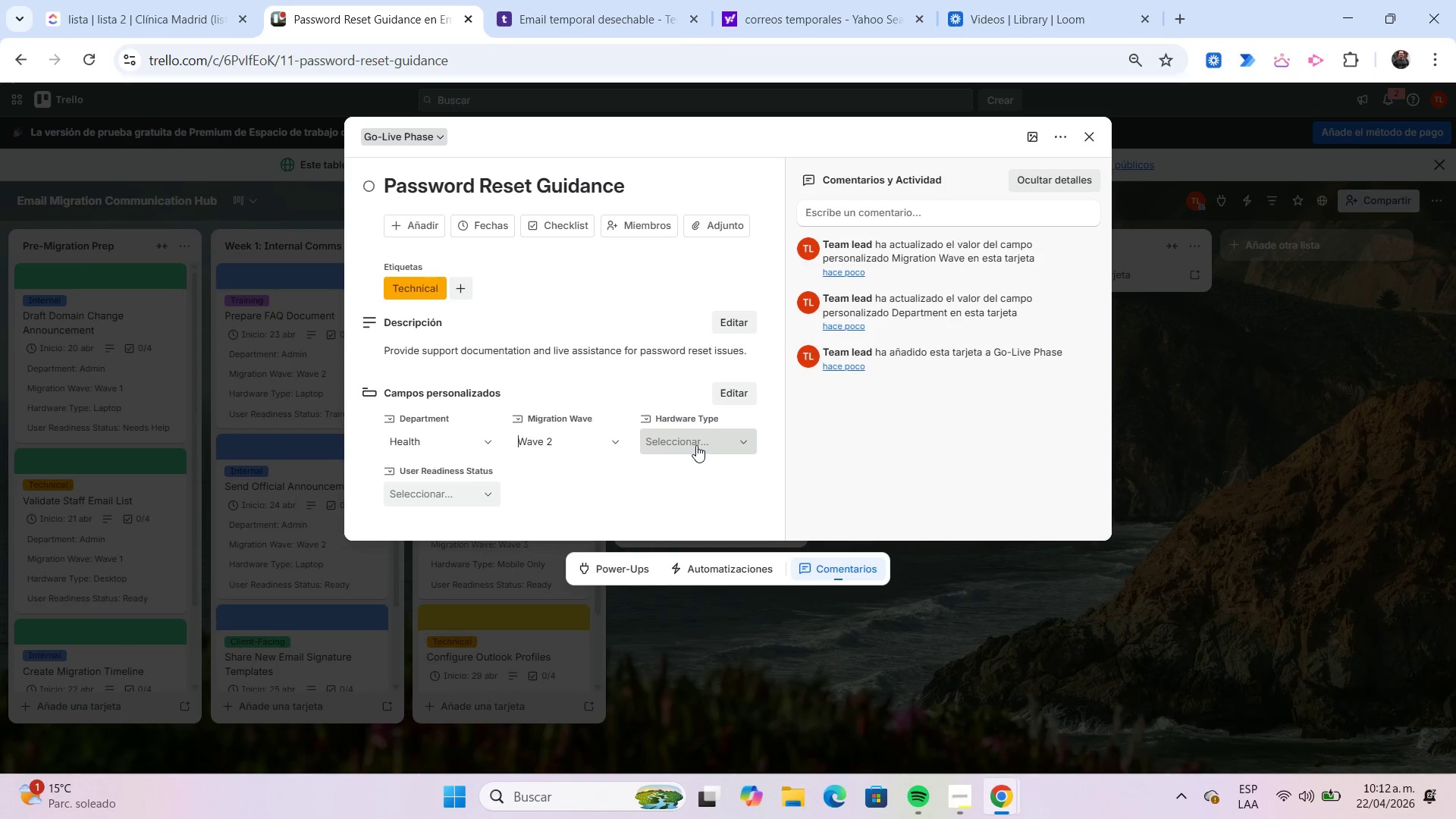 
left_click([696, 445])
 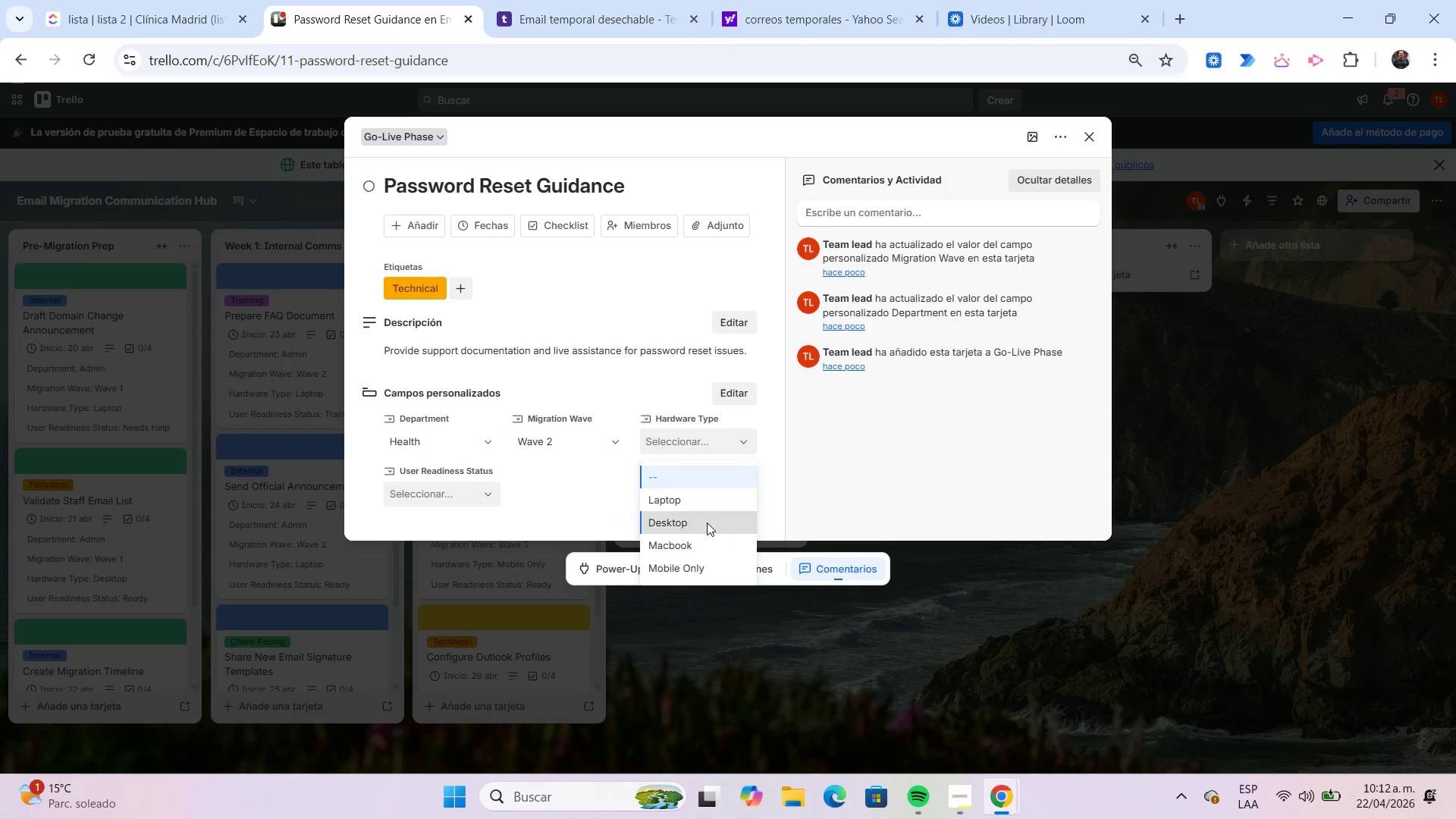 
left_click([707, 522])
 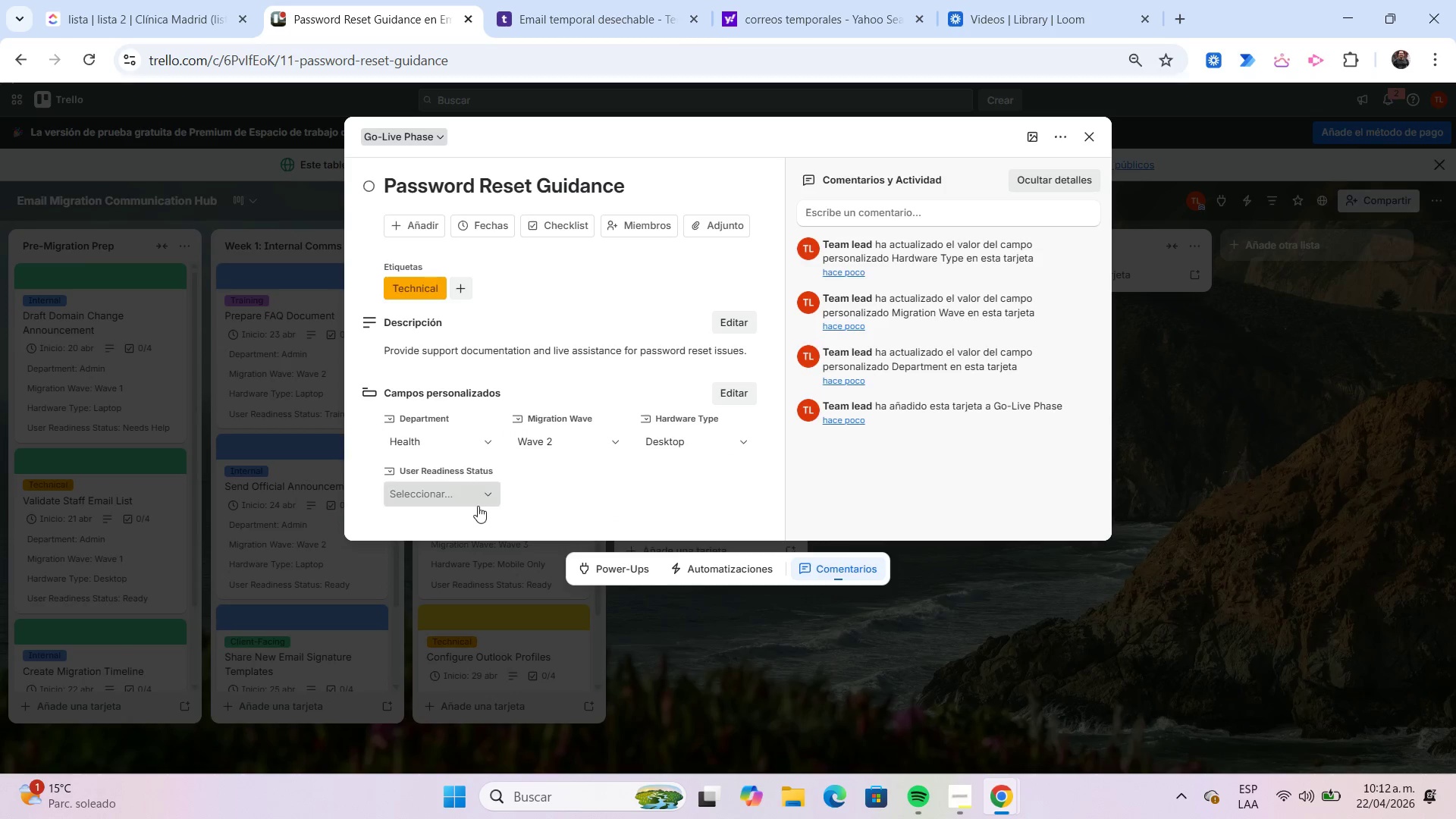 
left_click([460, 497])
 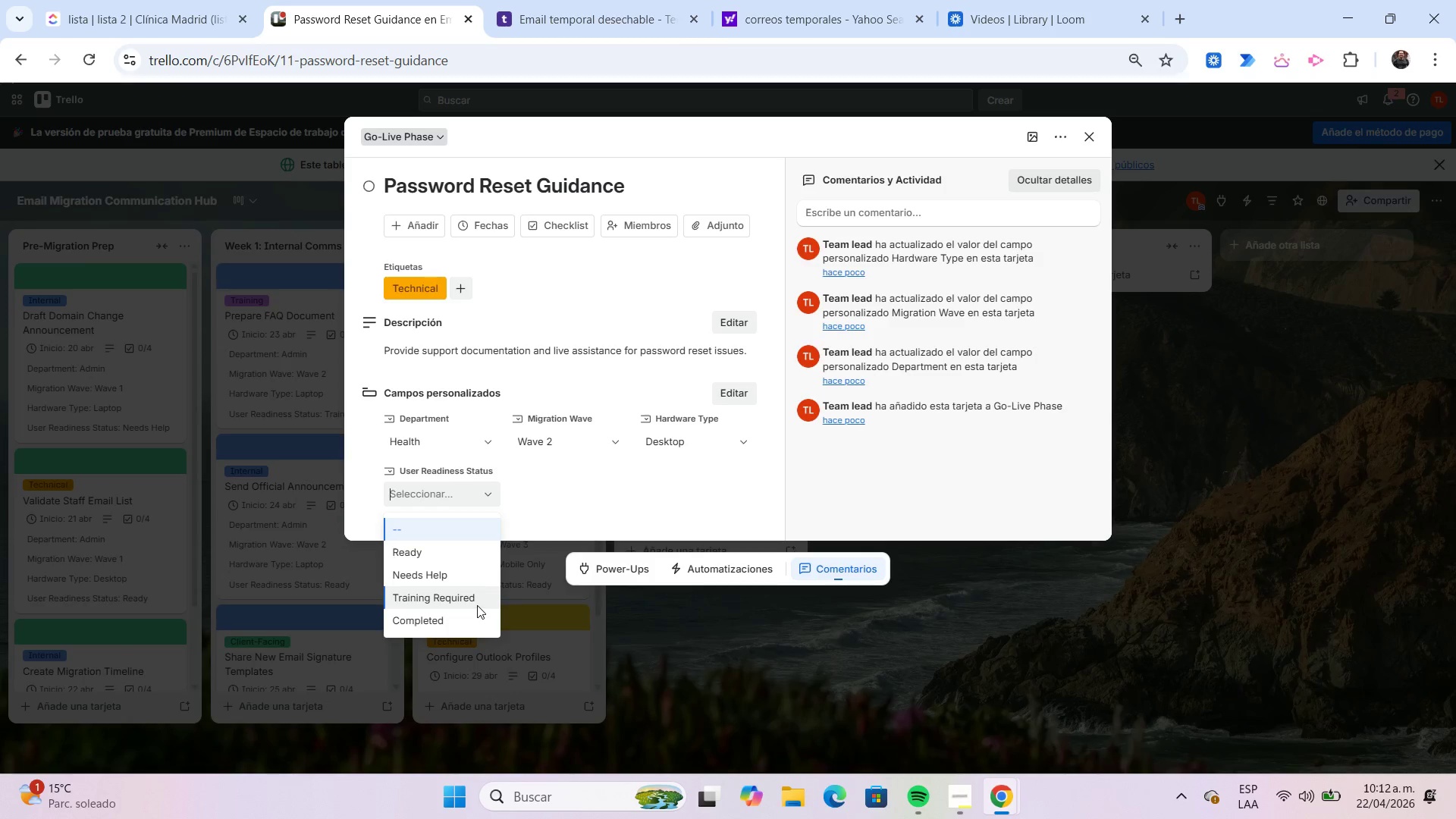 
left_click([472, 579])
 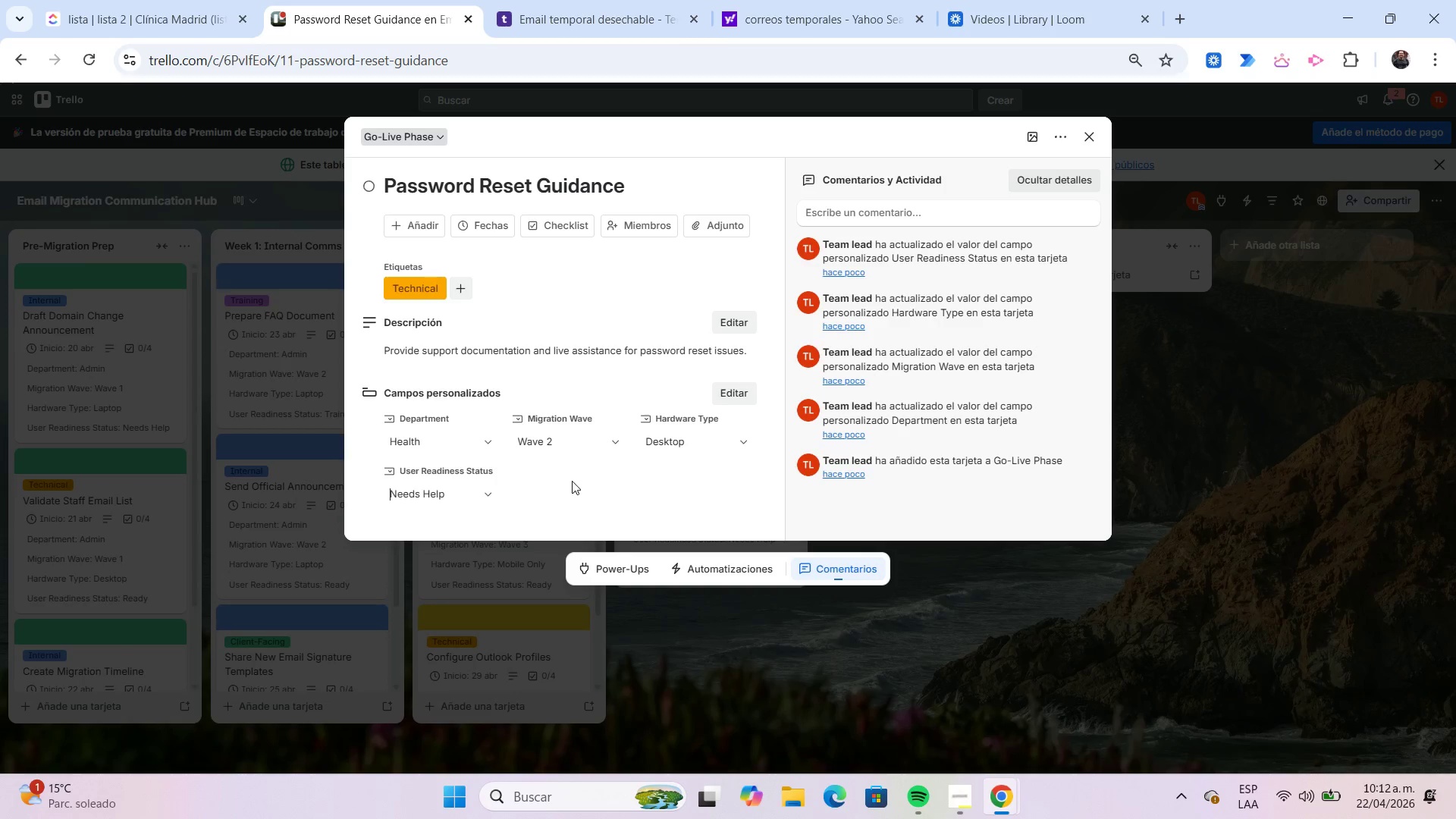 
wait(7.76)
 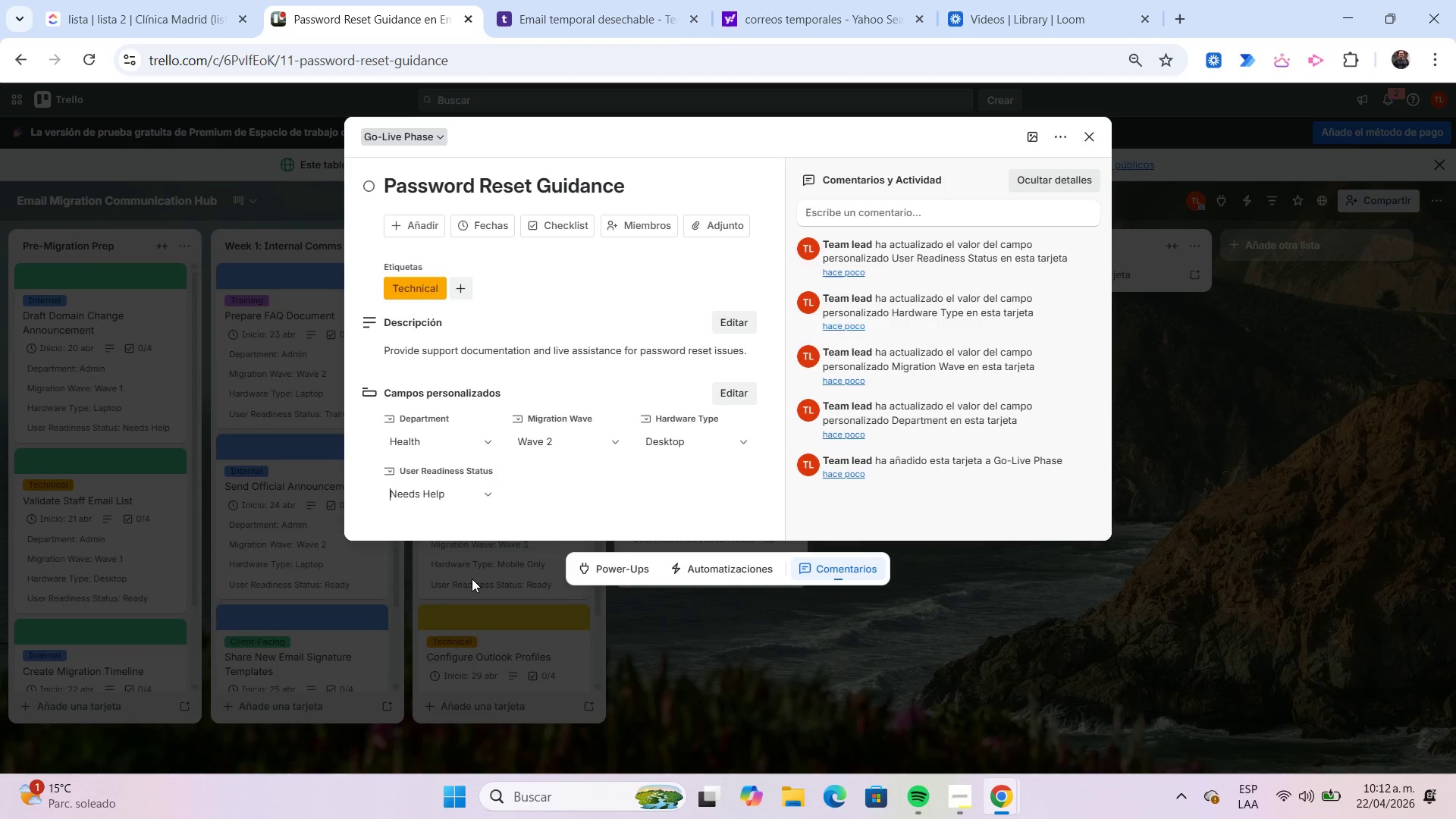 
left_click([561, 231])
 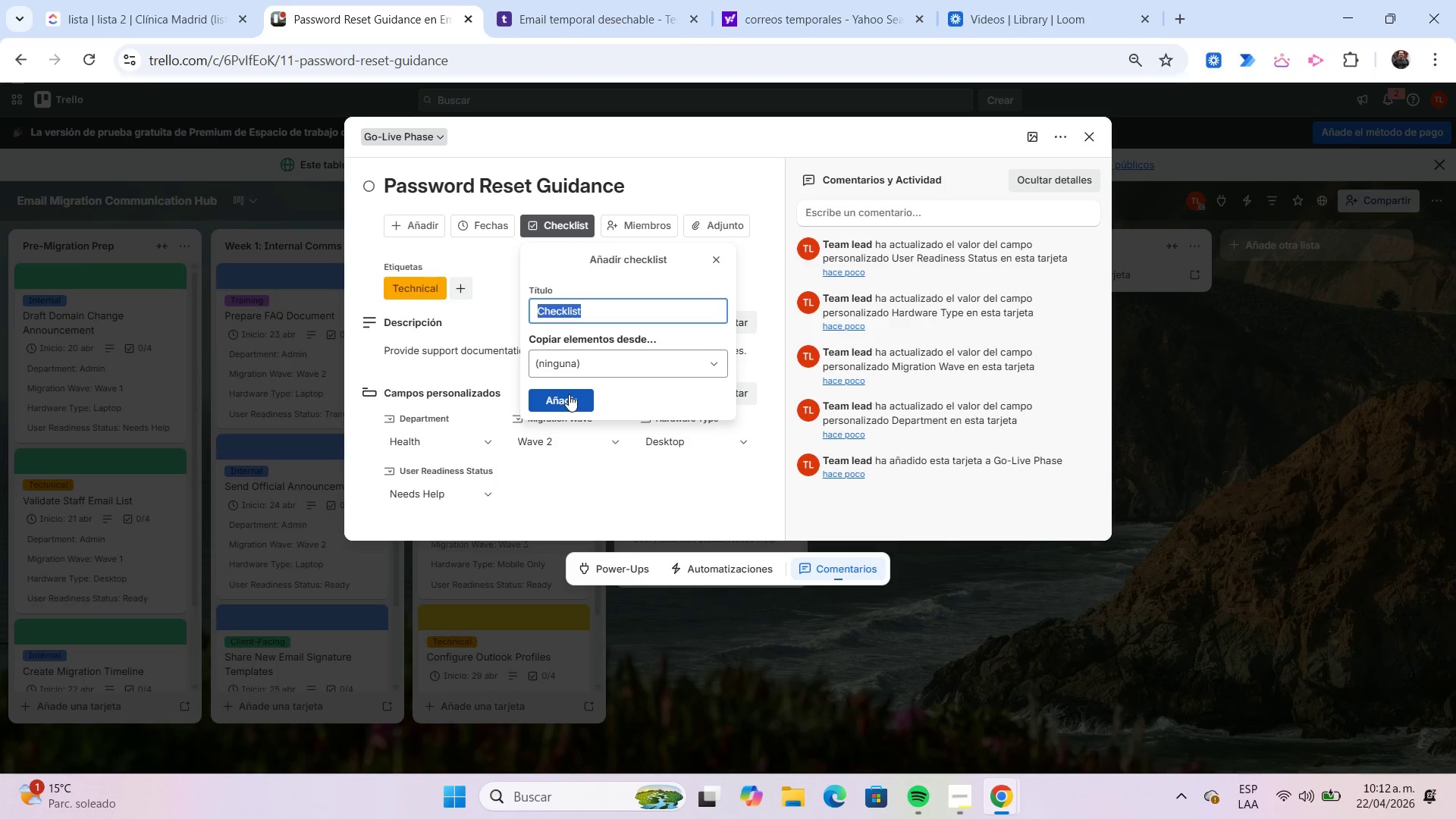 
left_click([575, 398])
 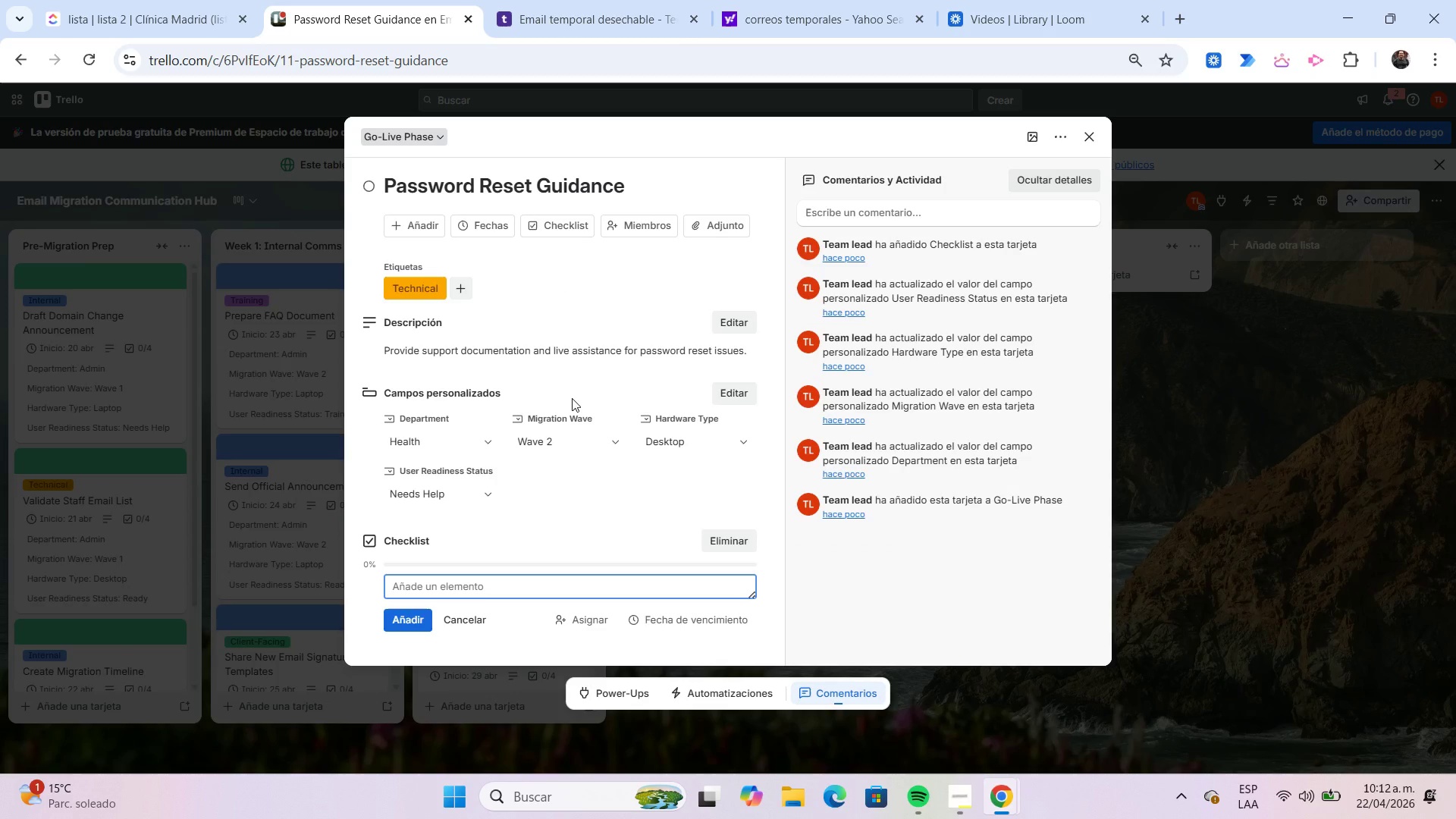 
type([redacted])
 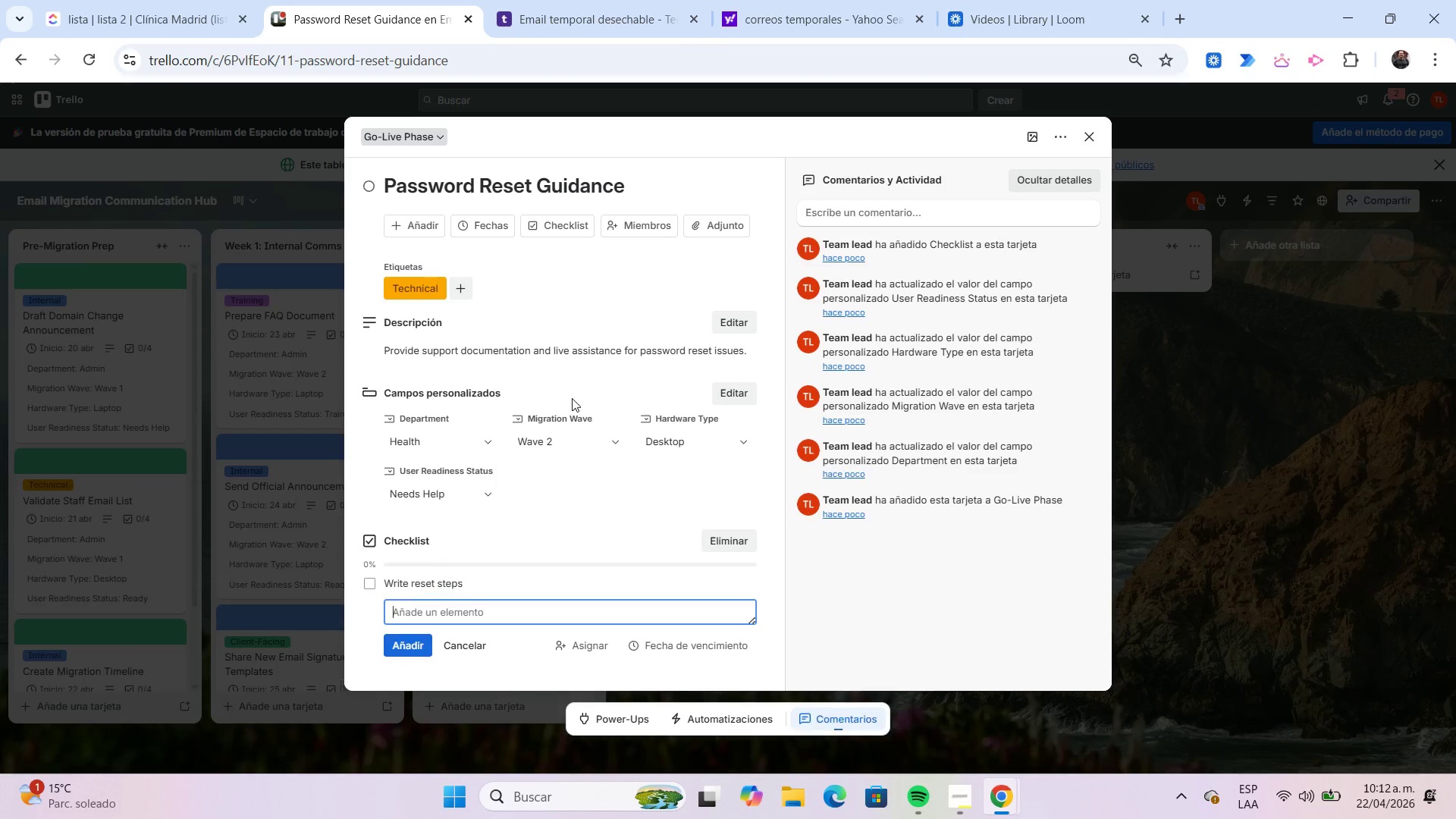 
key(Enter)
 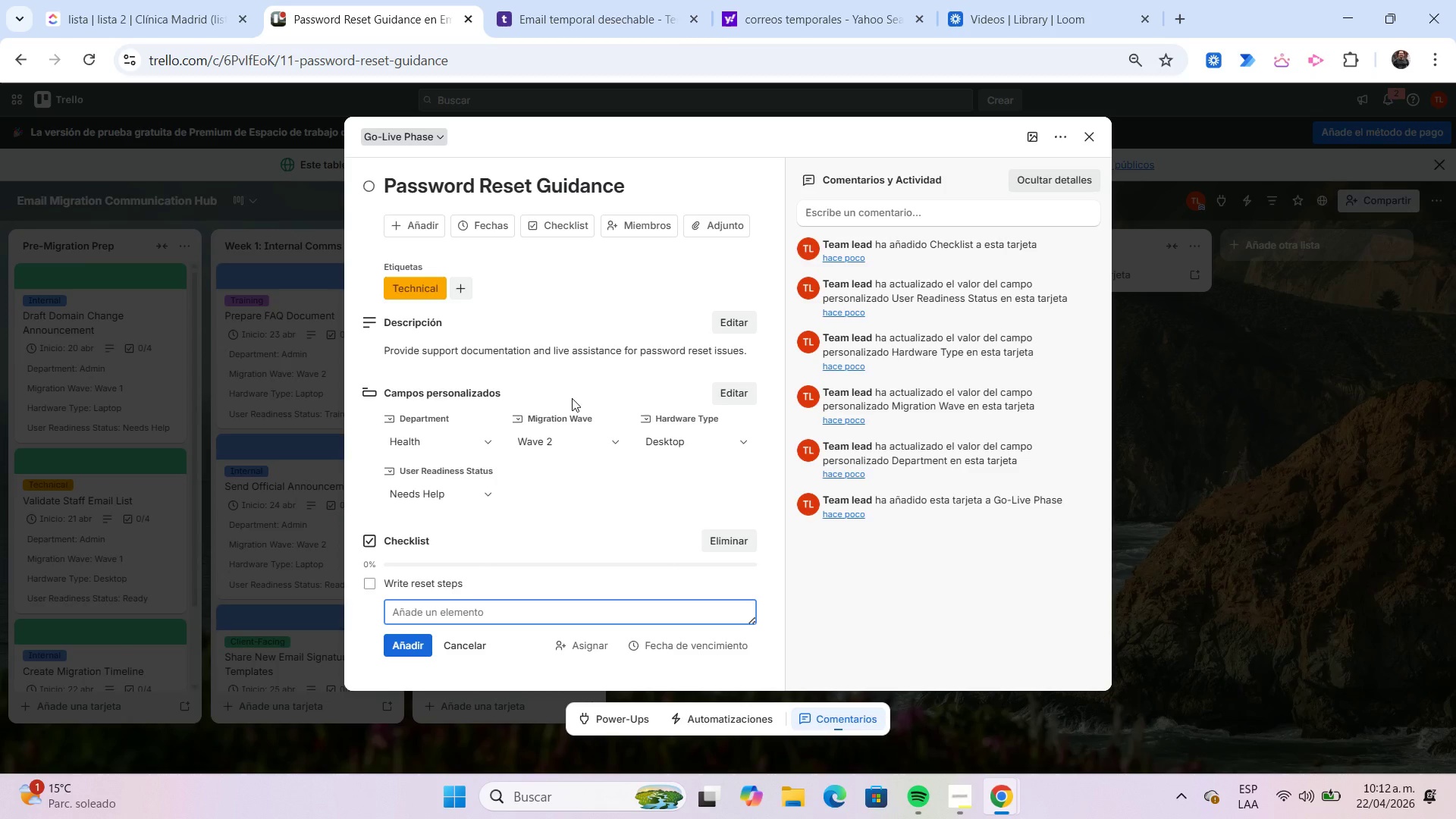 
type([redacted])
 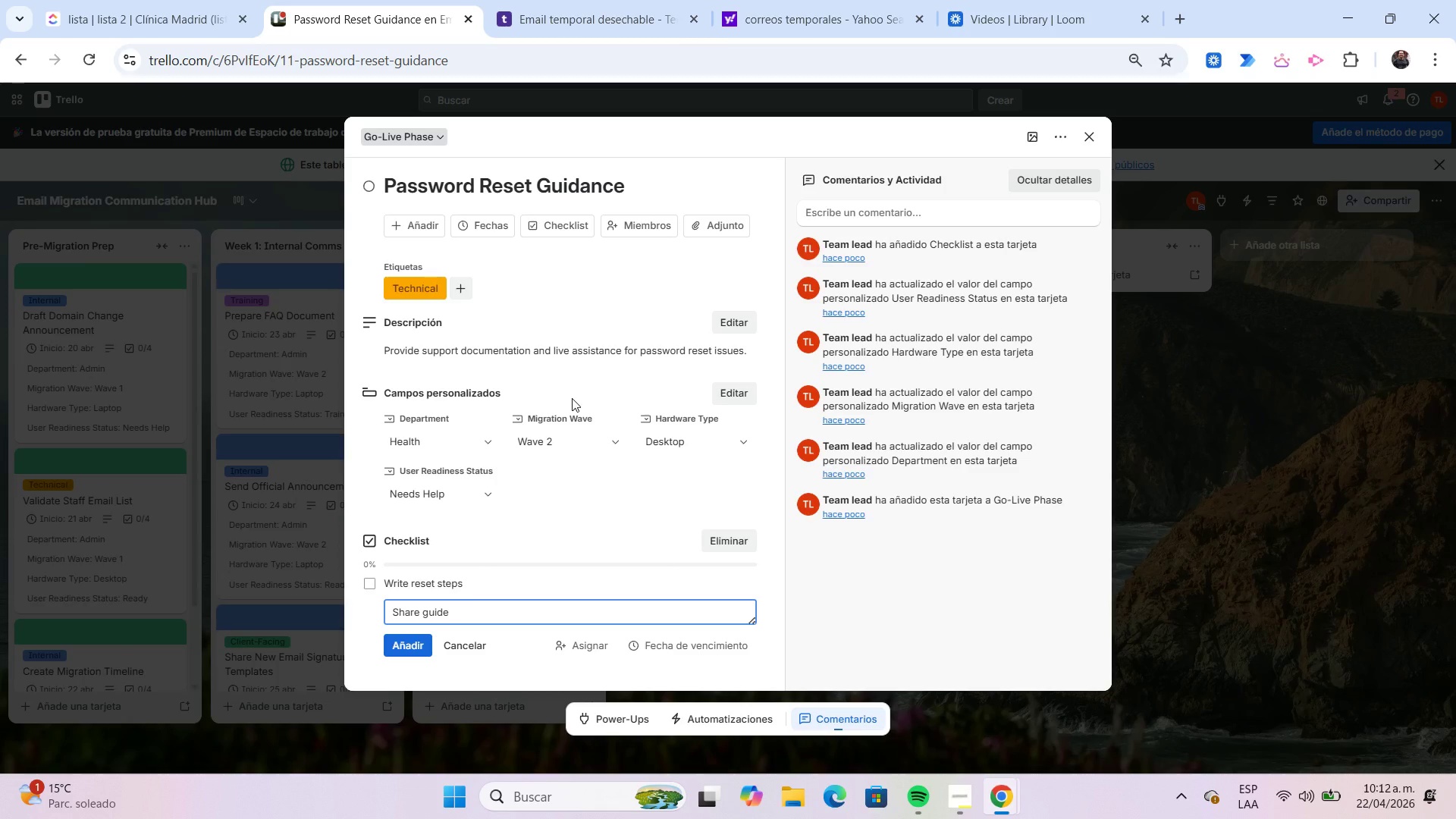 
key(Enter)
 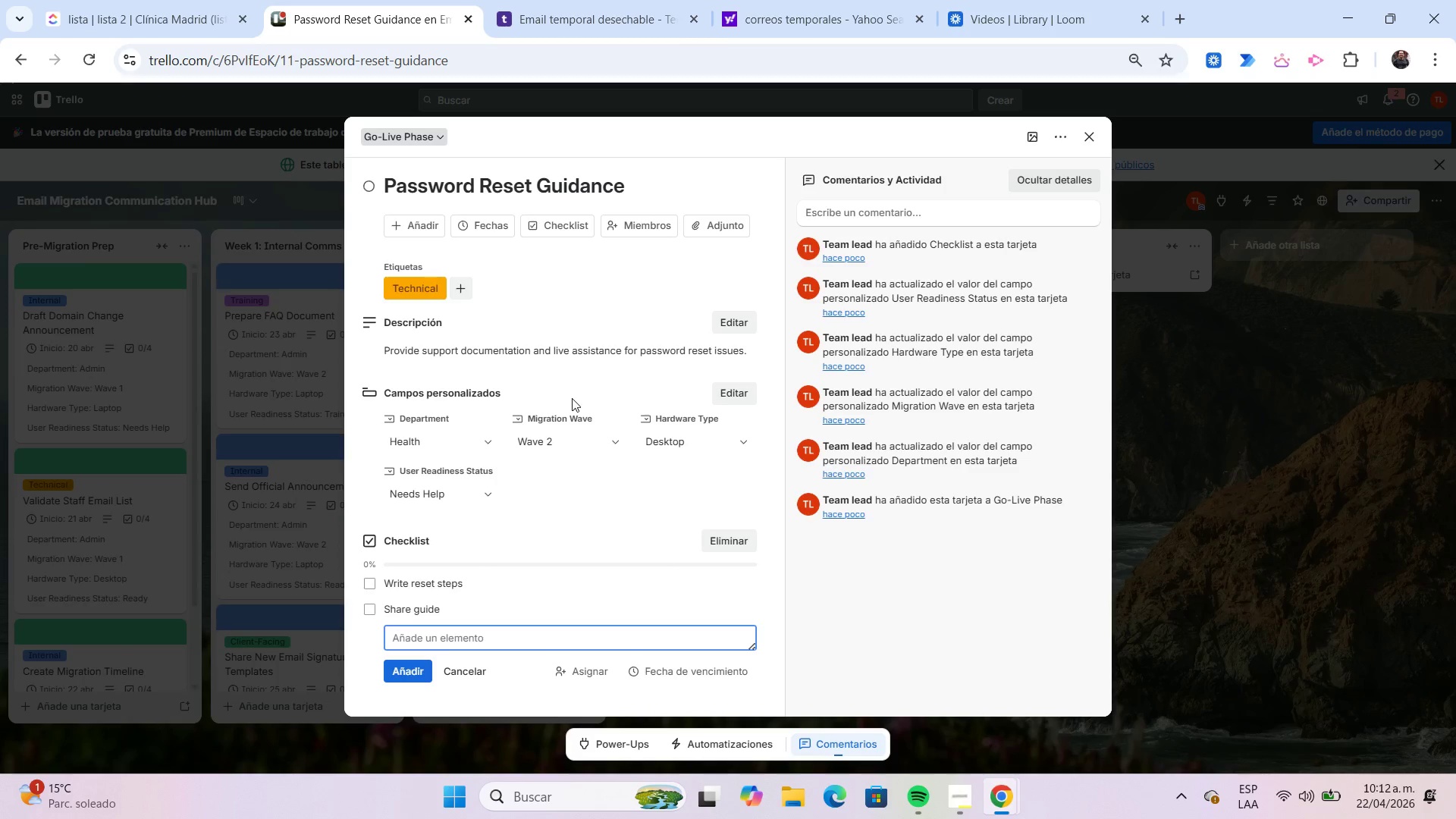 
type([redacted])
 